 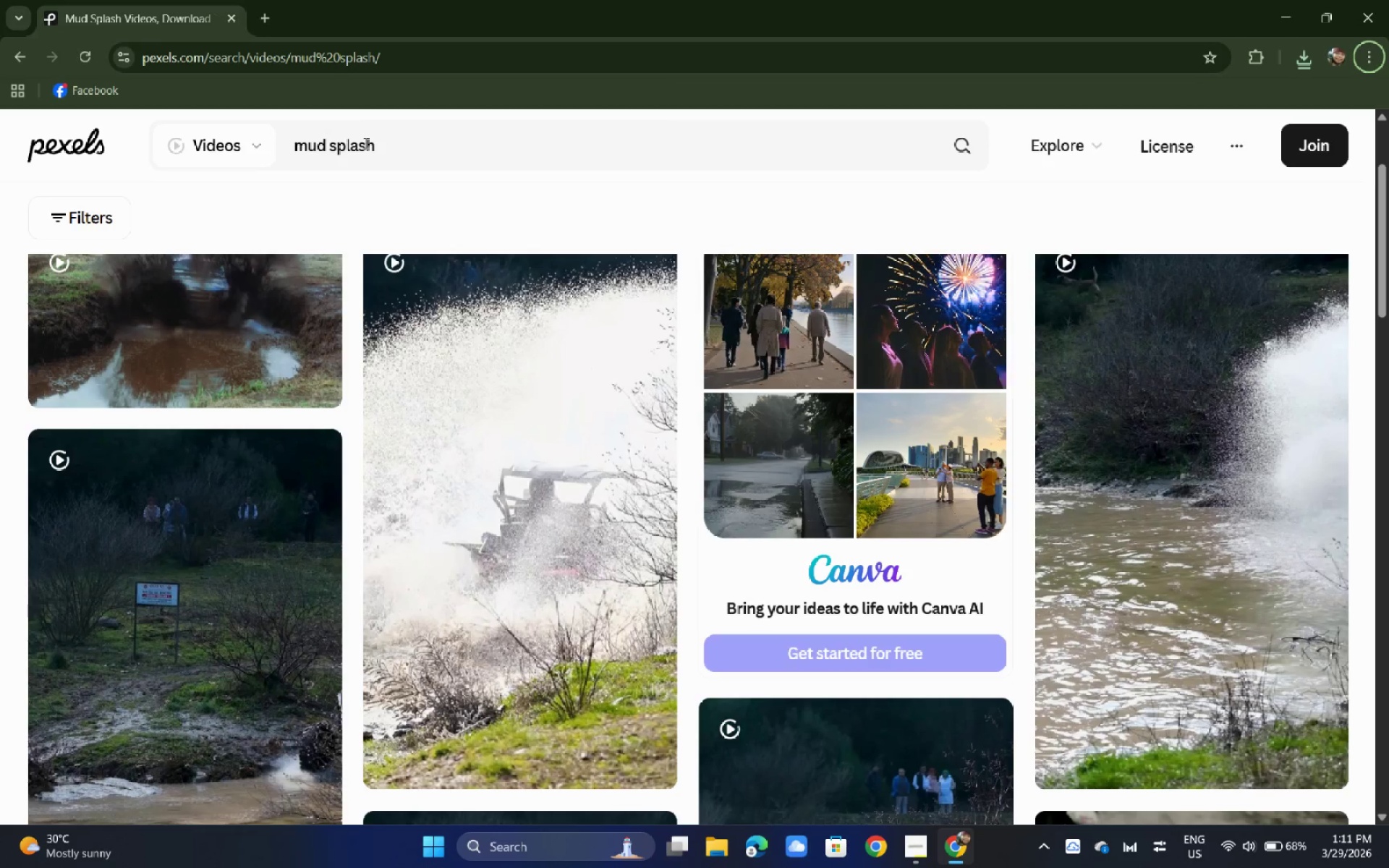 
left_click([436, 149])
 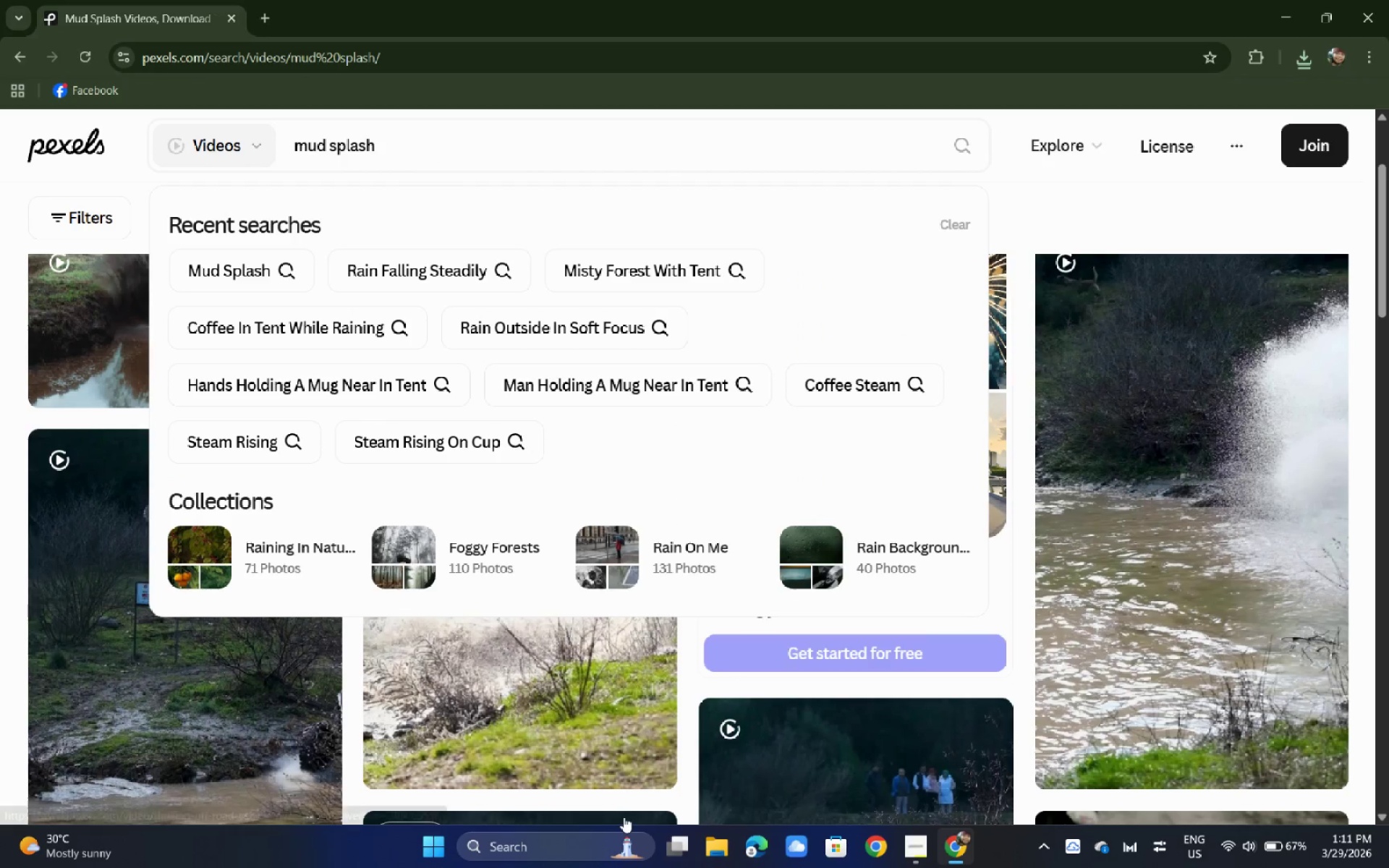 
left_click([574, 844])
 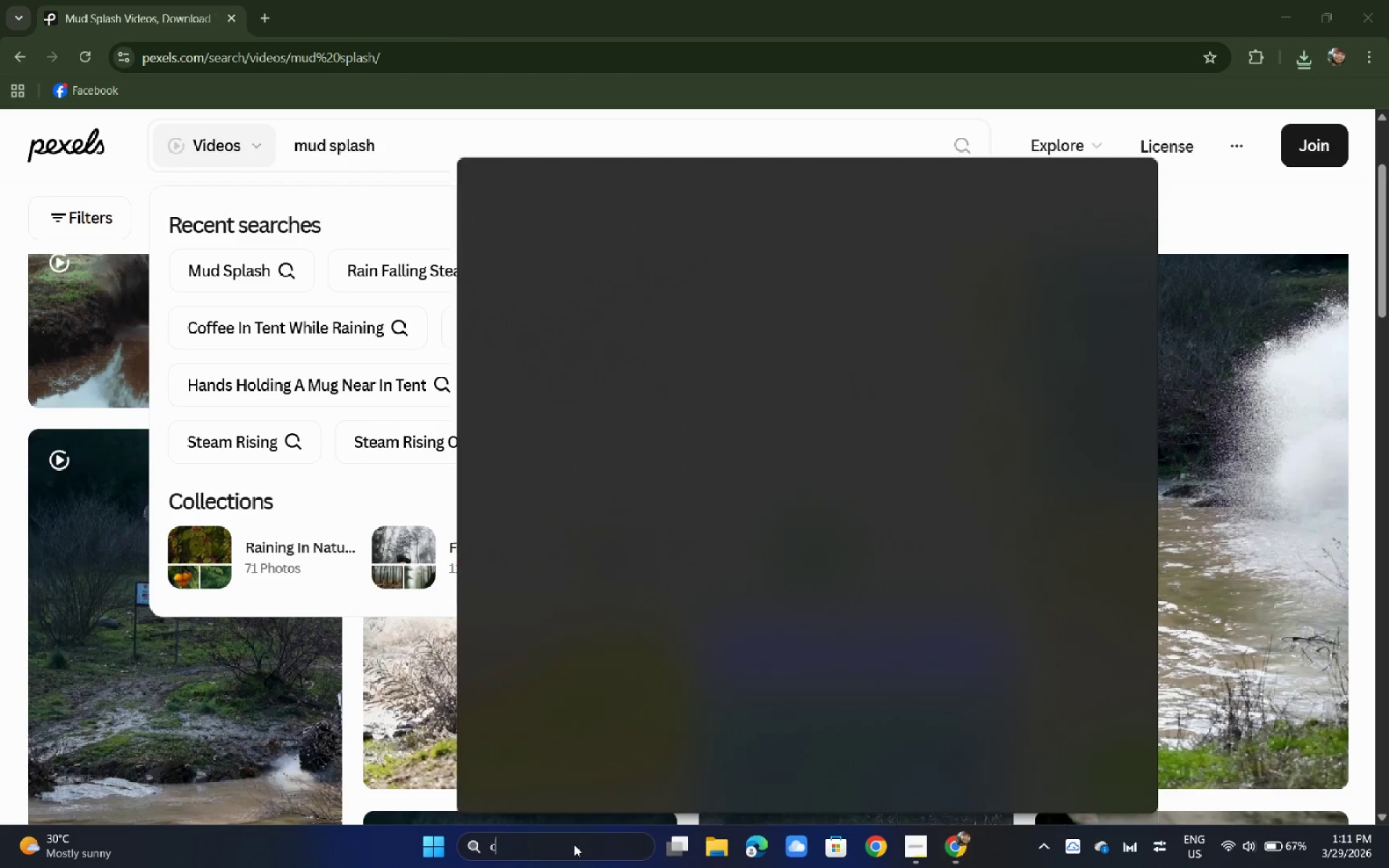 
type(cap)
 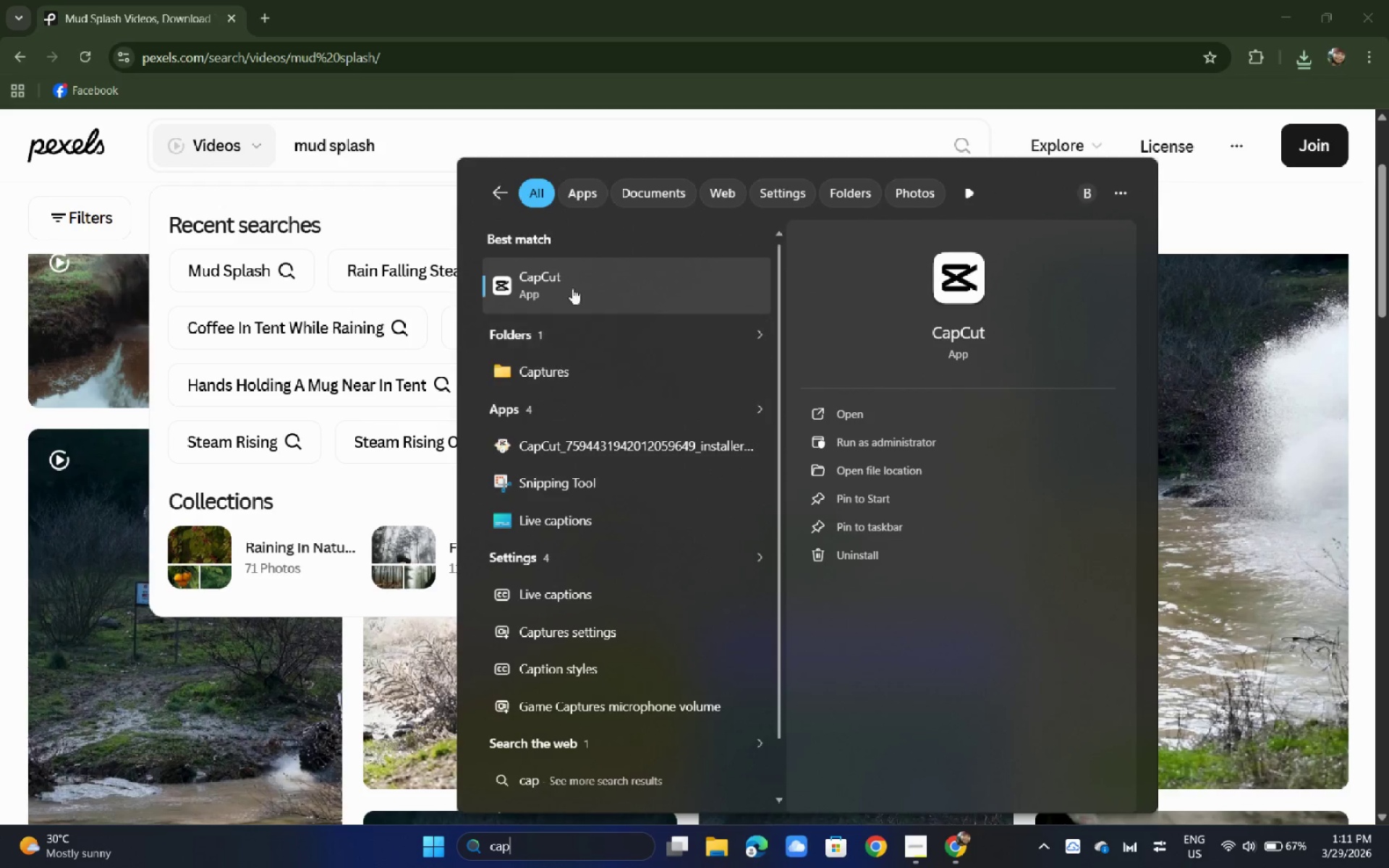 
left_click([572, 247])
 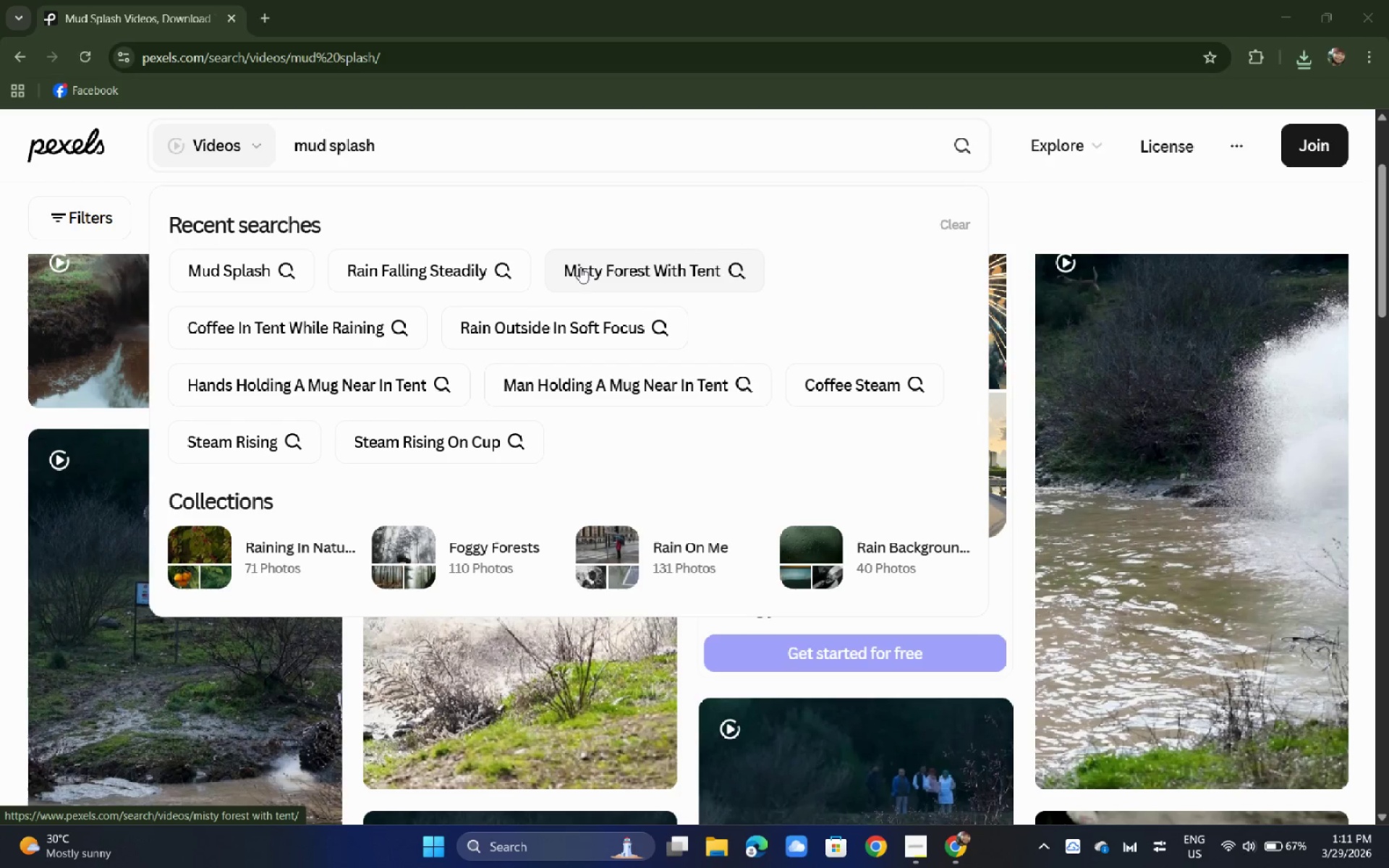 
wait(14.58)
 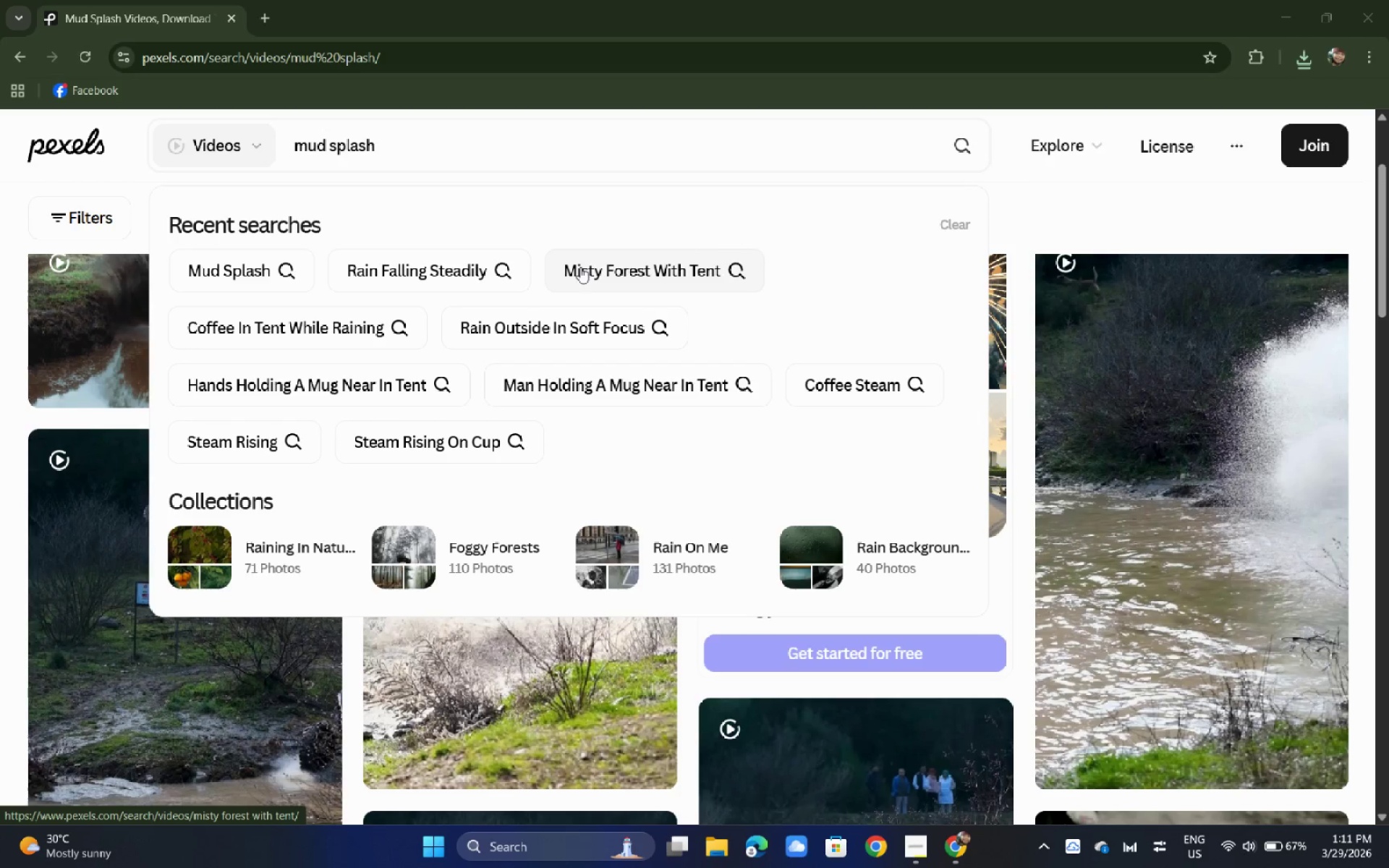 
left_click([0, 245])
 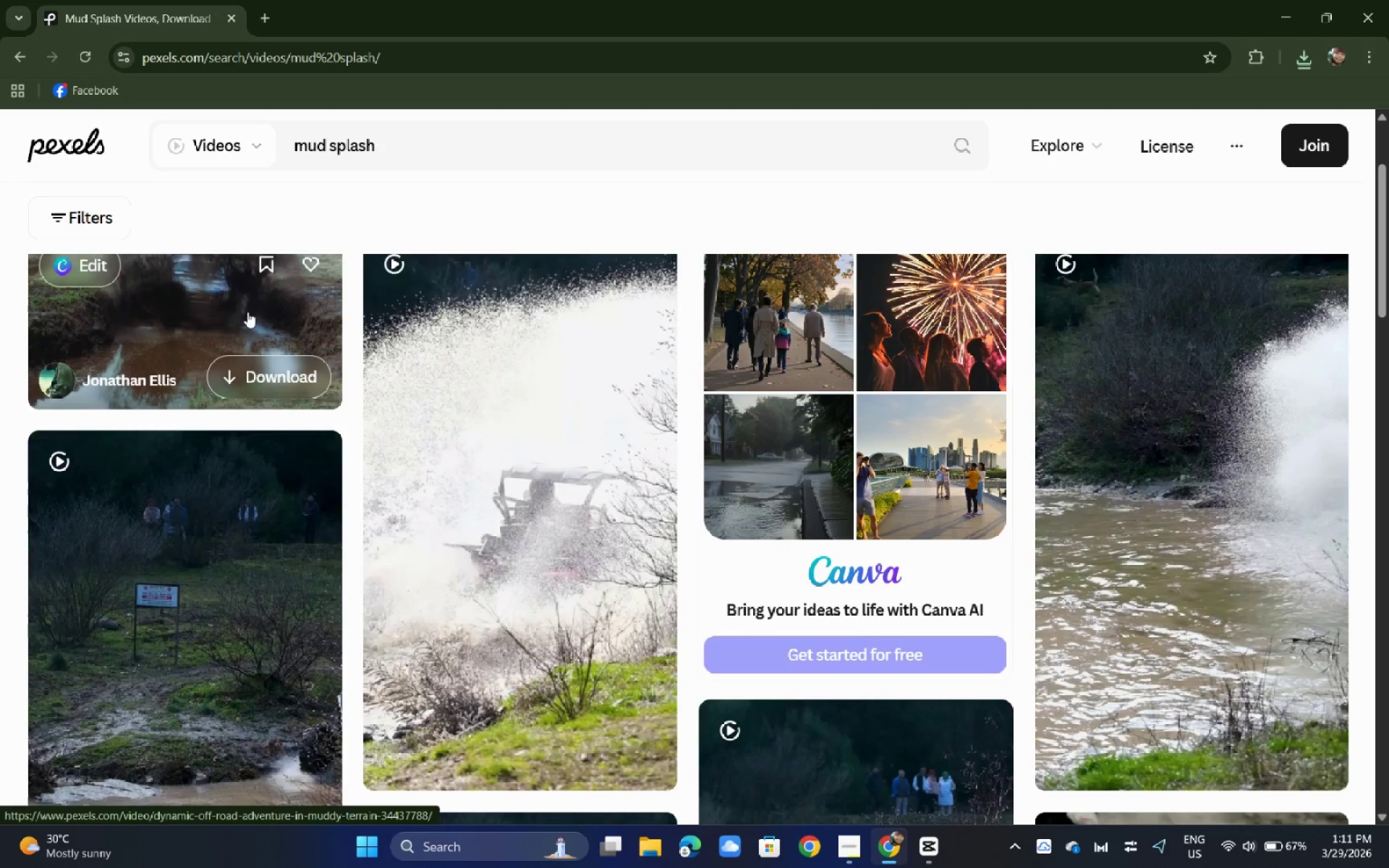 
scroll: coordinate [247, 312], scroll_direction: up, amount: 2.0
 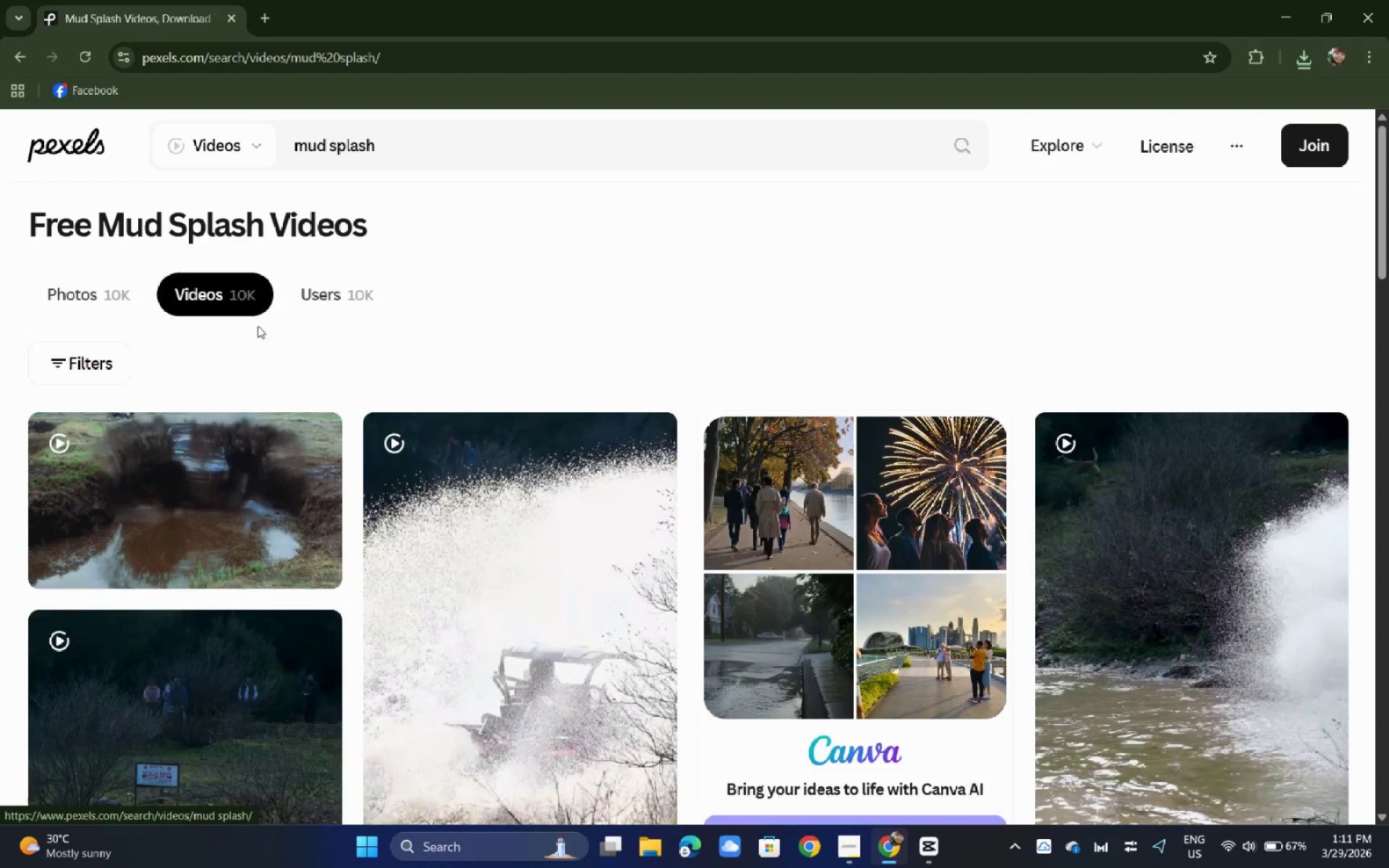 
scroll: coordinate [586, 417], scroll_direction: down, amount: 6.0
 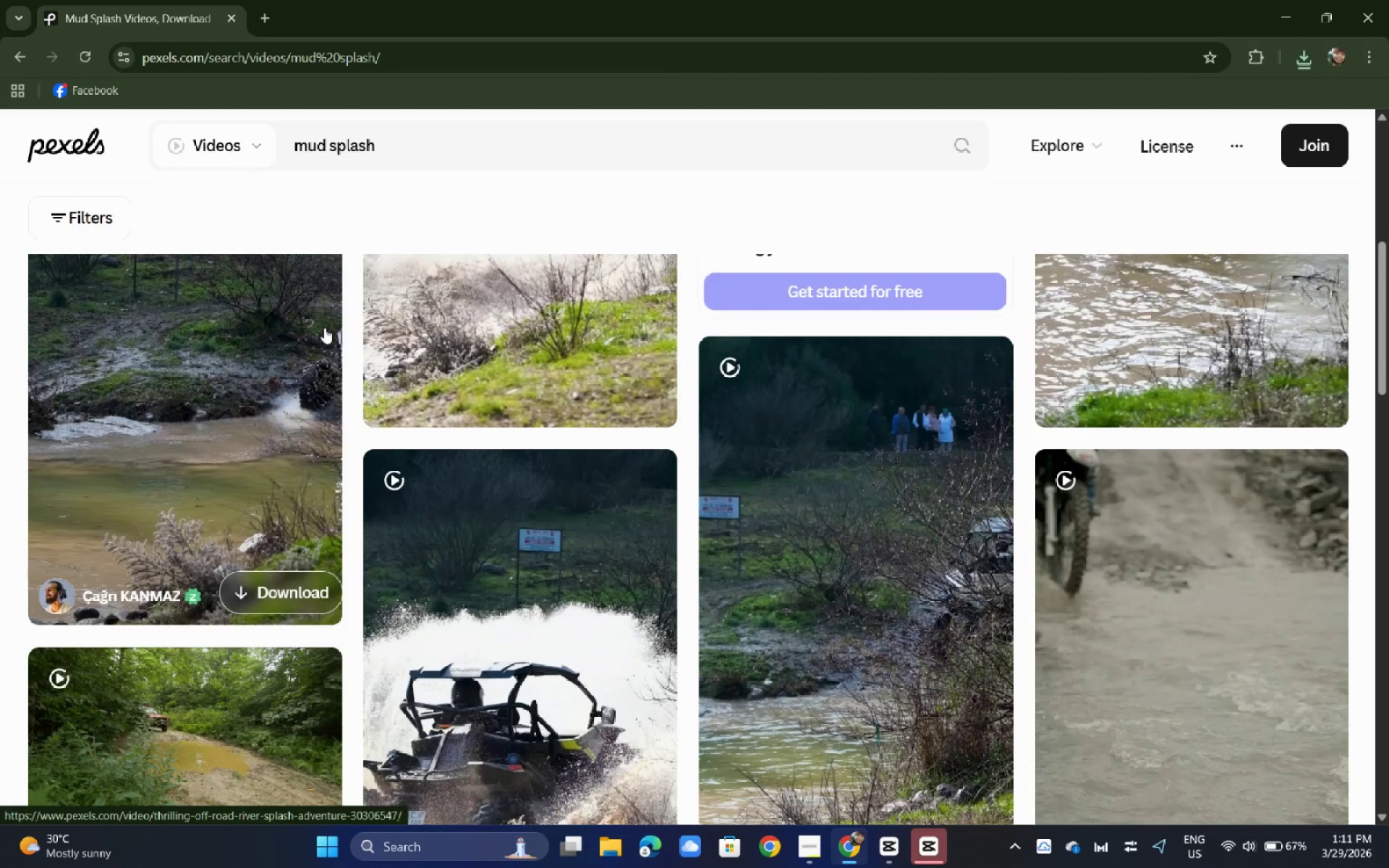 
wait(8.5)
 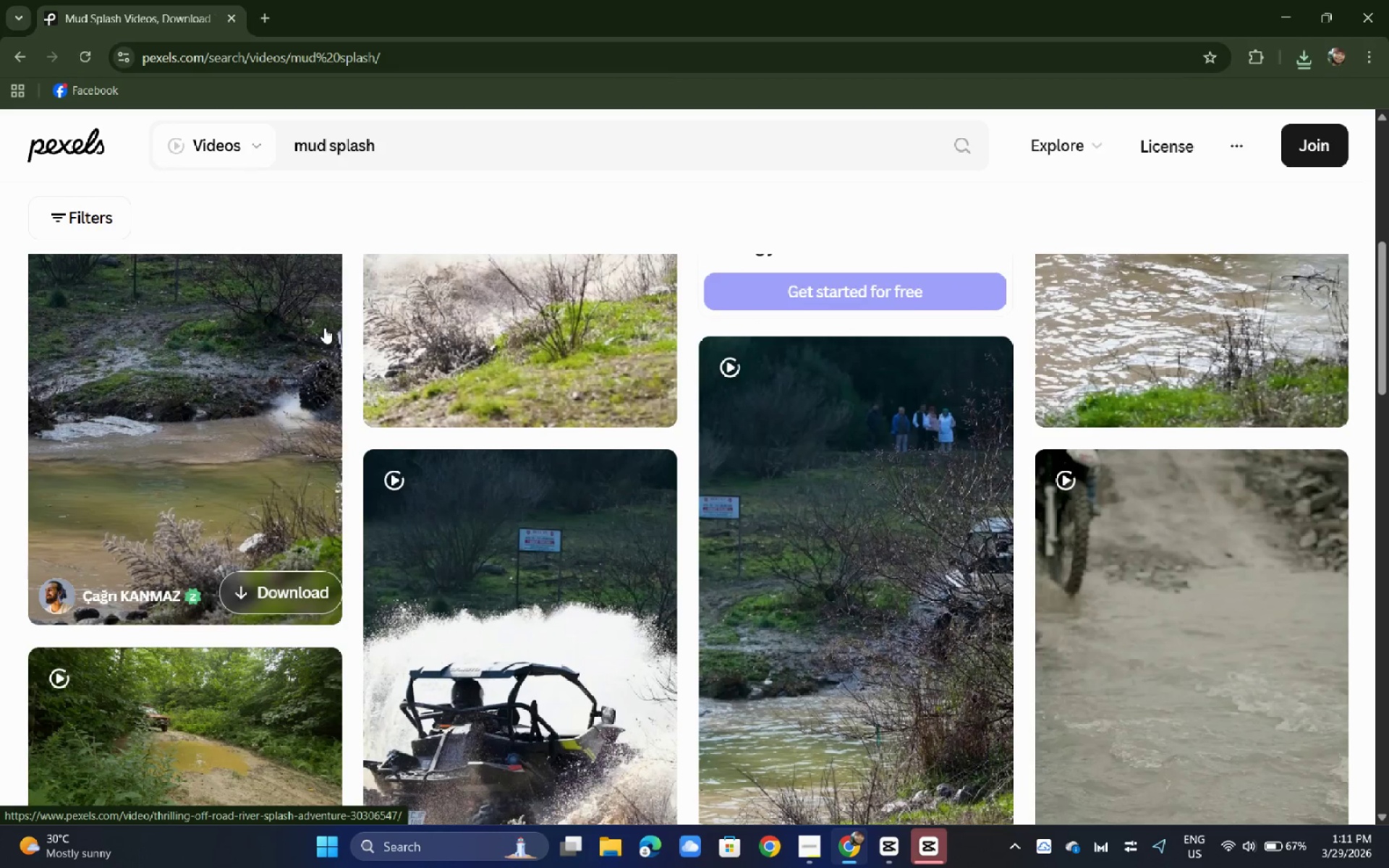 
scroll: coordinate [324, 328], scroll_direction: down, amount: 5.0
 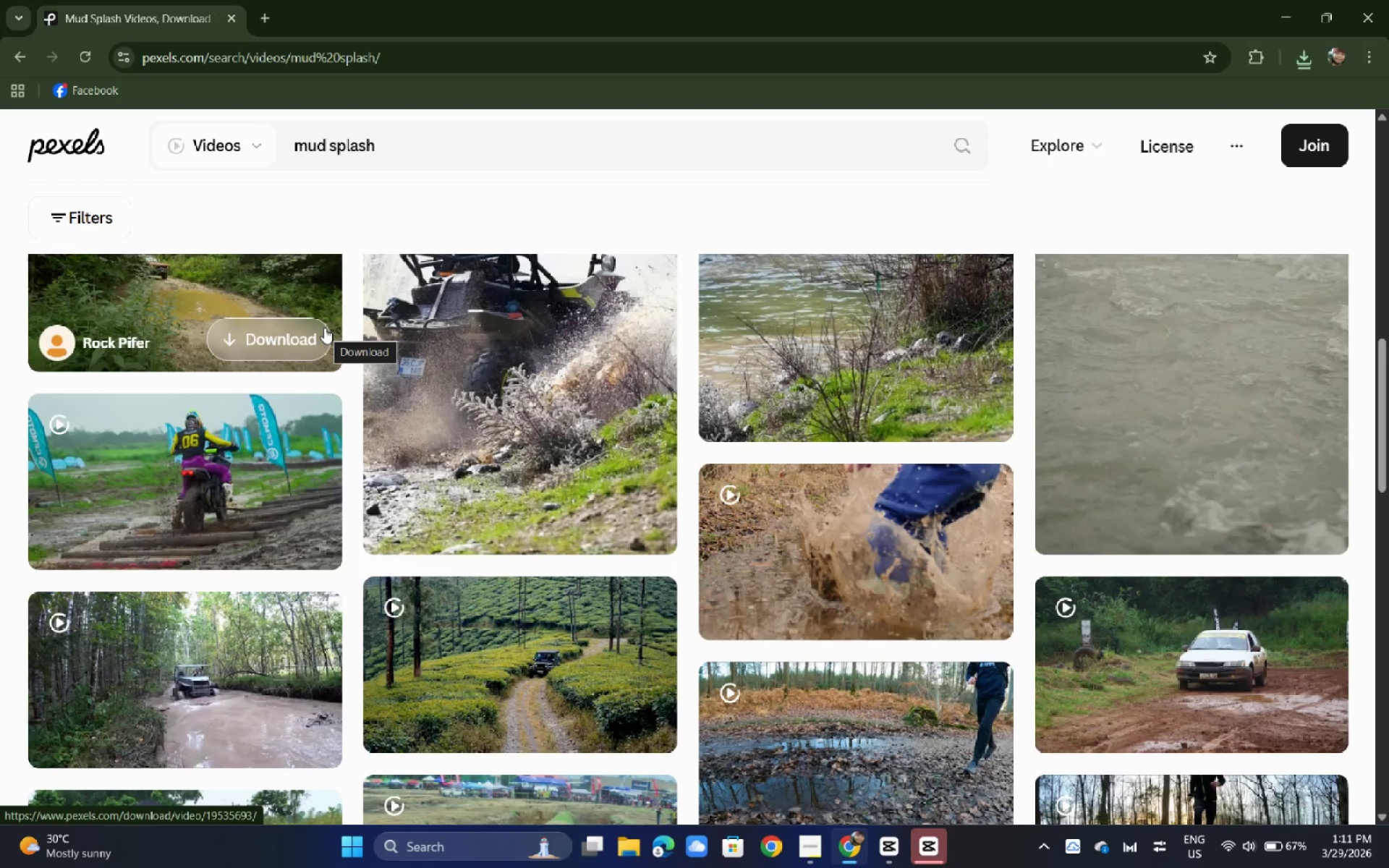 
left_click([789, 542])
 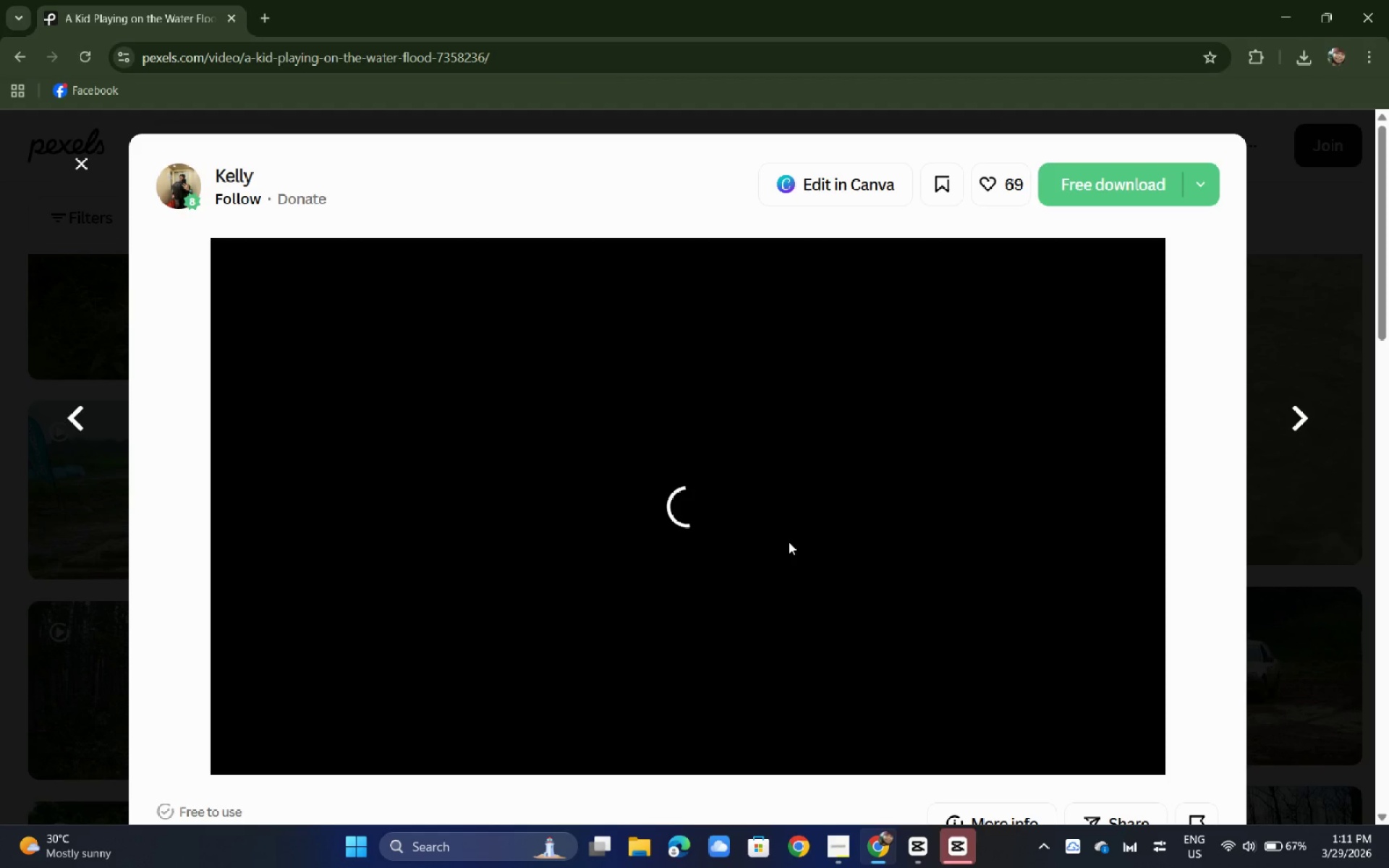 
wait(19.91)
 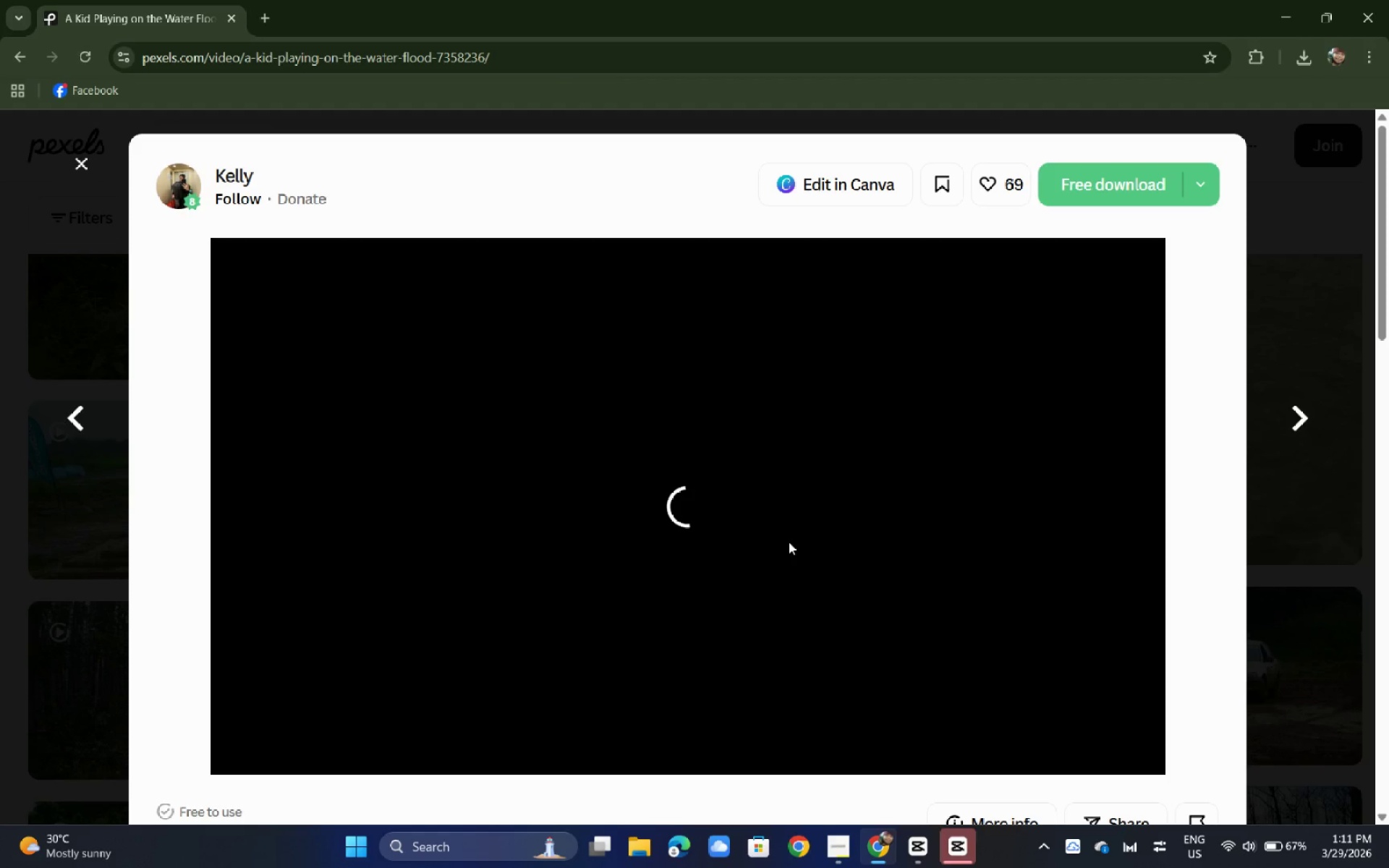 
double_click([1113, 178])
 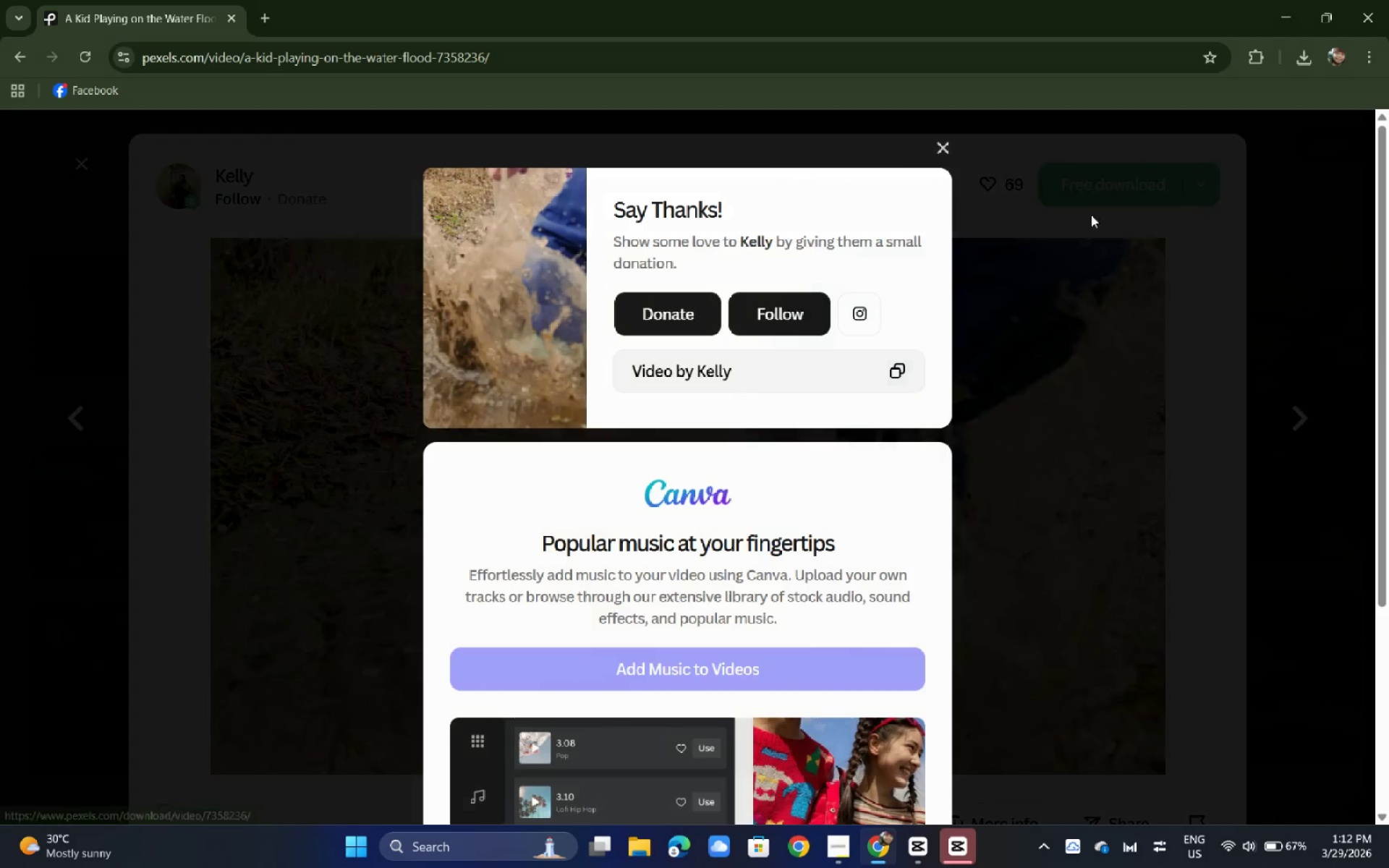 
left_click([1037, 331])
 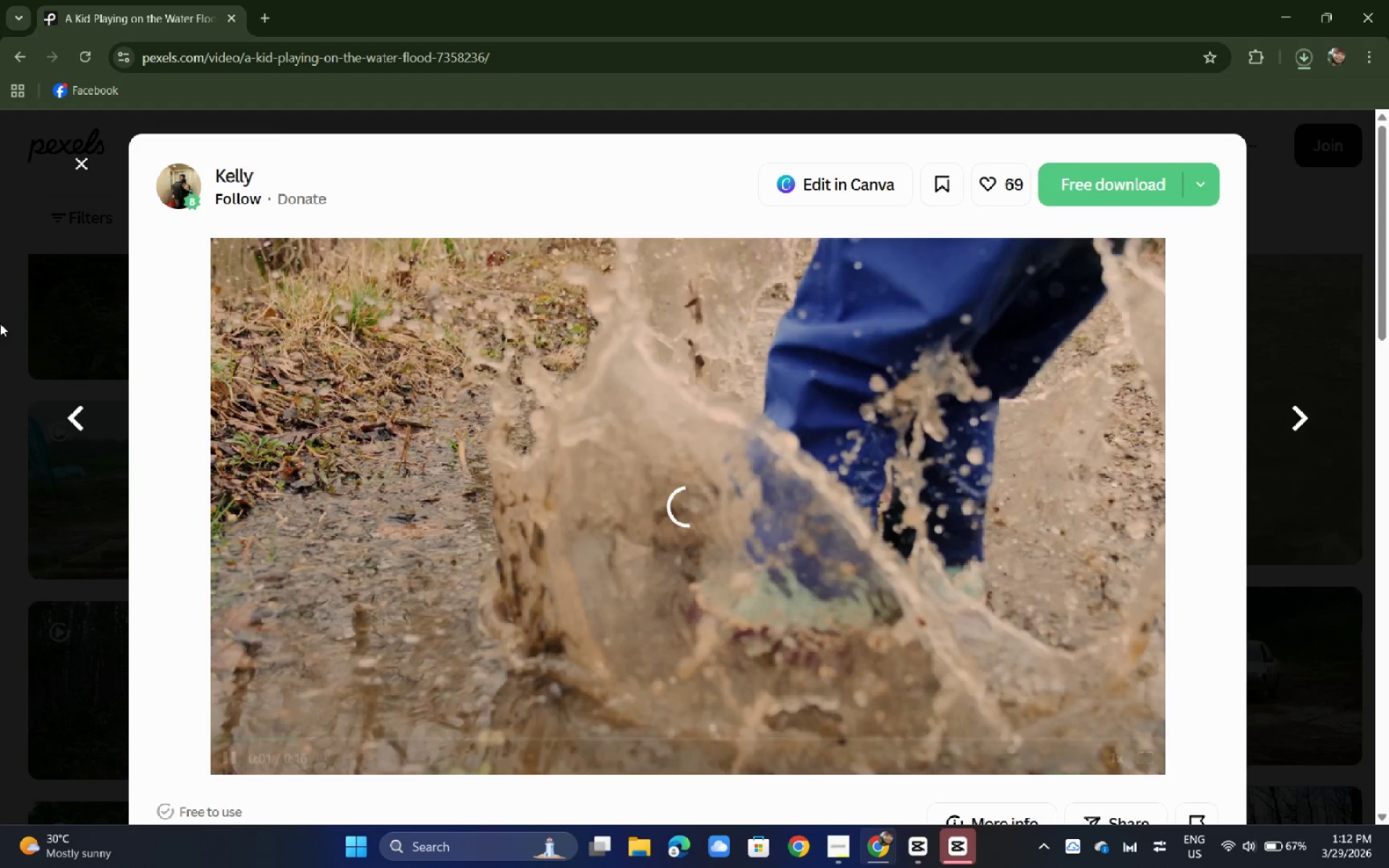 
left_click([1, 322])
 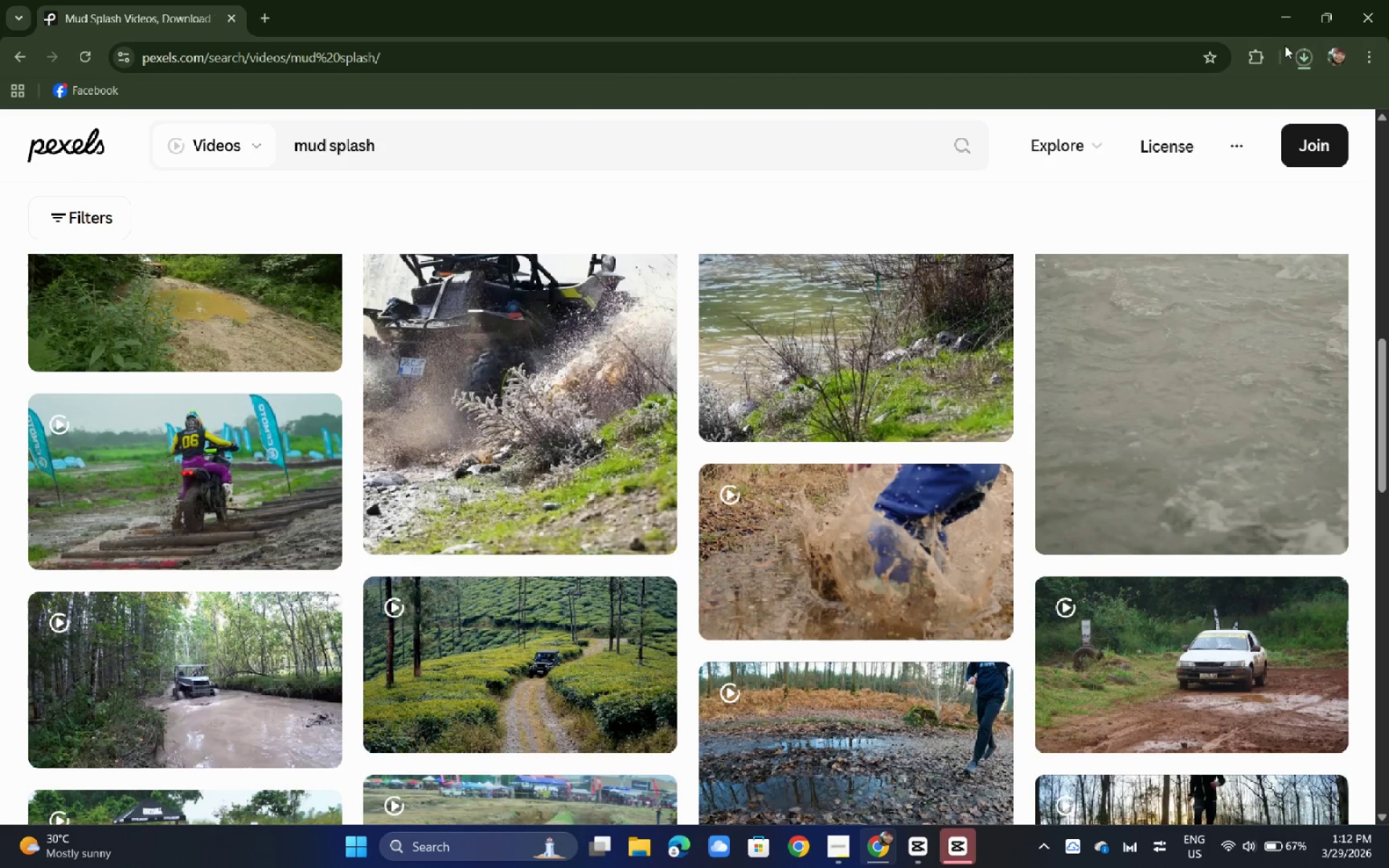 
mouse_move([1278, 70])
 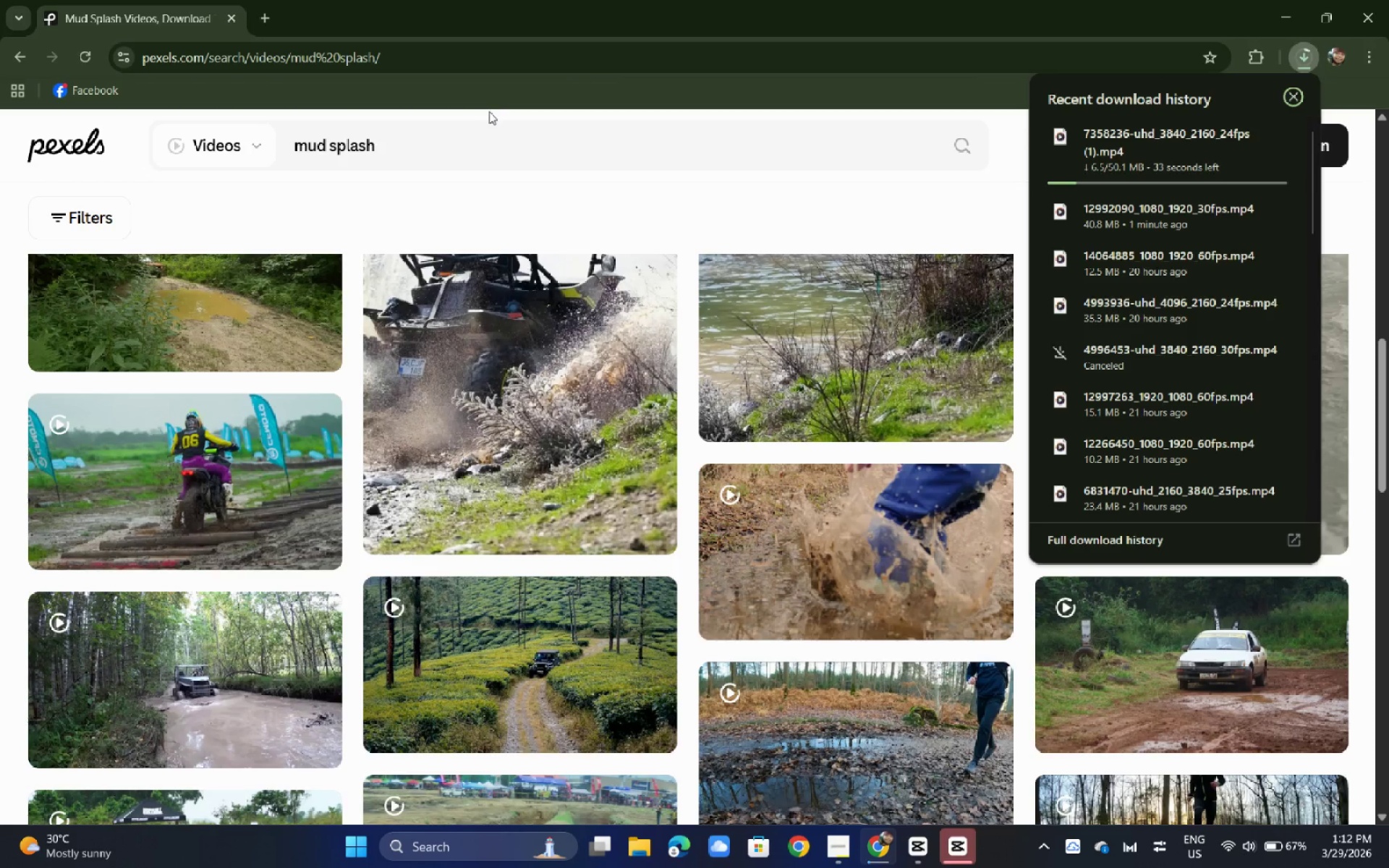 
left_click([486, 119])
 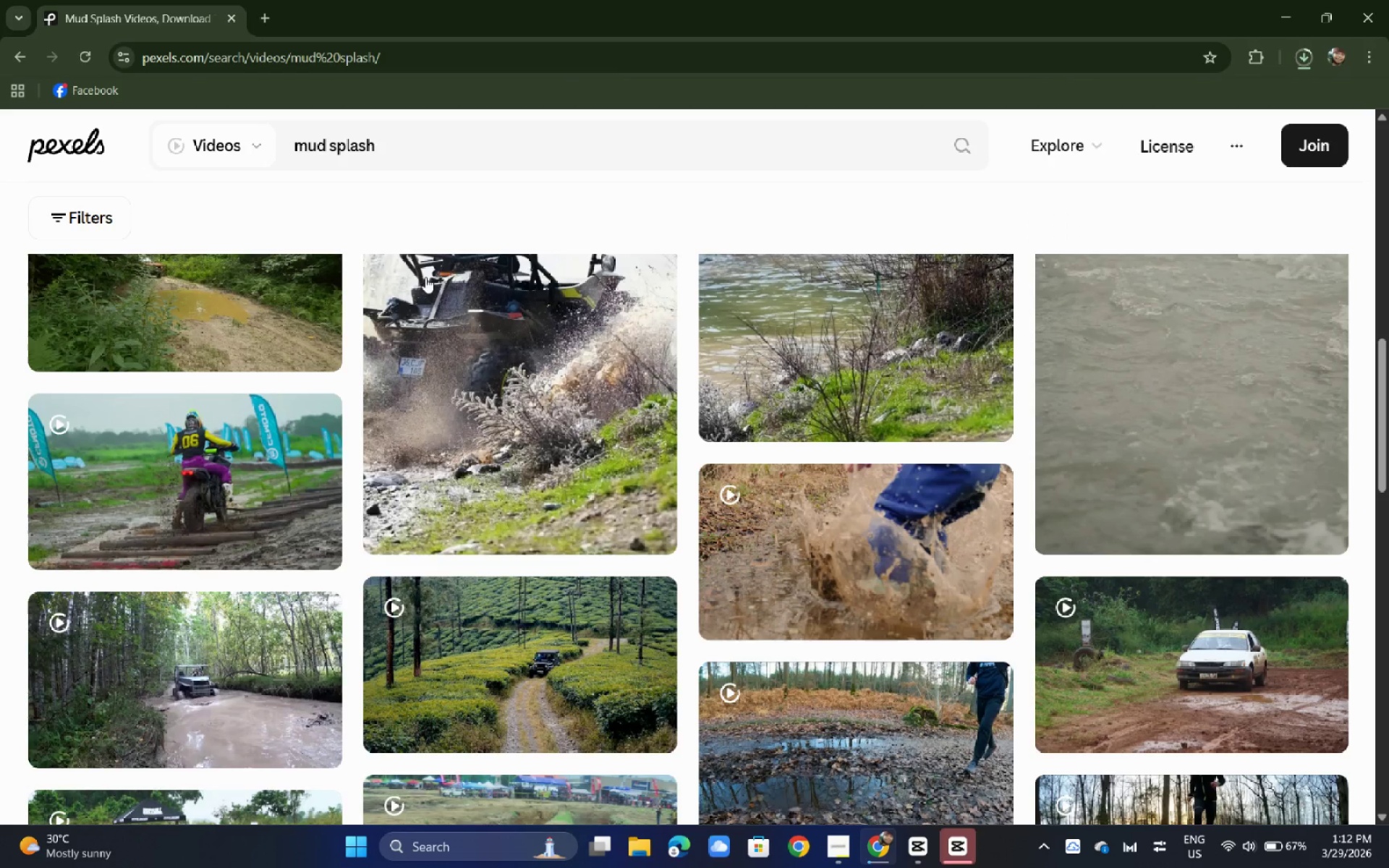 
scroll: coordinate [404, 385], scroll_direction: down, amount: 15.0
 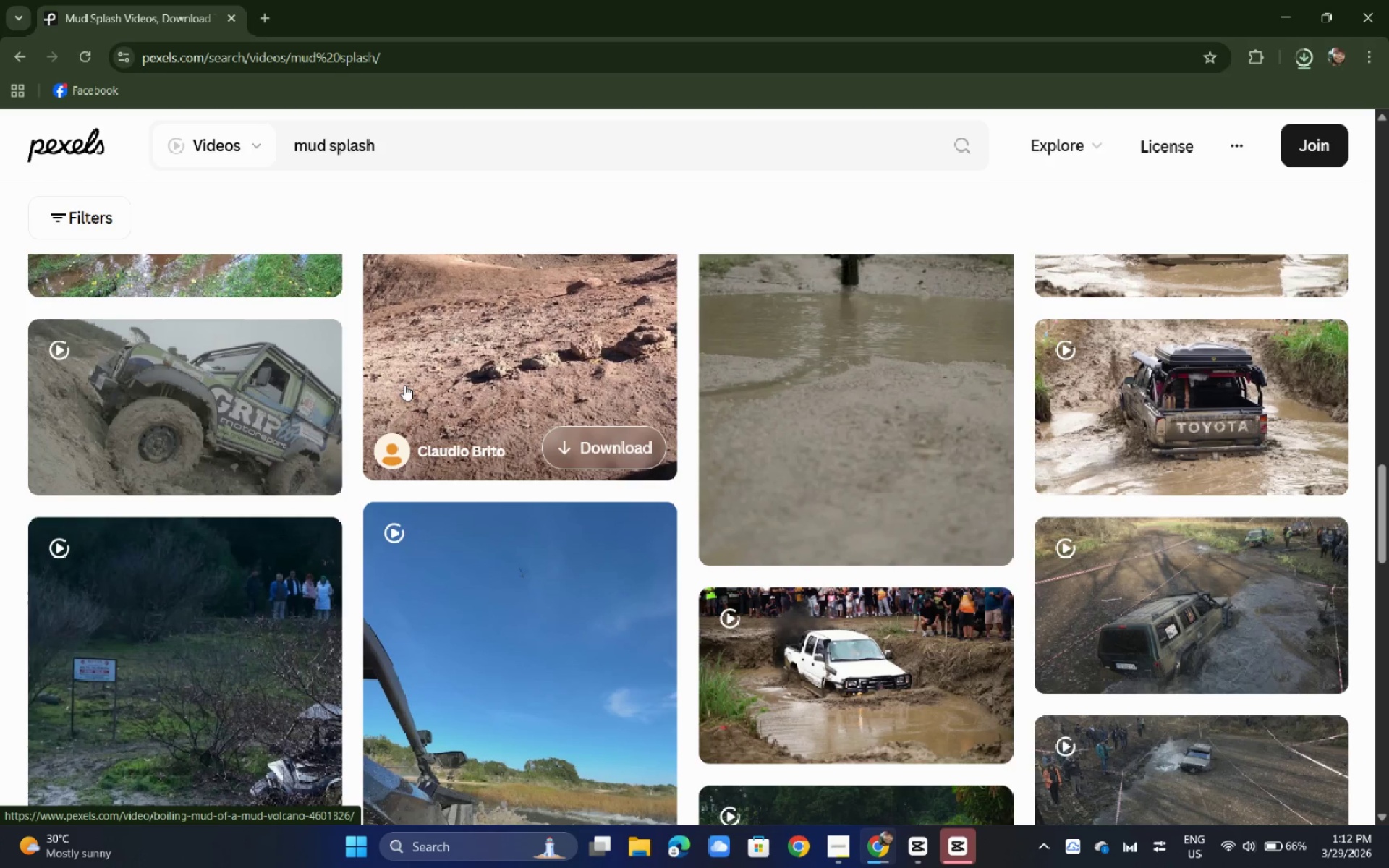 
scroll: coordinate [394, 441], scroll_direction: down, amount: 4.0
 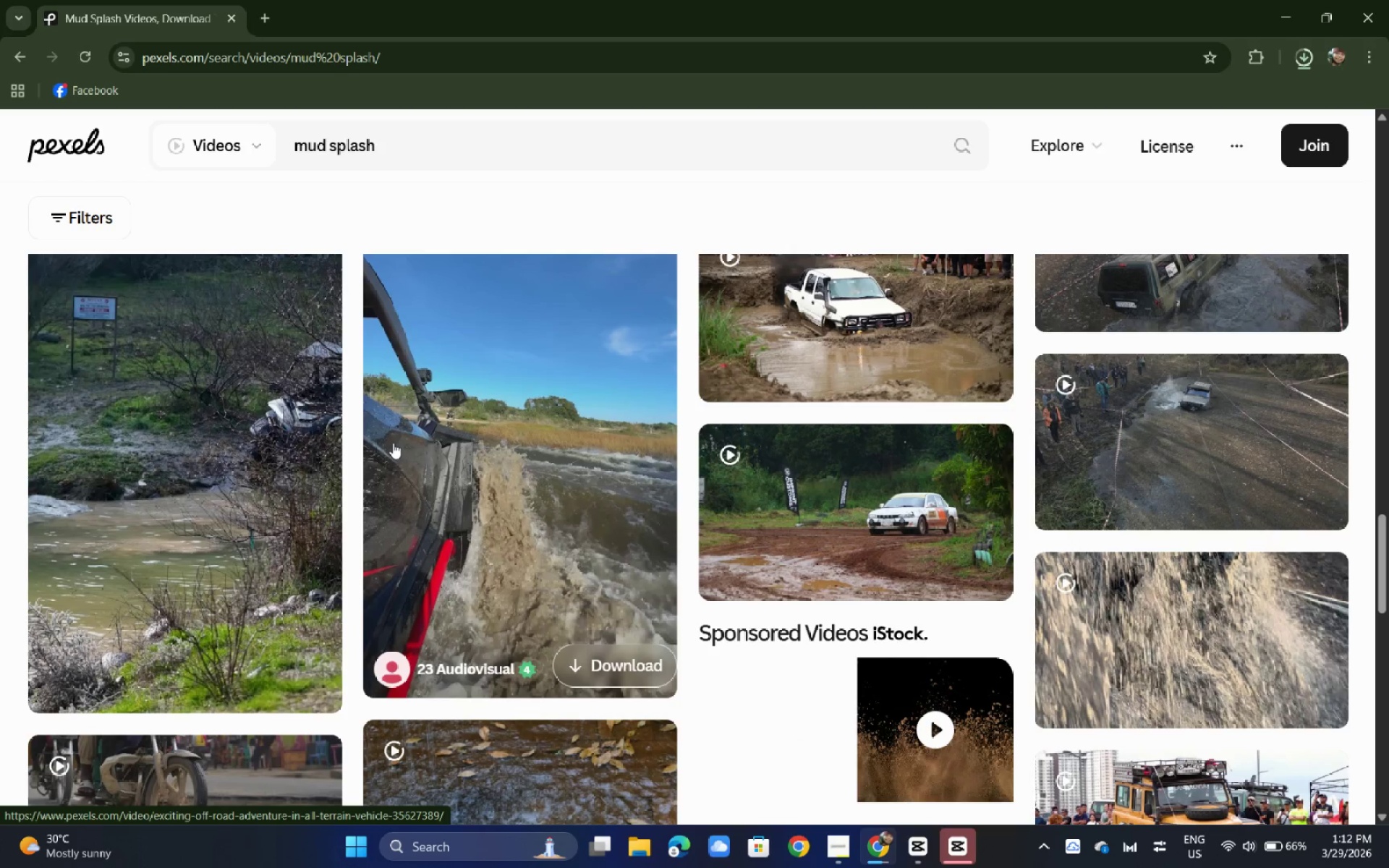 
scroll: coordinate [393, 443], scroll_direction: up, amount: 32.0
 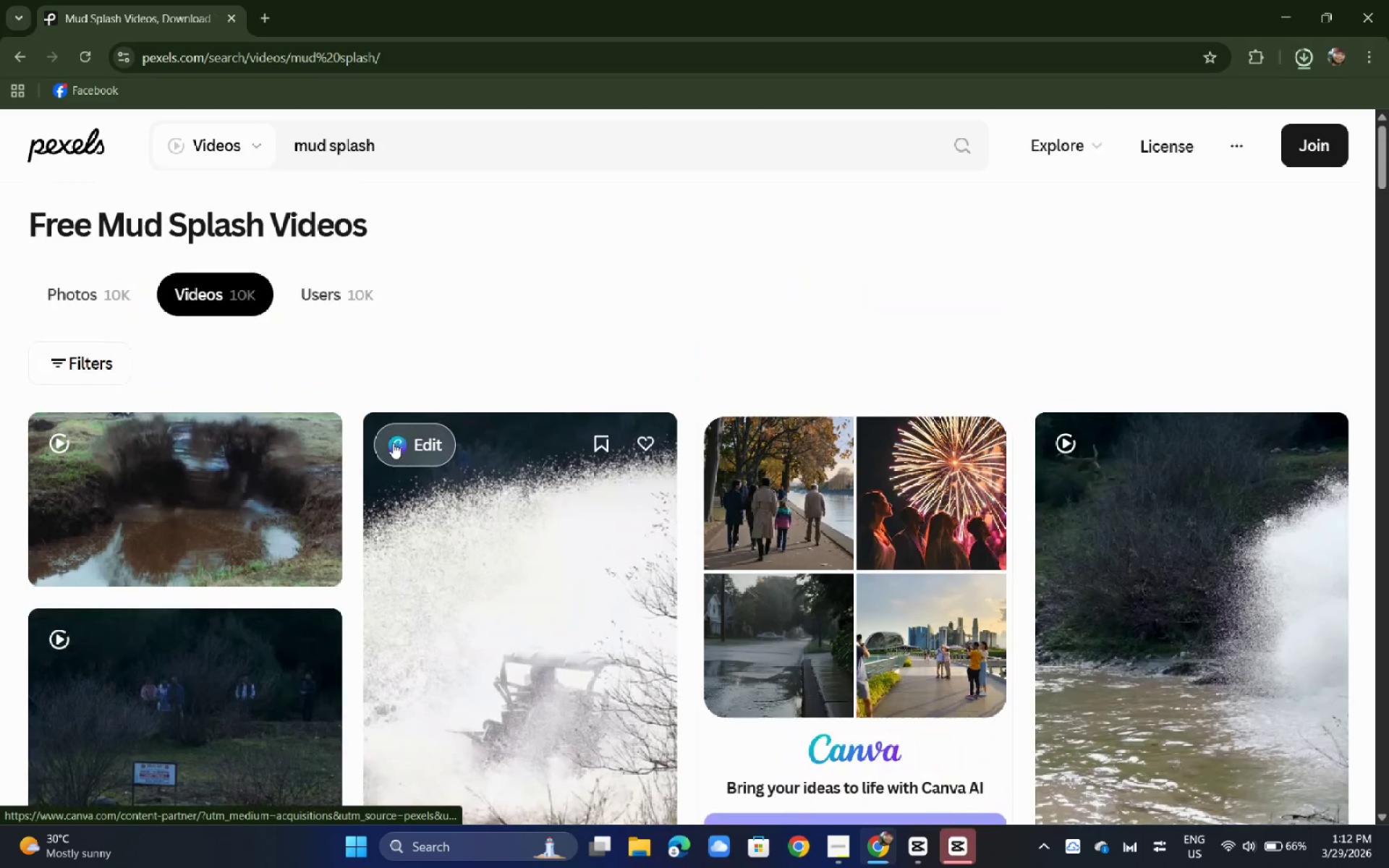 
scroll: coordinate [380, 495], scroll_direction: down, amount: 12.0
 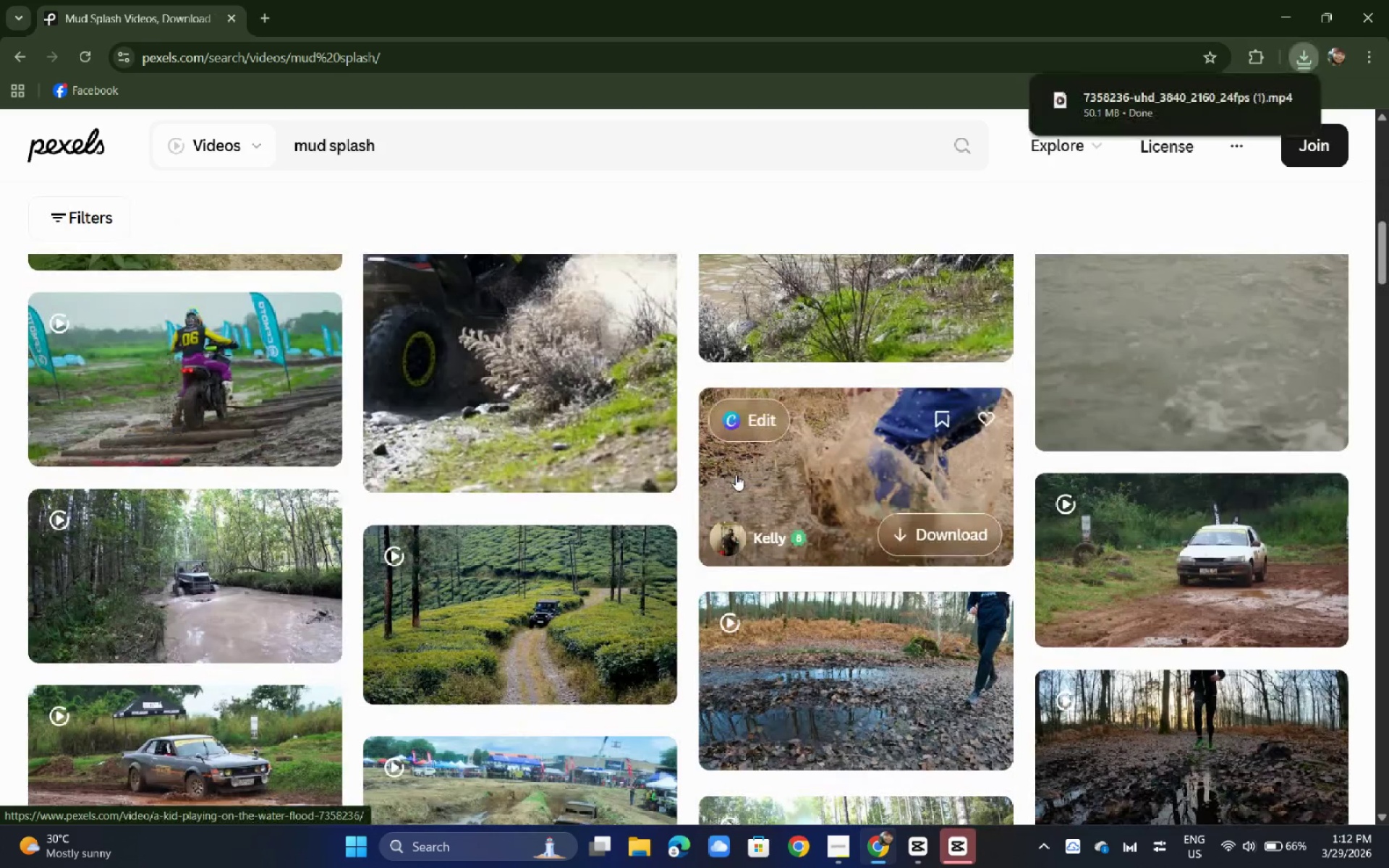 
left_click([736, 475])
 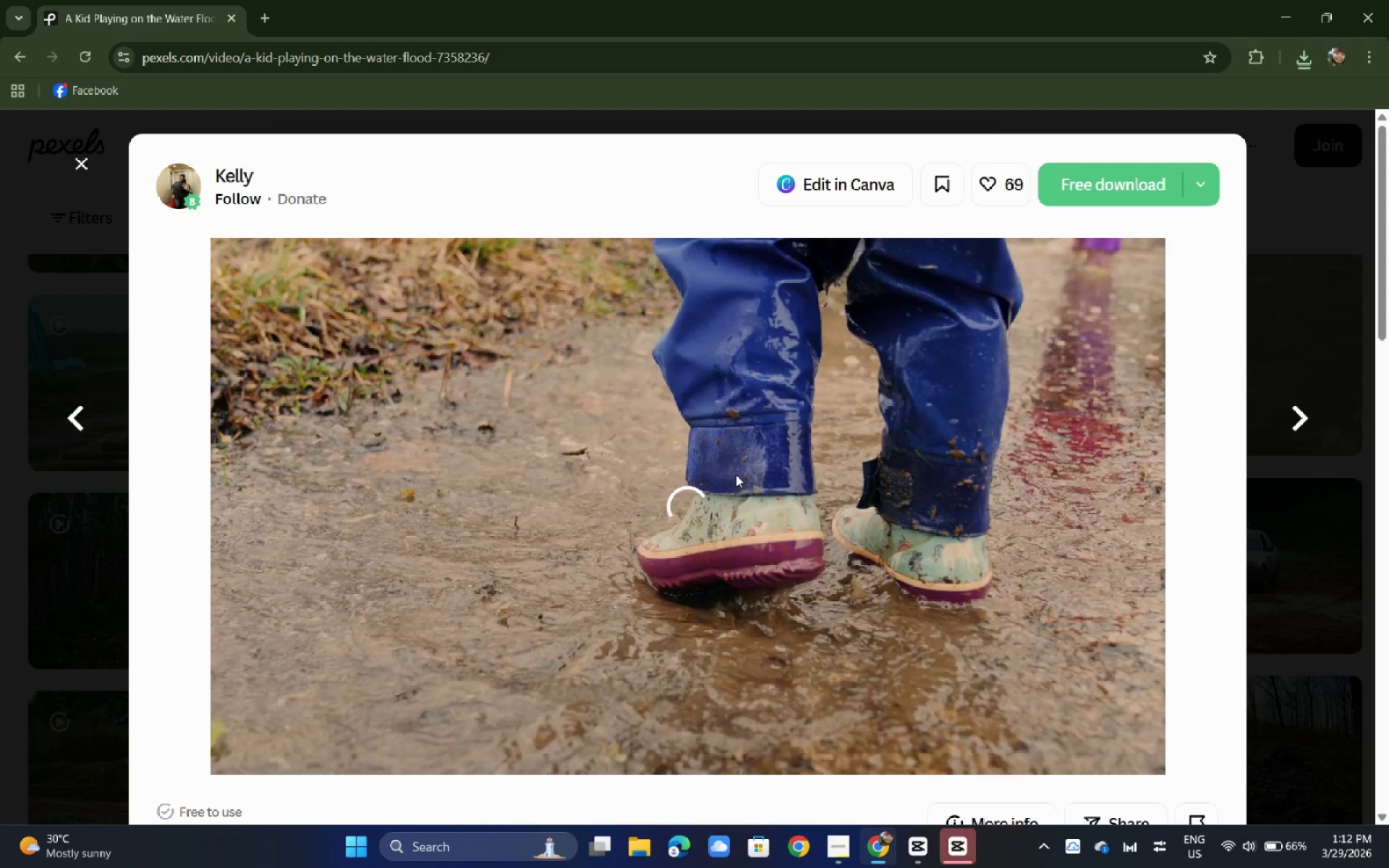 
wait(13.56)
 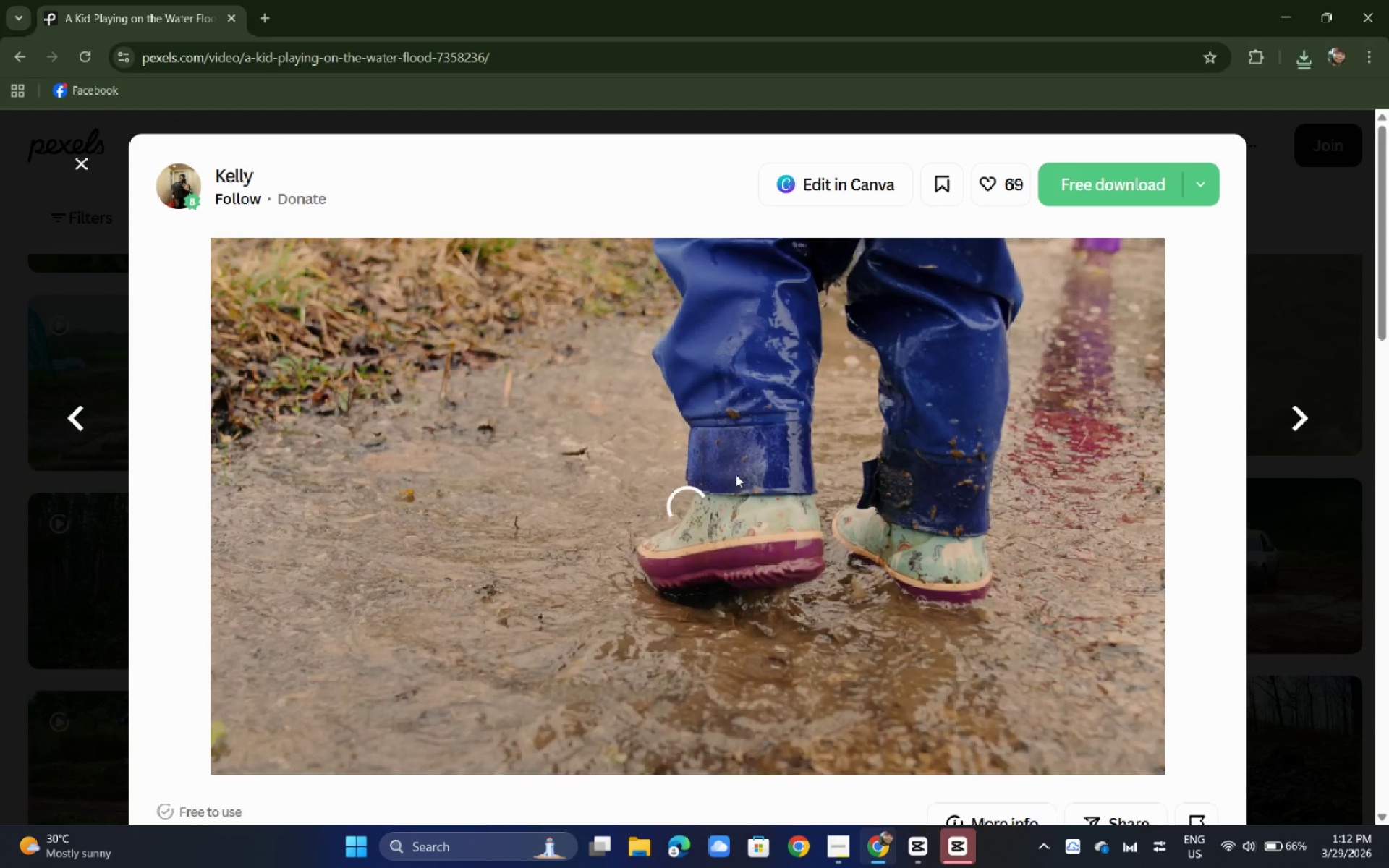 
scroll: coordinate [736, 475], scroll_direction: down, amount: 7.0
 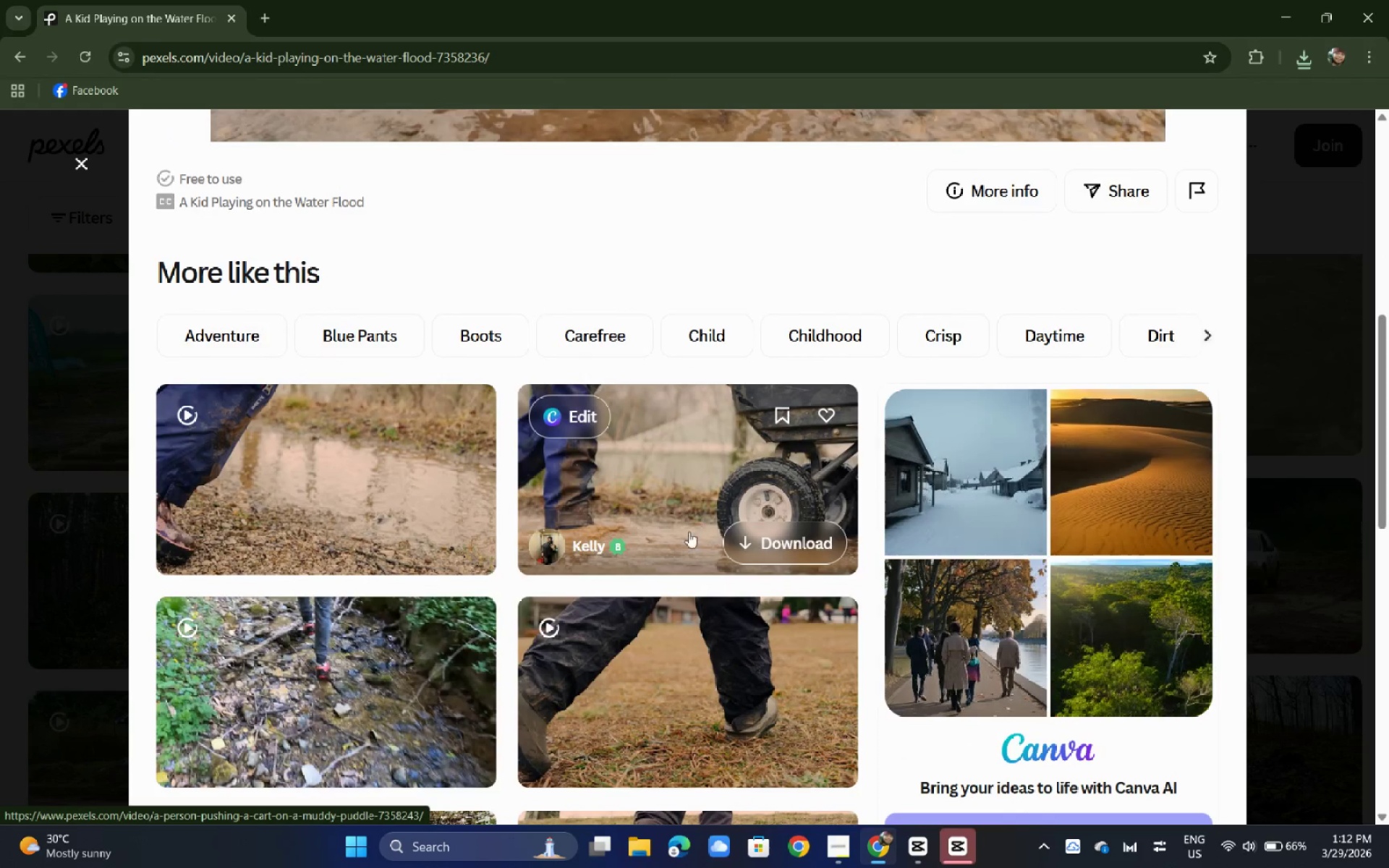 
left_click([679, 521])
 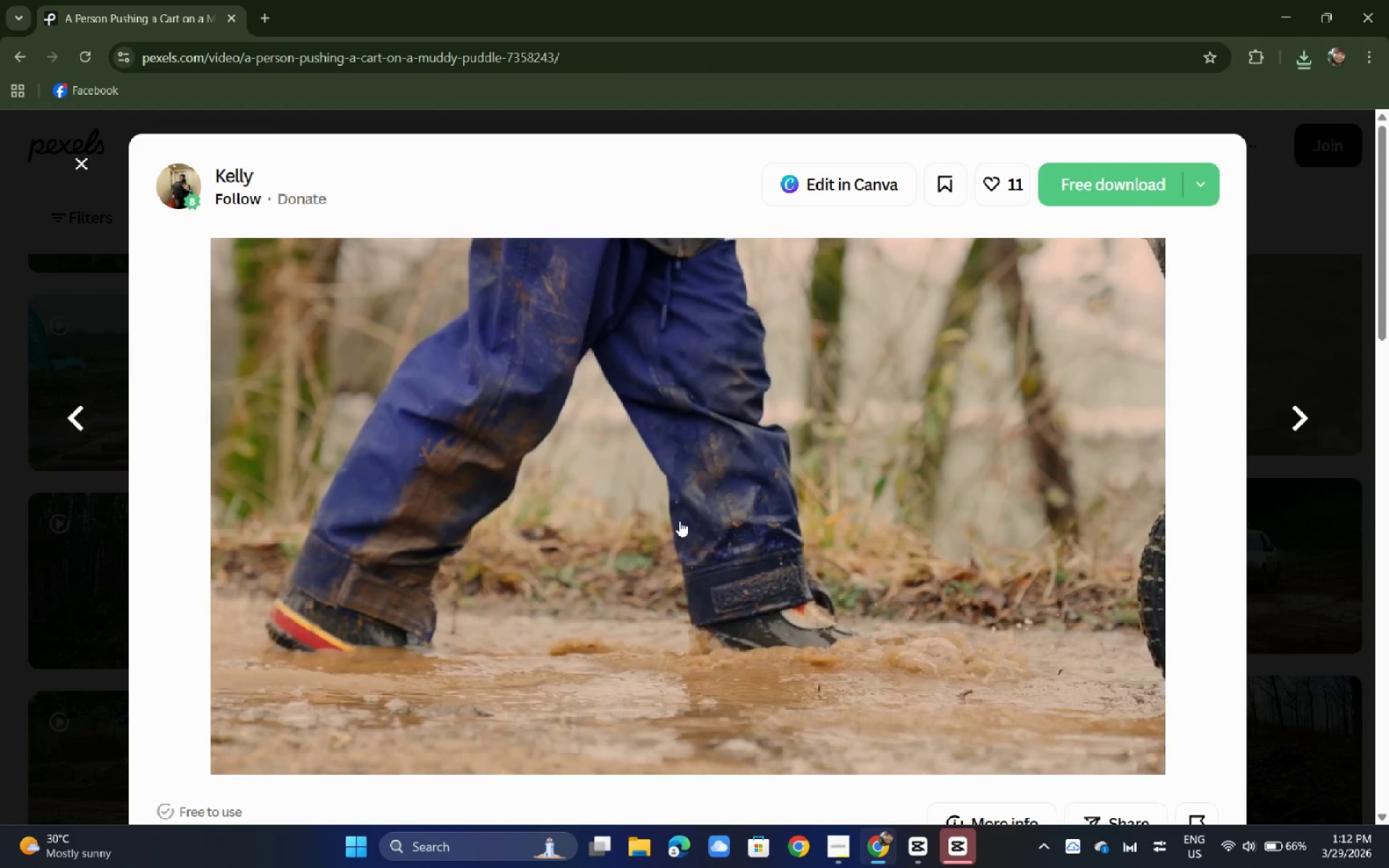 
wait(13.91)
 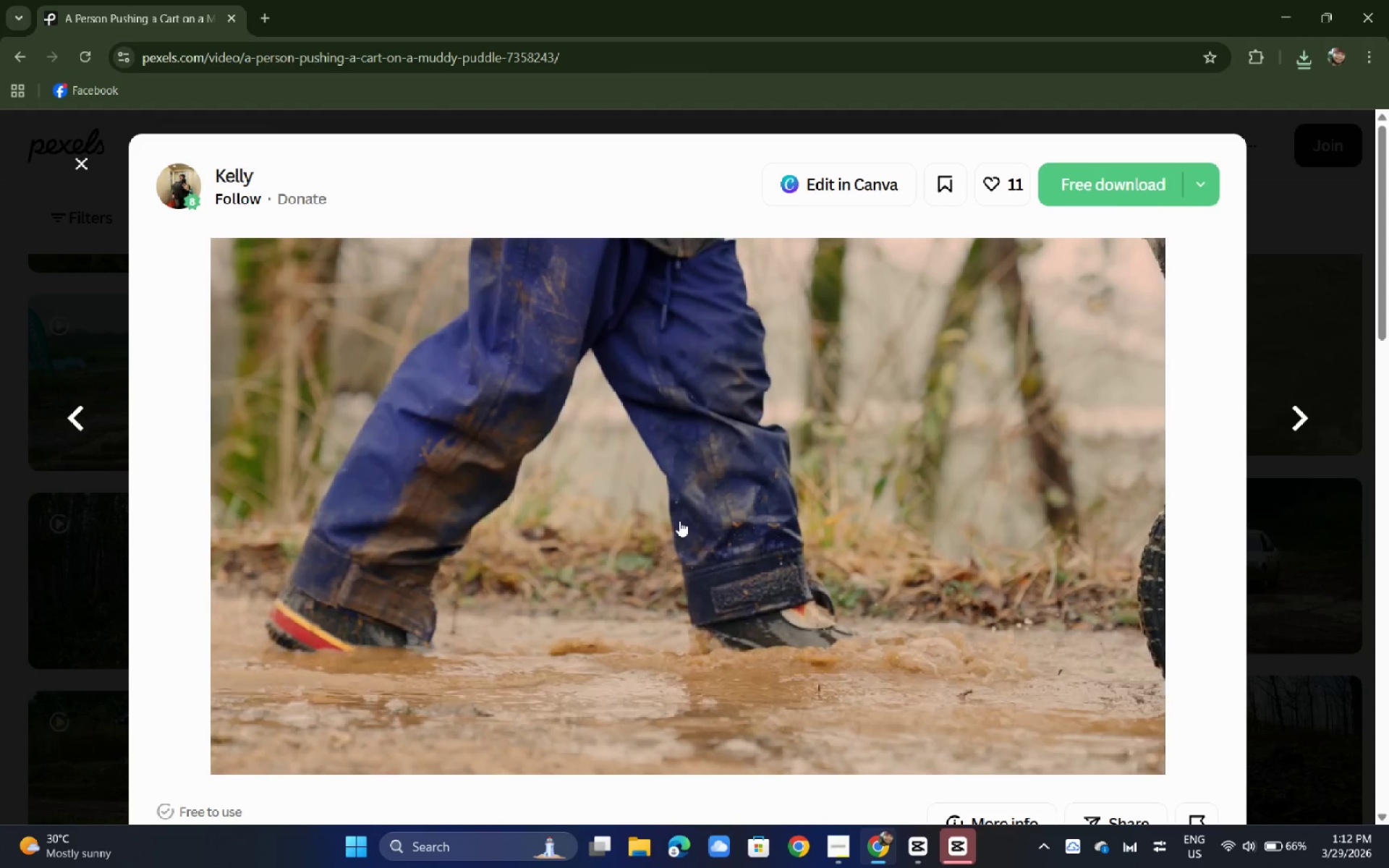 
left_click([1105, 198])
 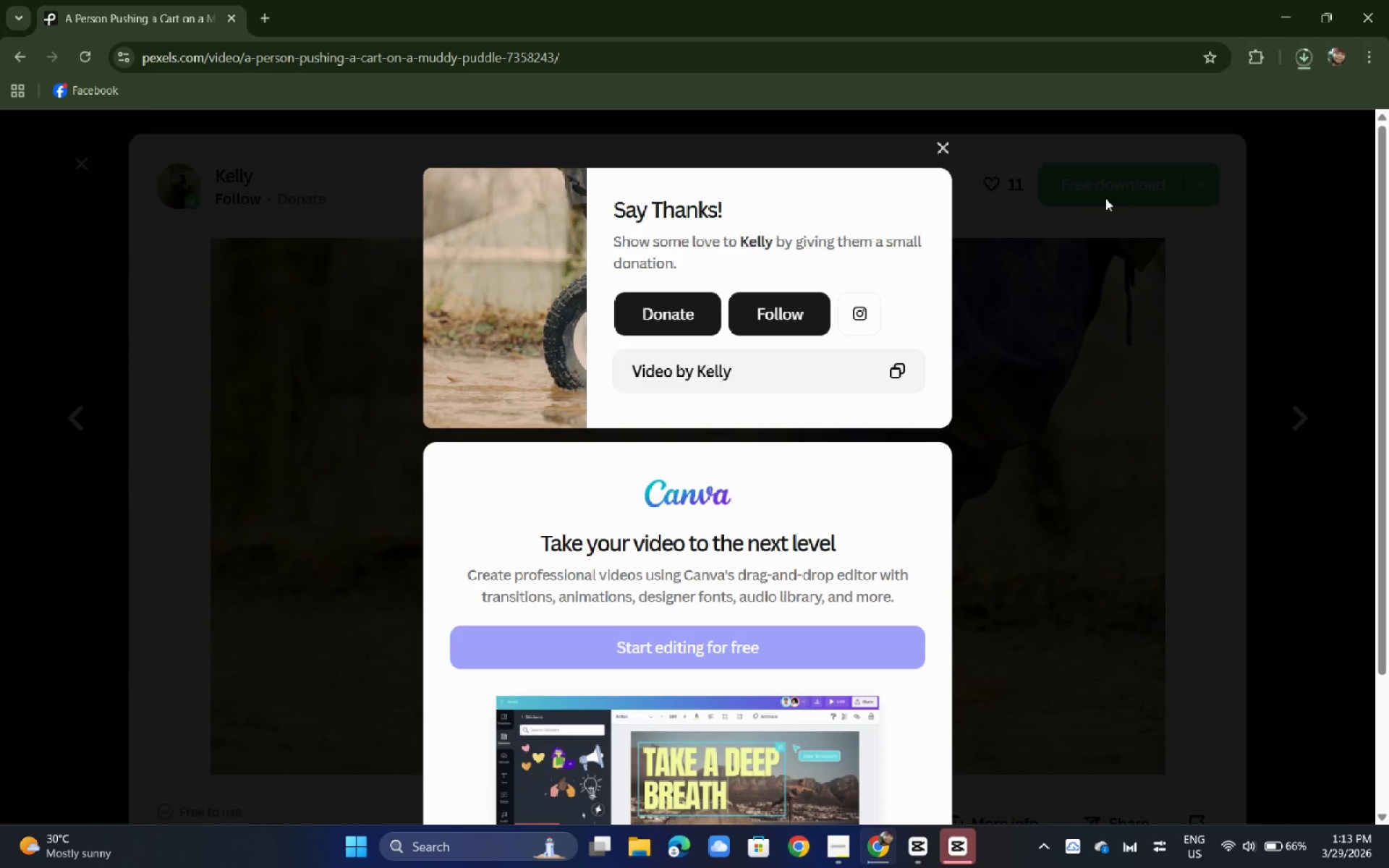 
wait(13.05)
 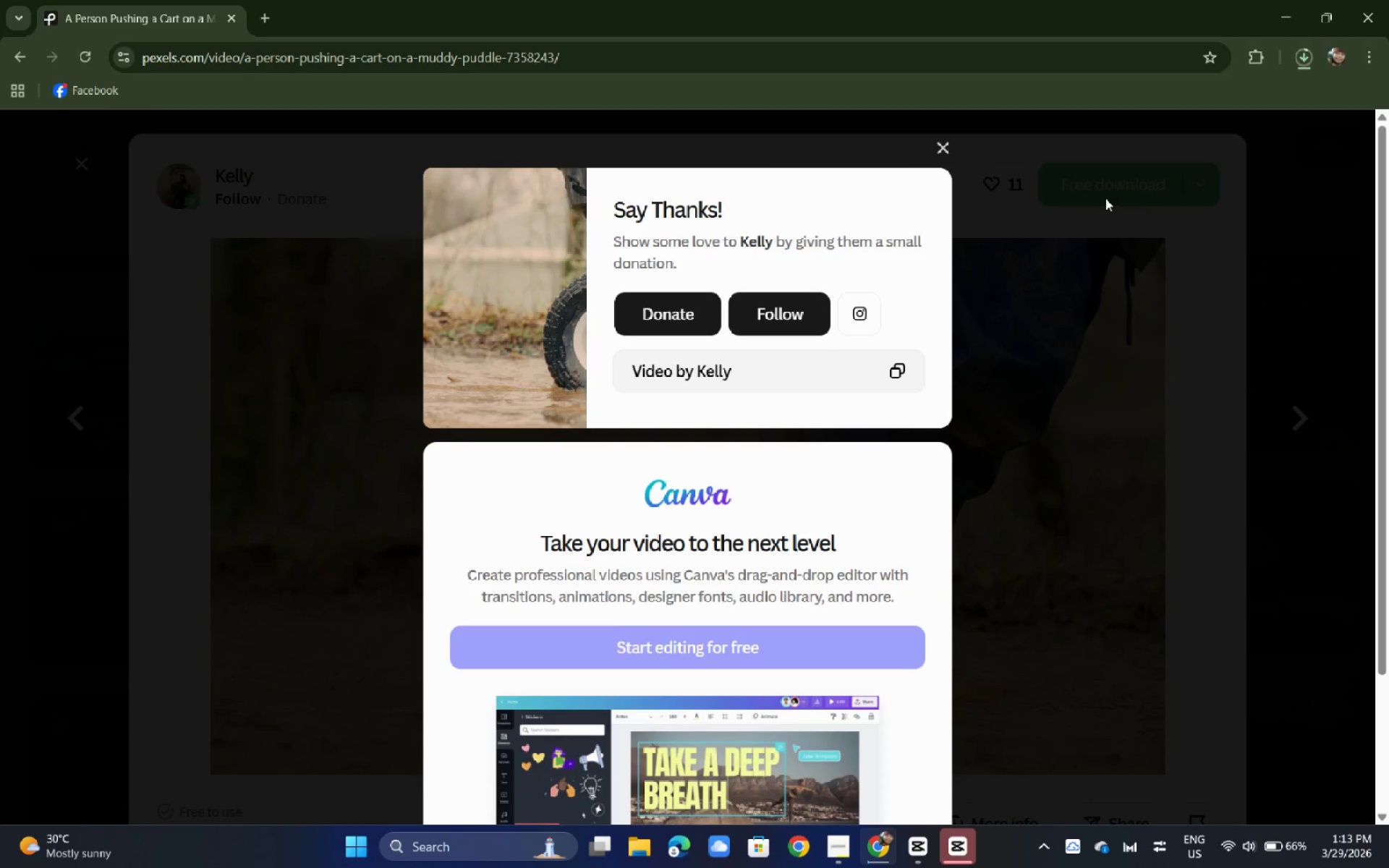 
scroll: coordinate [1250, 288], scroll_direction: down, amount: 7.0
 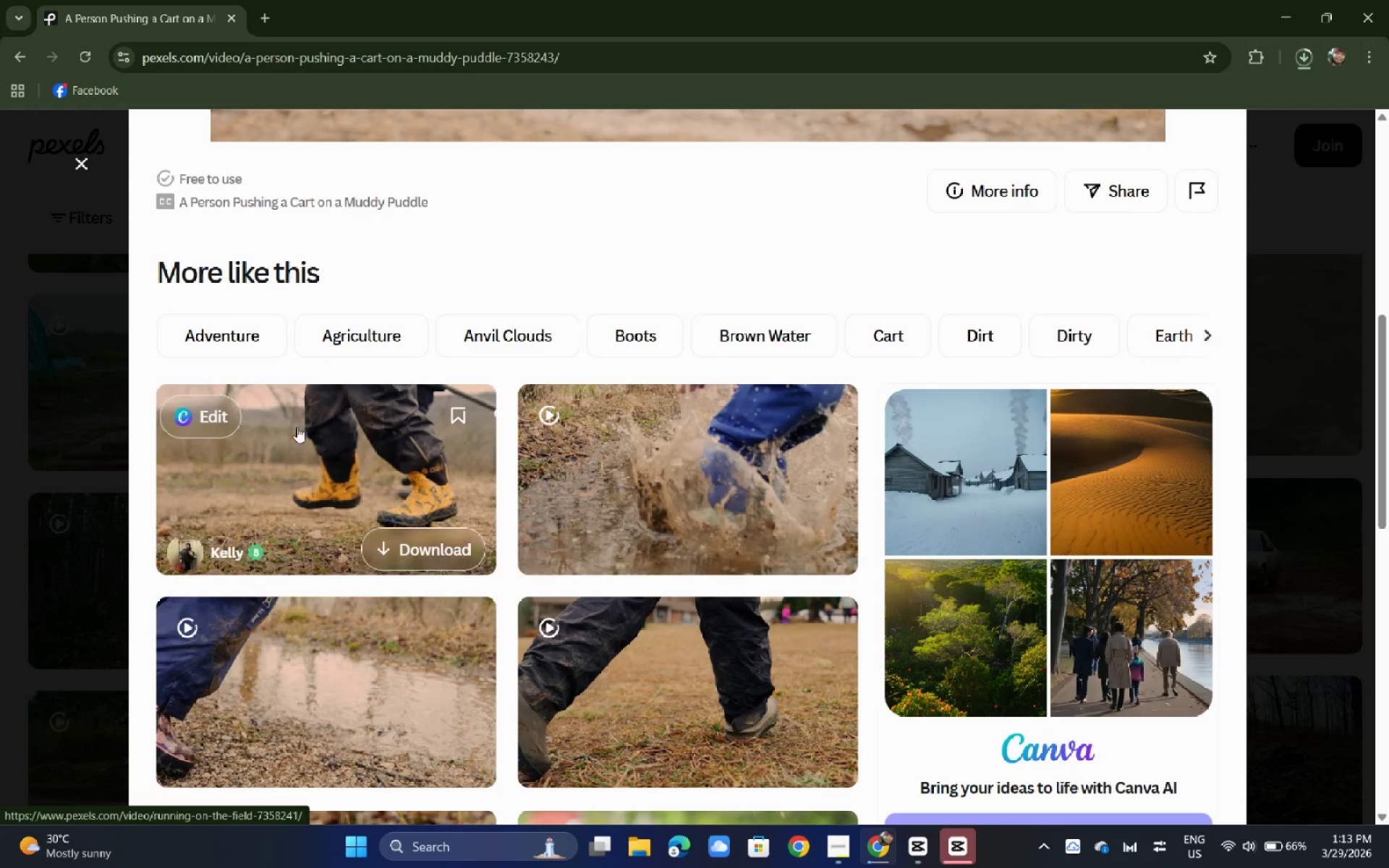 
left_click([307, 448])
 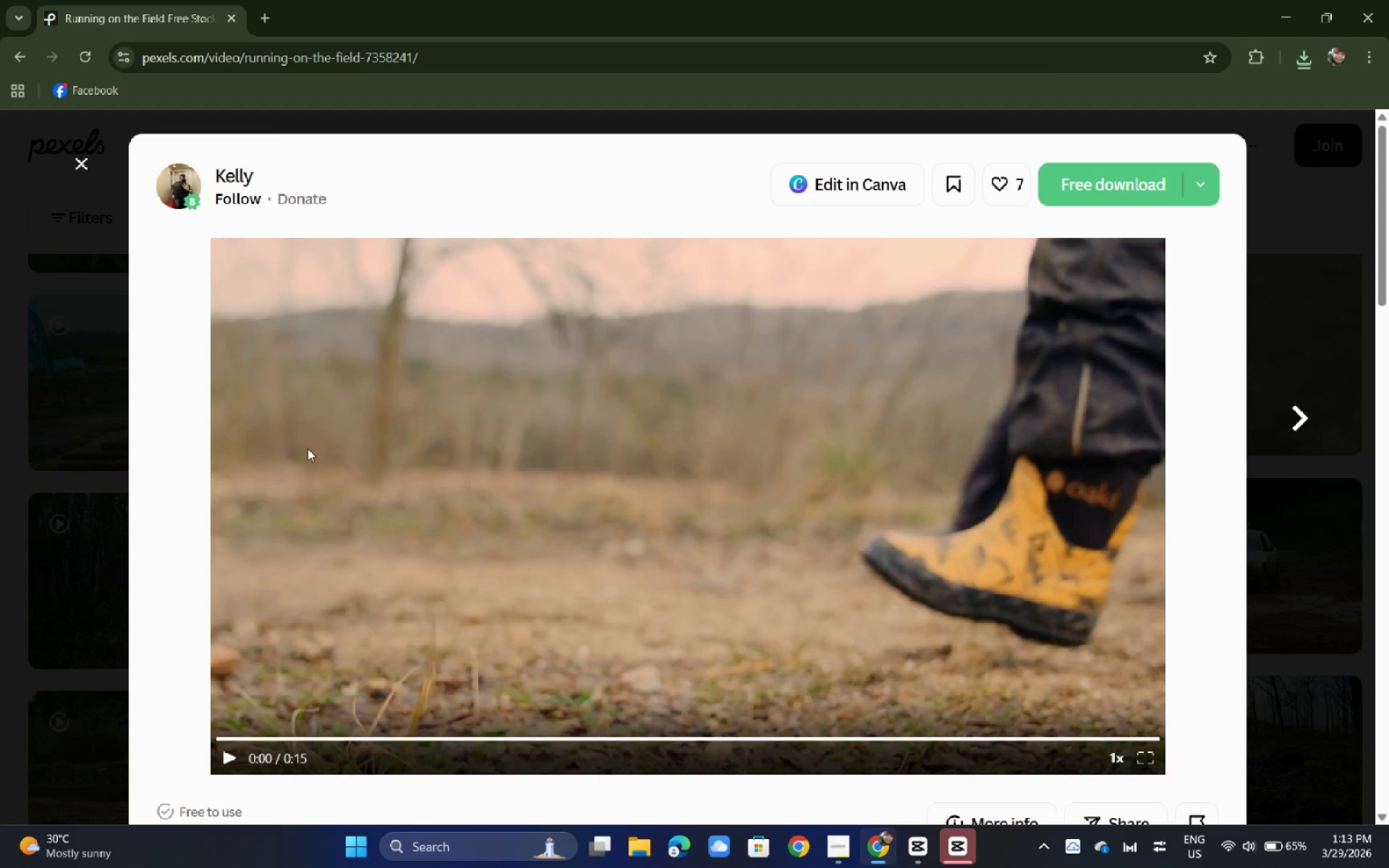 
wait(39.22)
 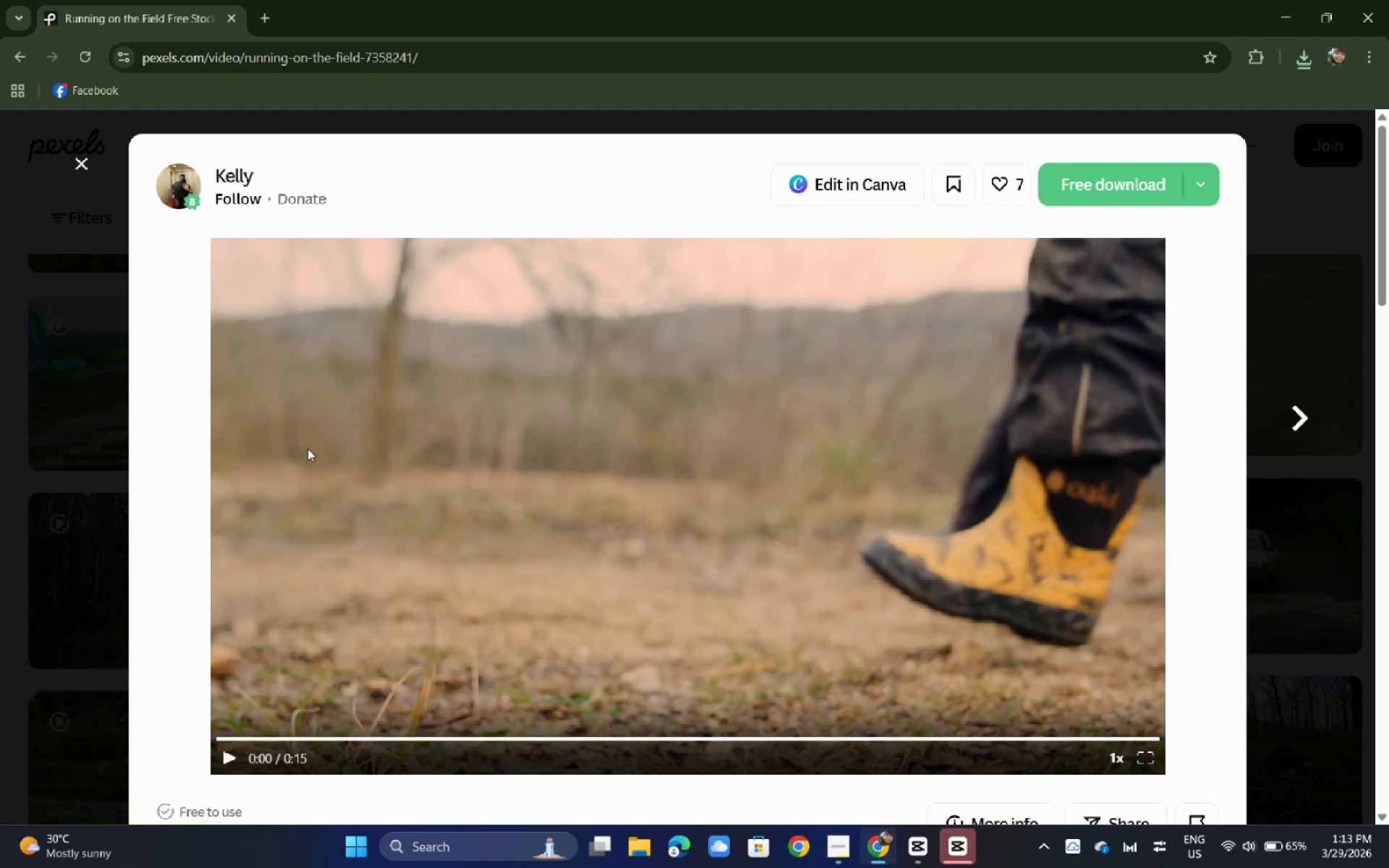 
scroll: coordinate [198, 513], scroll_direction: down, amount: 11.0
 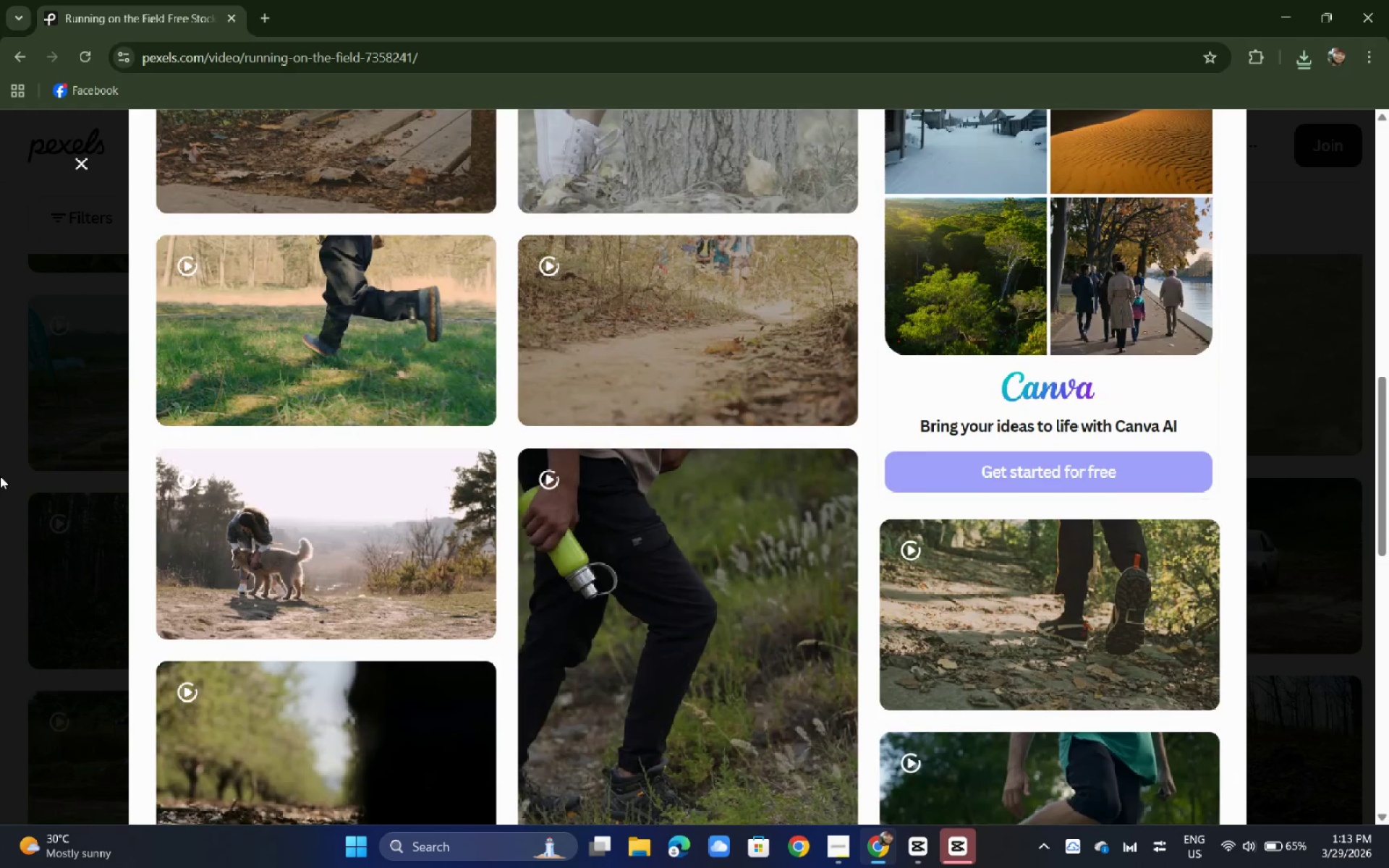 
left_click([0, 476])
 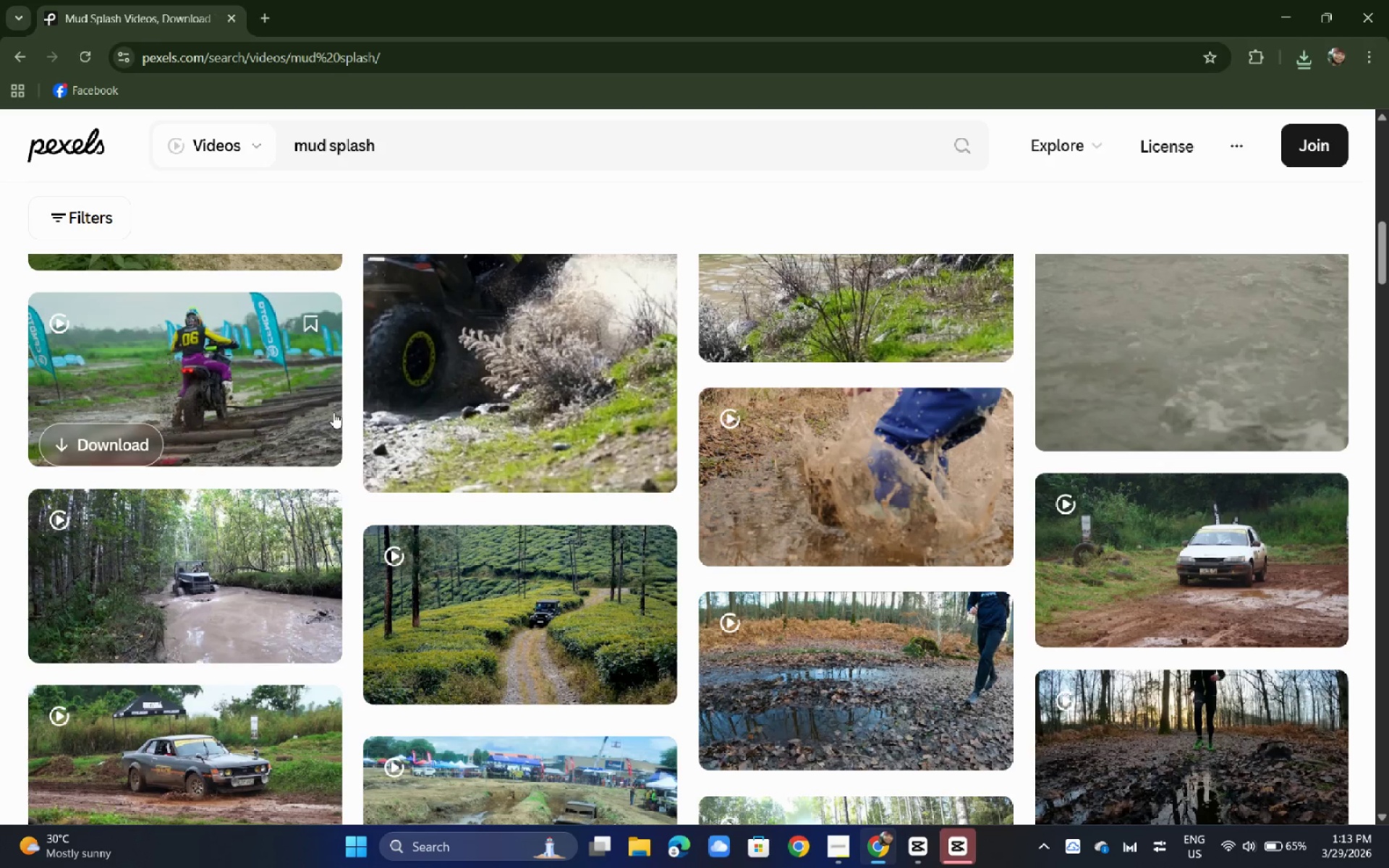 
scroll: coordinate [677, 383], scroll_direction: down, amount: 4.0
 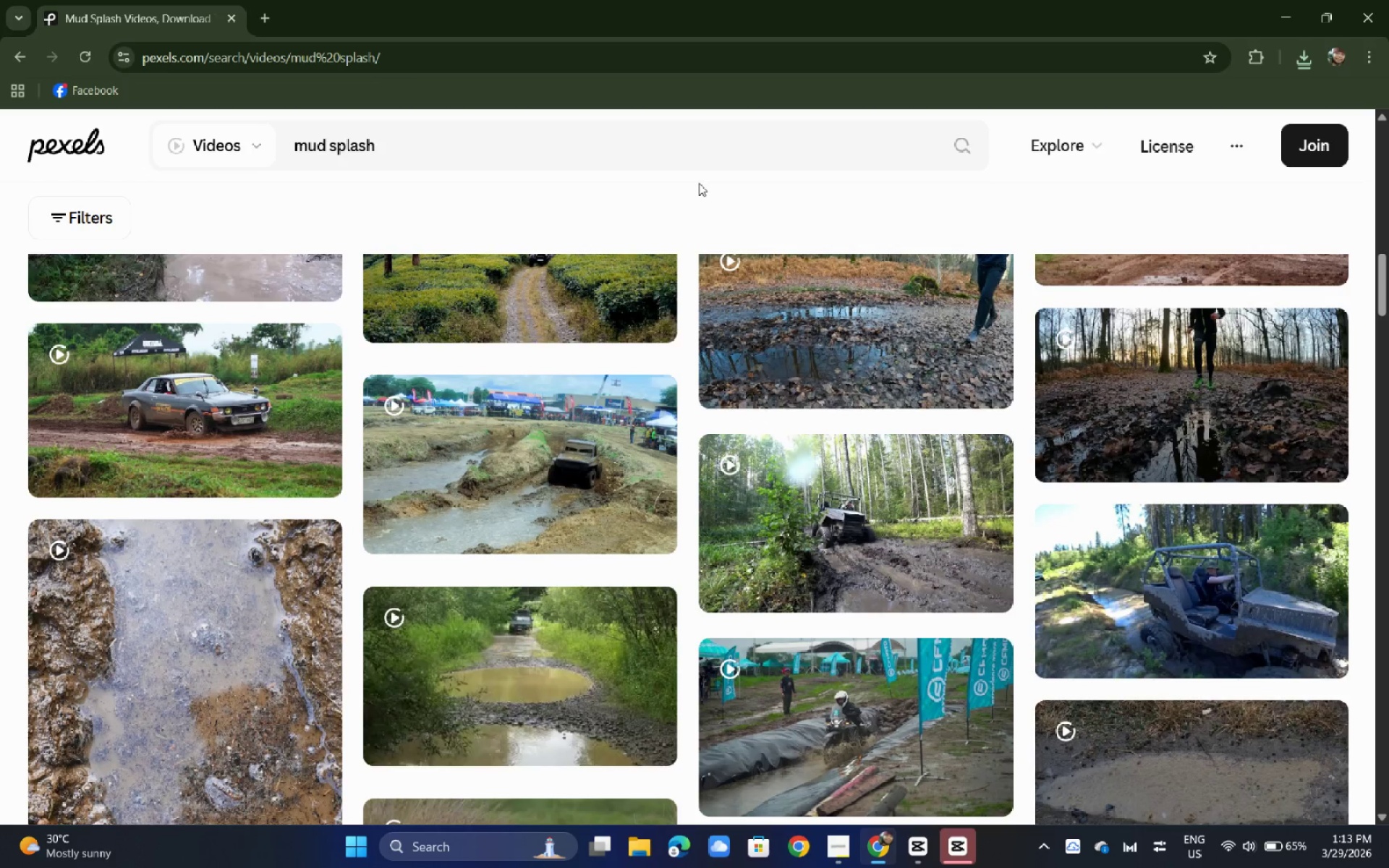 
left_click_drag(start_coordinate=[504, 131], to_coordinate=[180, 174])
 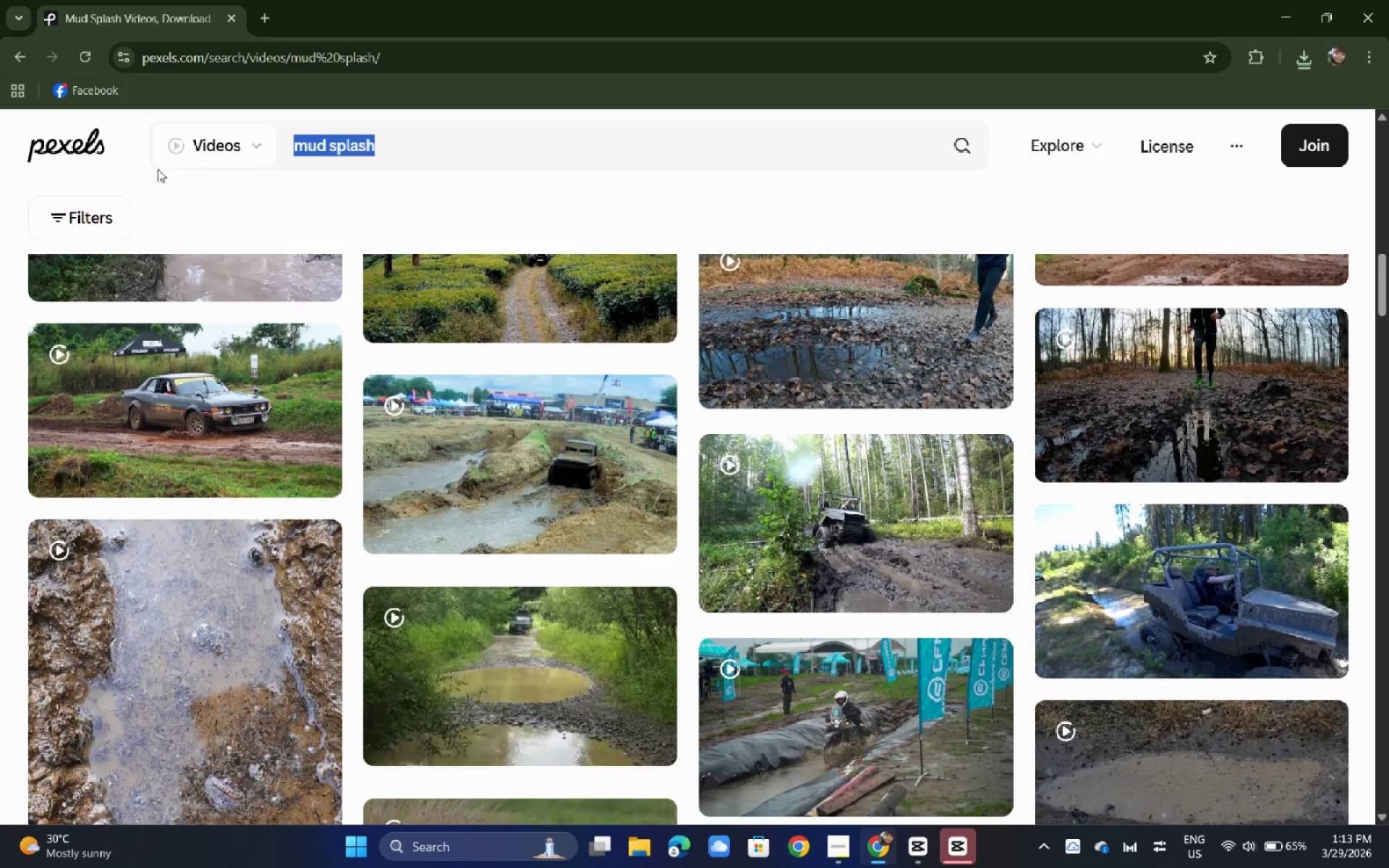 
type(atle)
 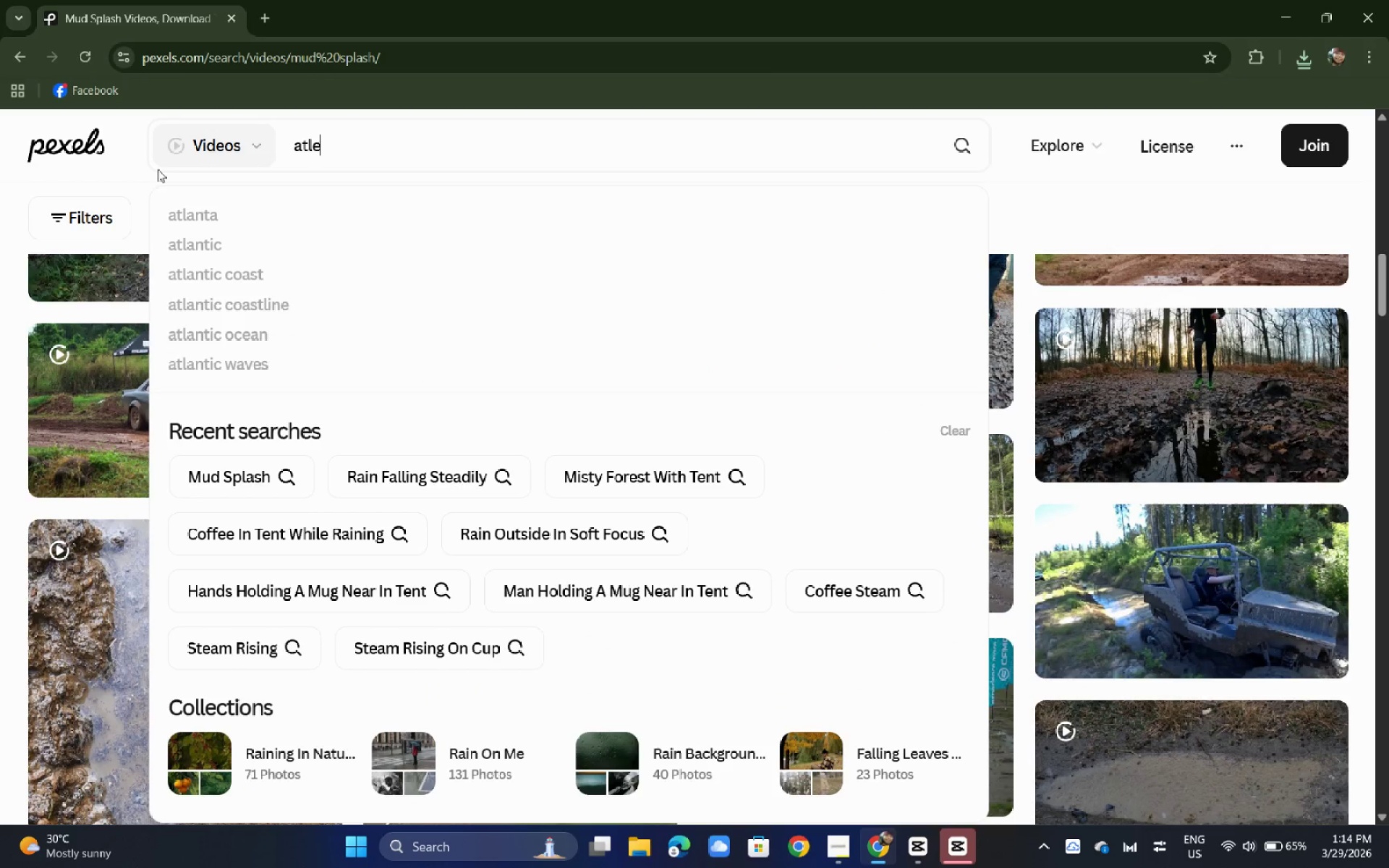 
key(T)
 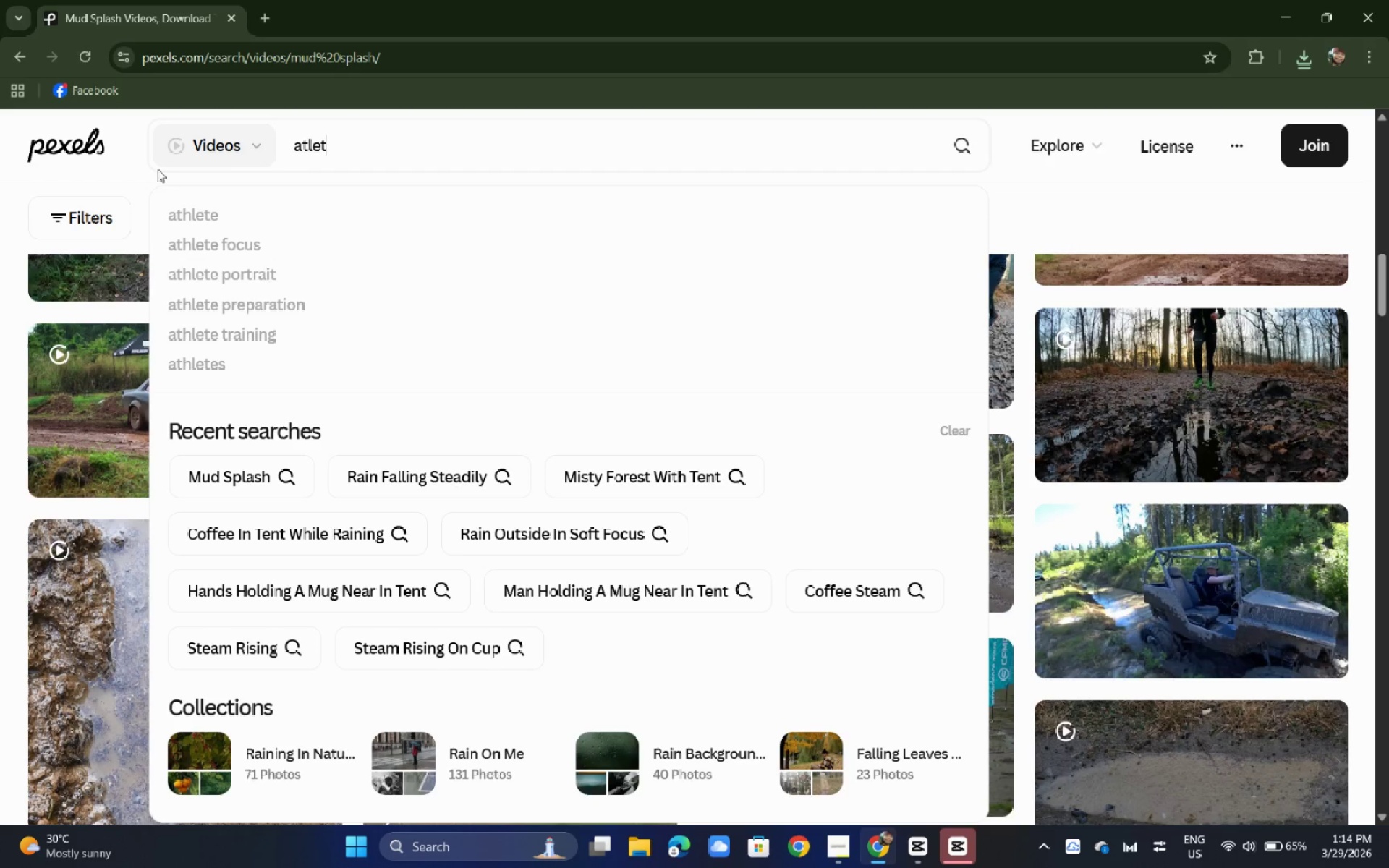 
wait(5.61)
 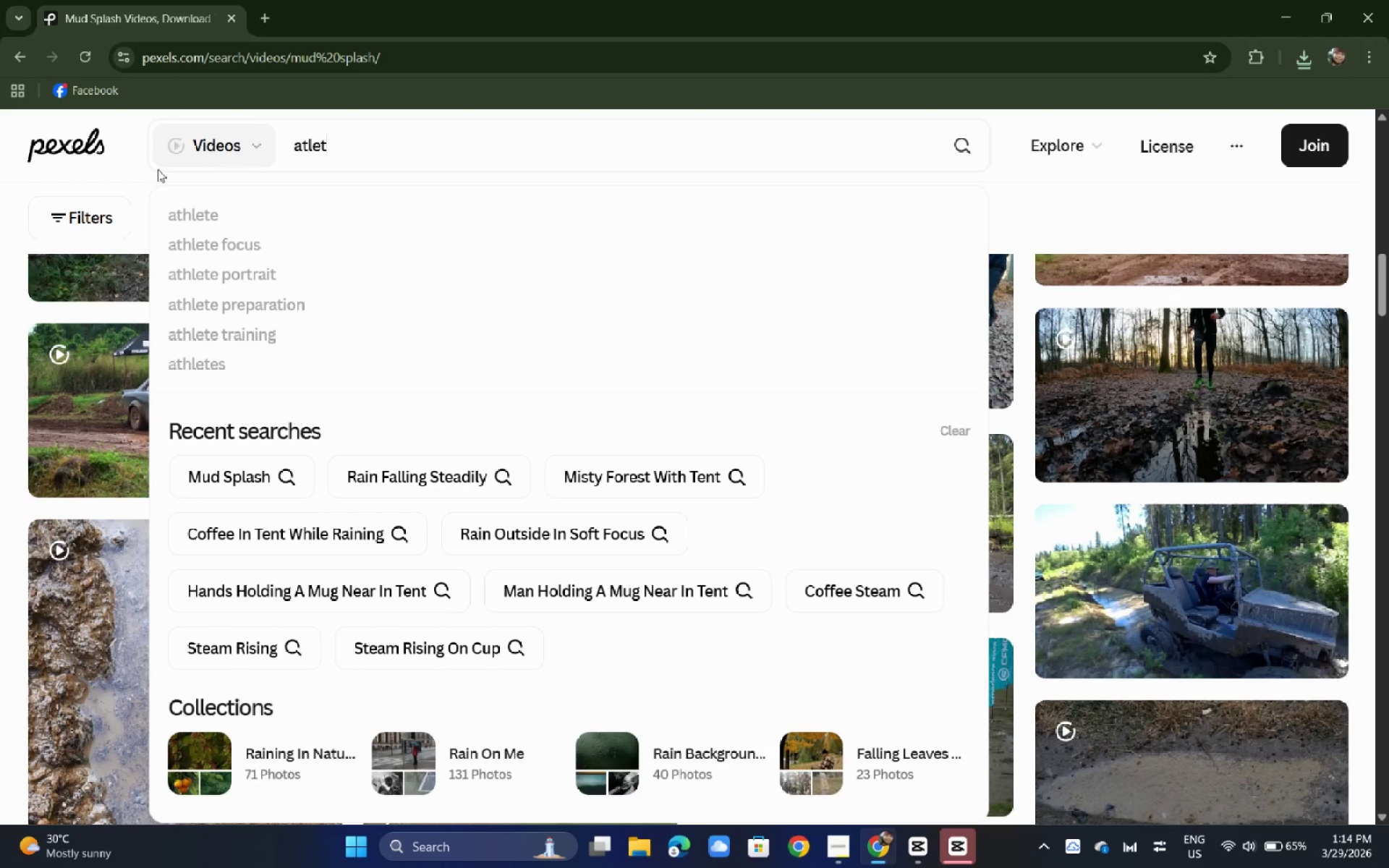 
type(e)
key(Backspace)
key(Backspace)
key(Backspace)
key(Backspace)
type(hlete)
 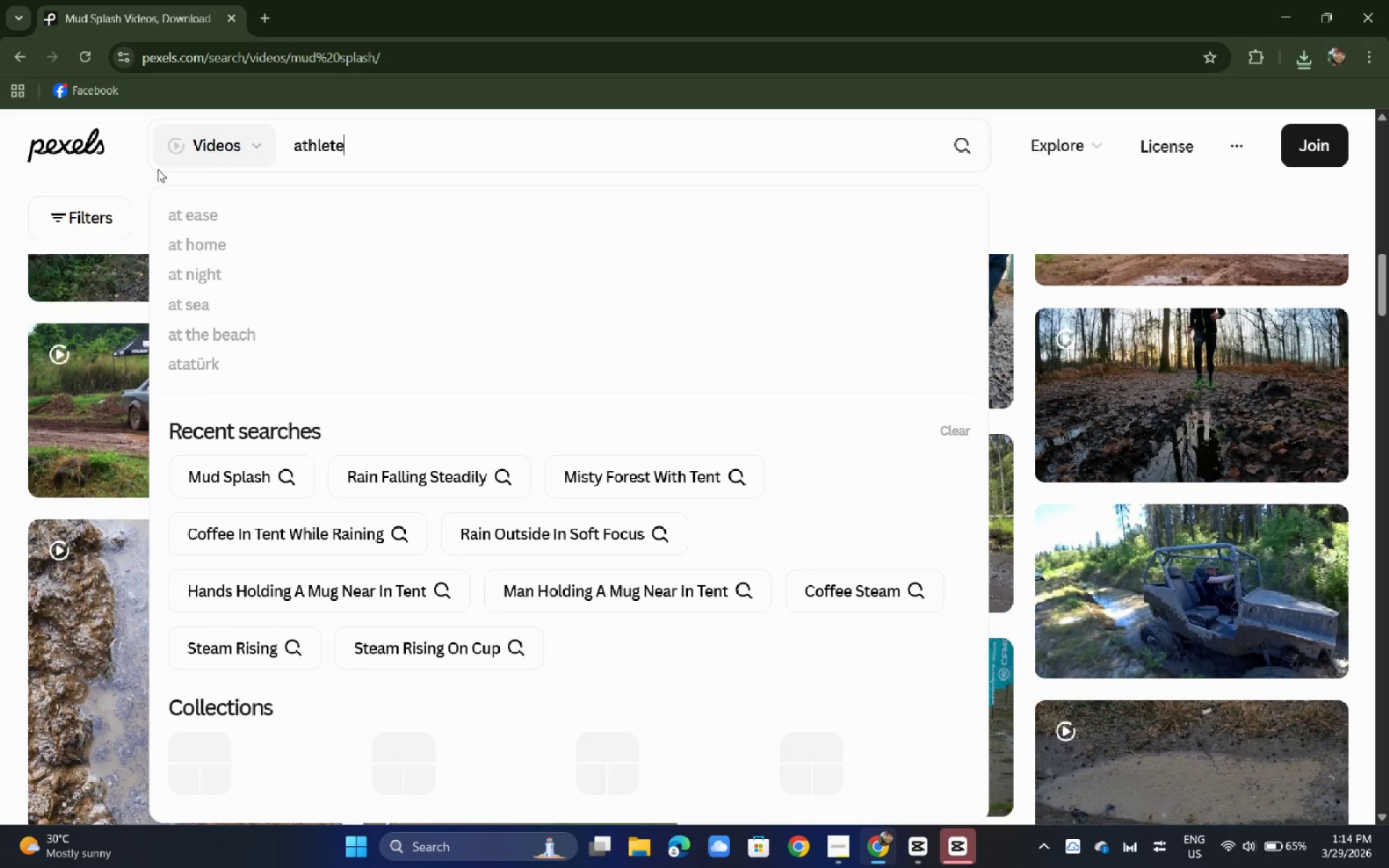 
key(Enter)
 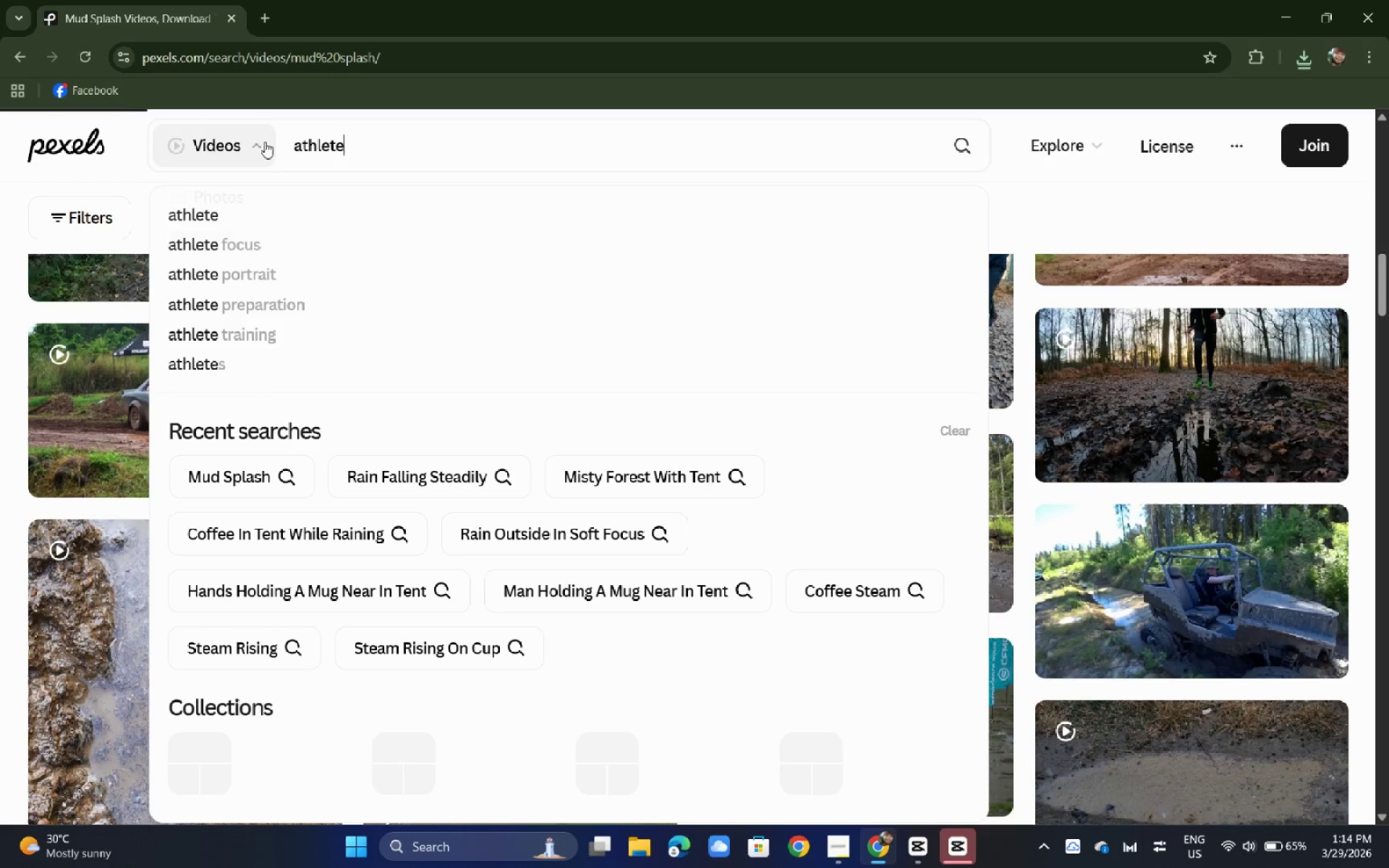 
left_click([370, 155])
 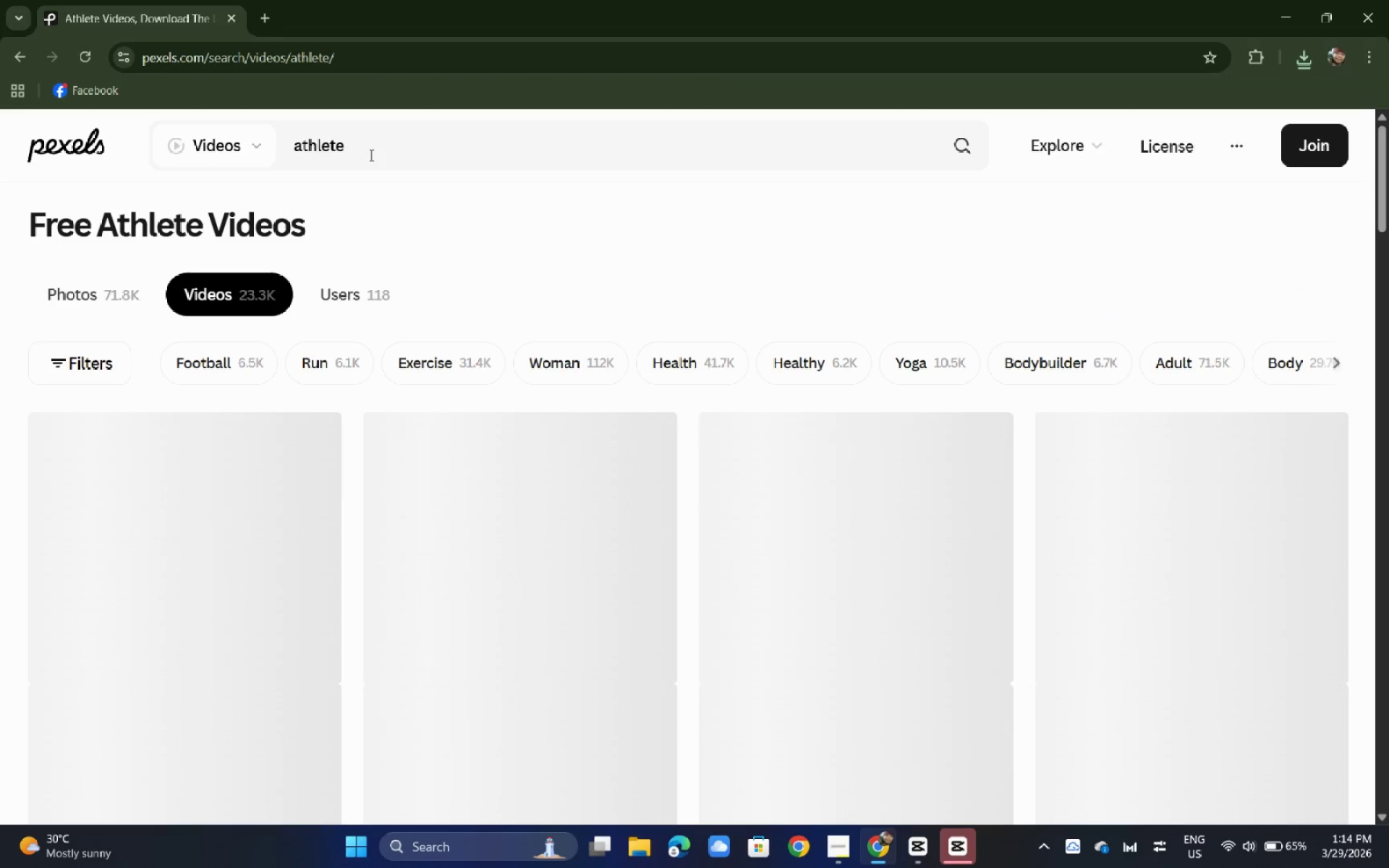 
wait(5.44)
 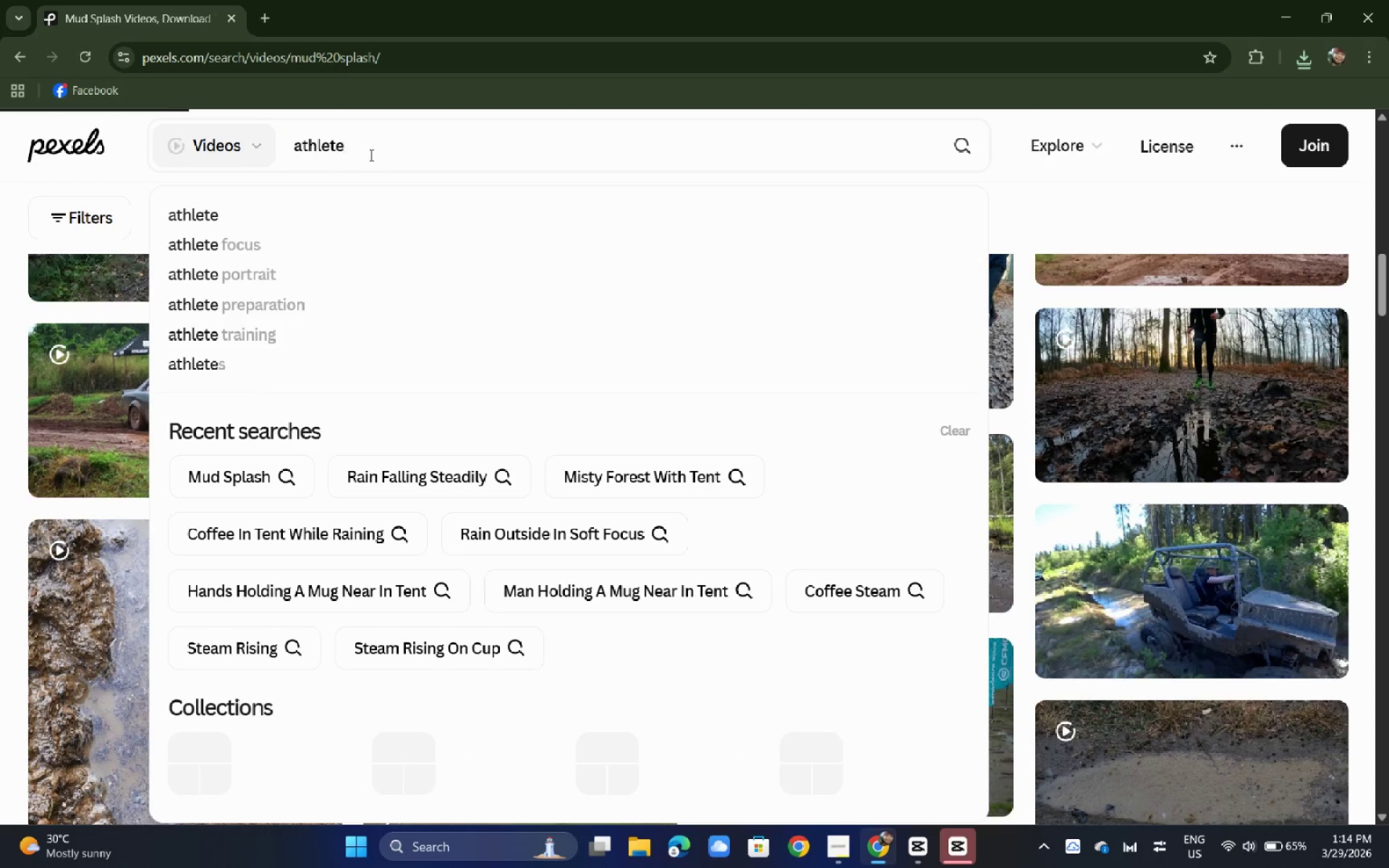 
left_click([370, 155])
 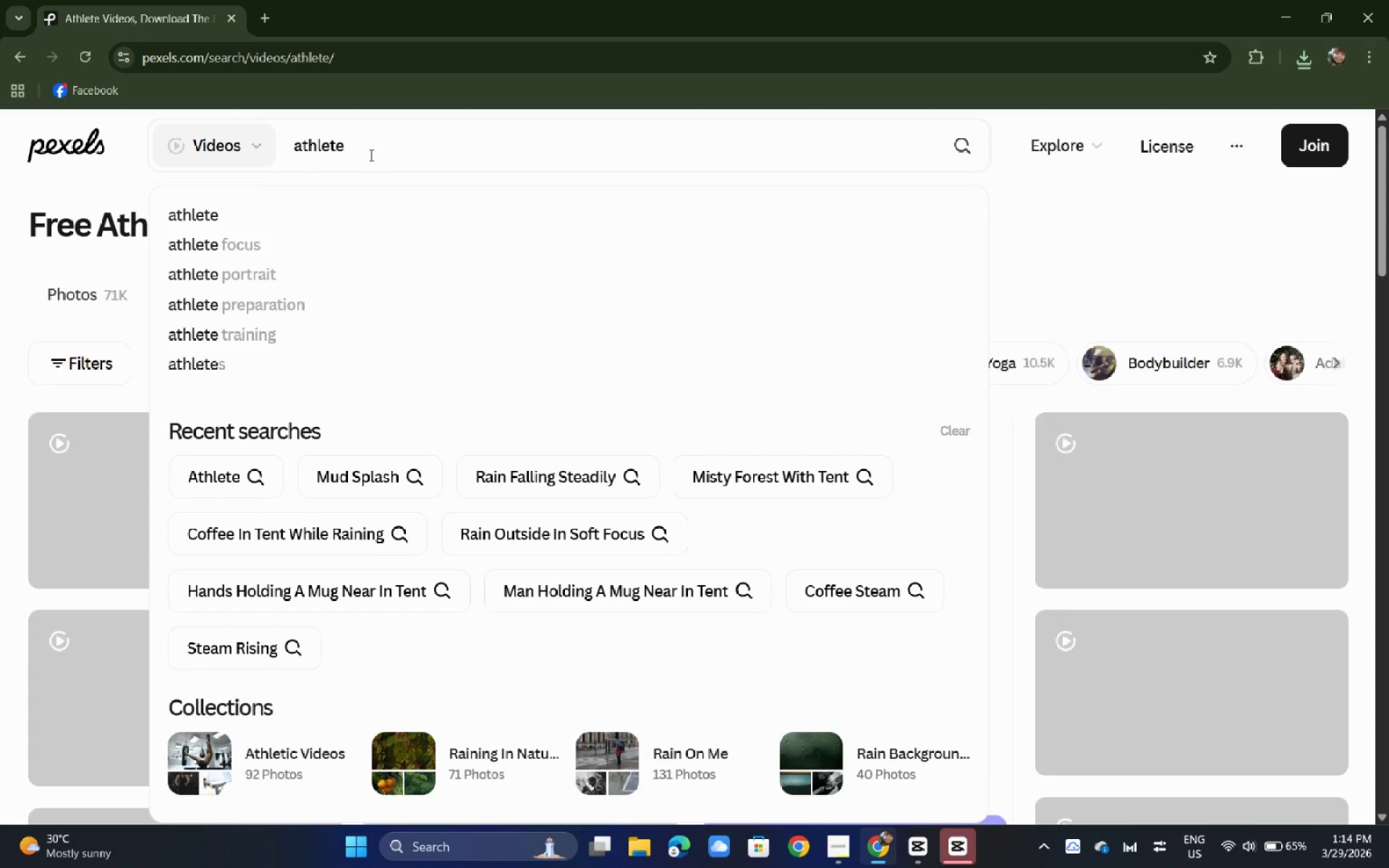 
key(Space)
 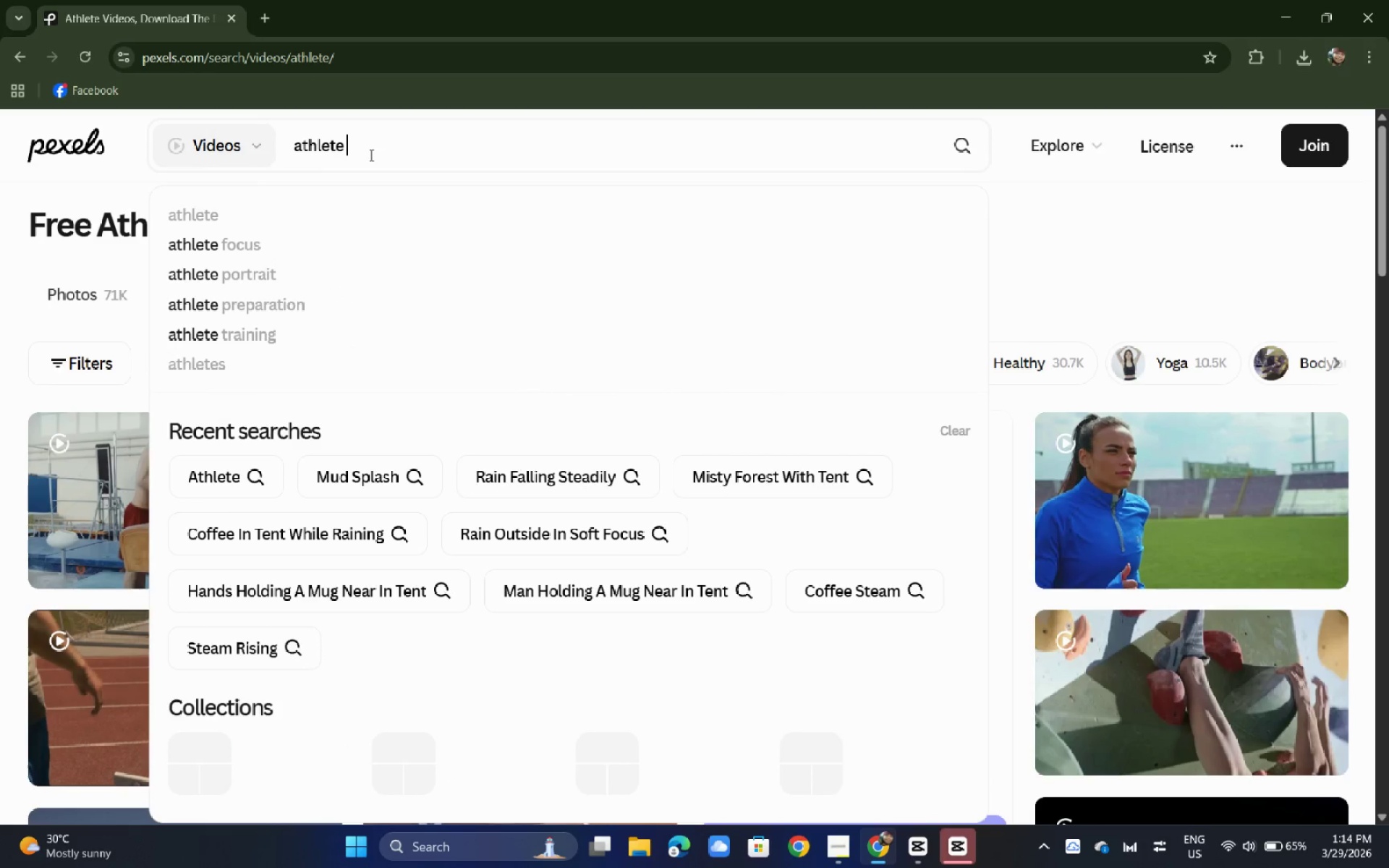 
wait(5.98)
 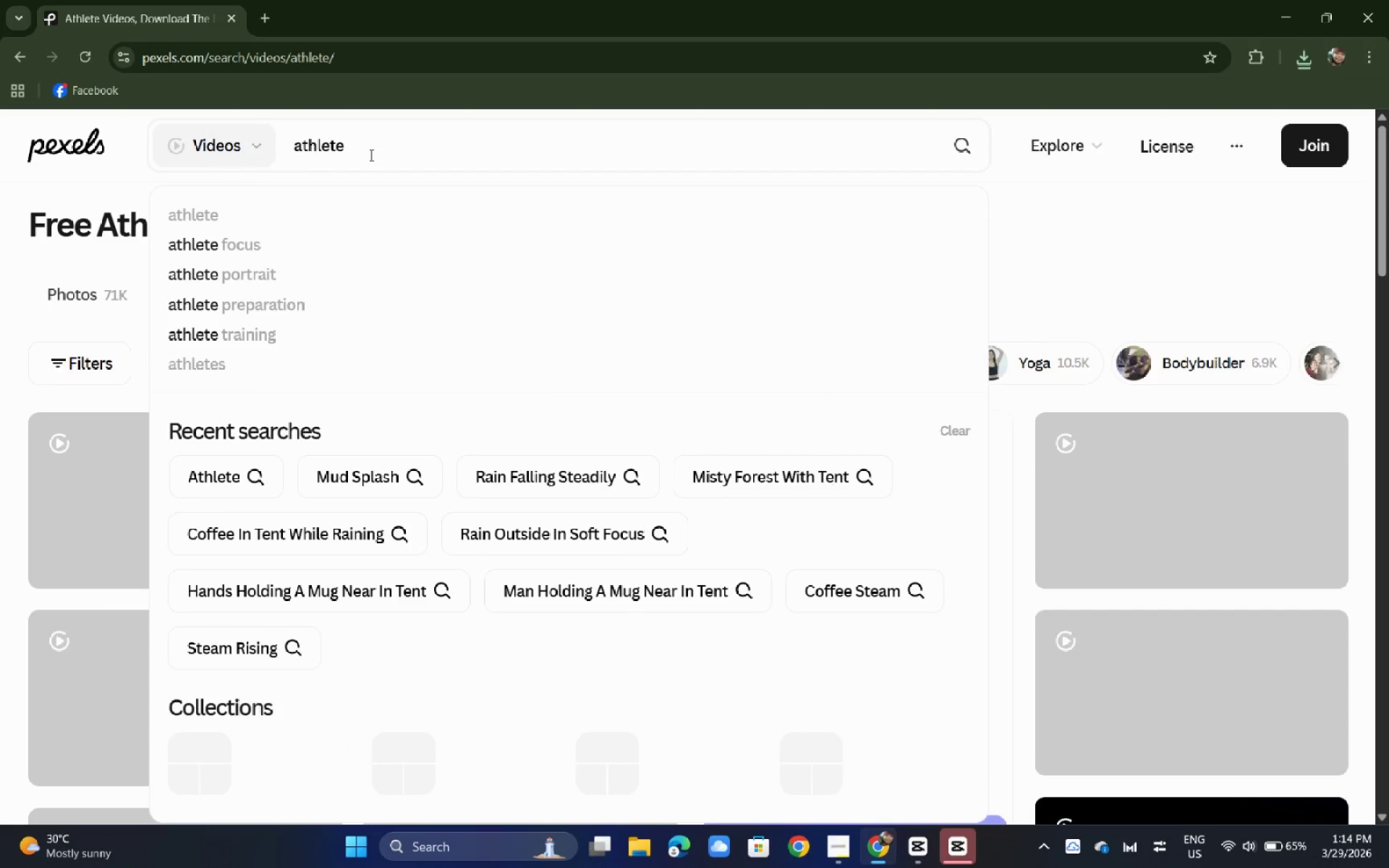 
type(gripping rope)
 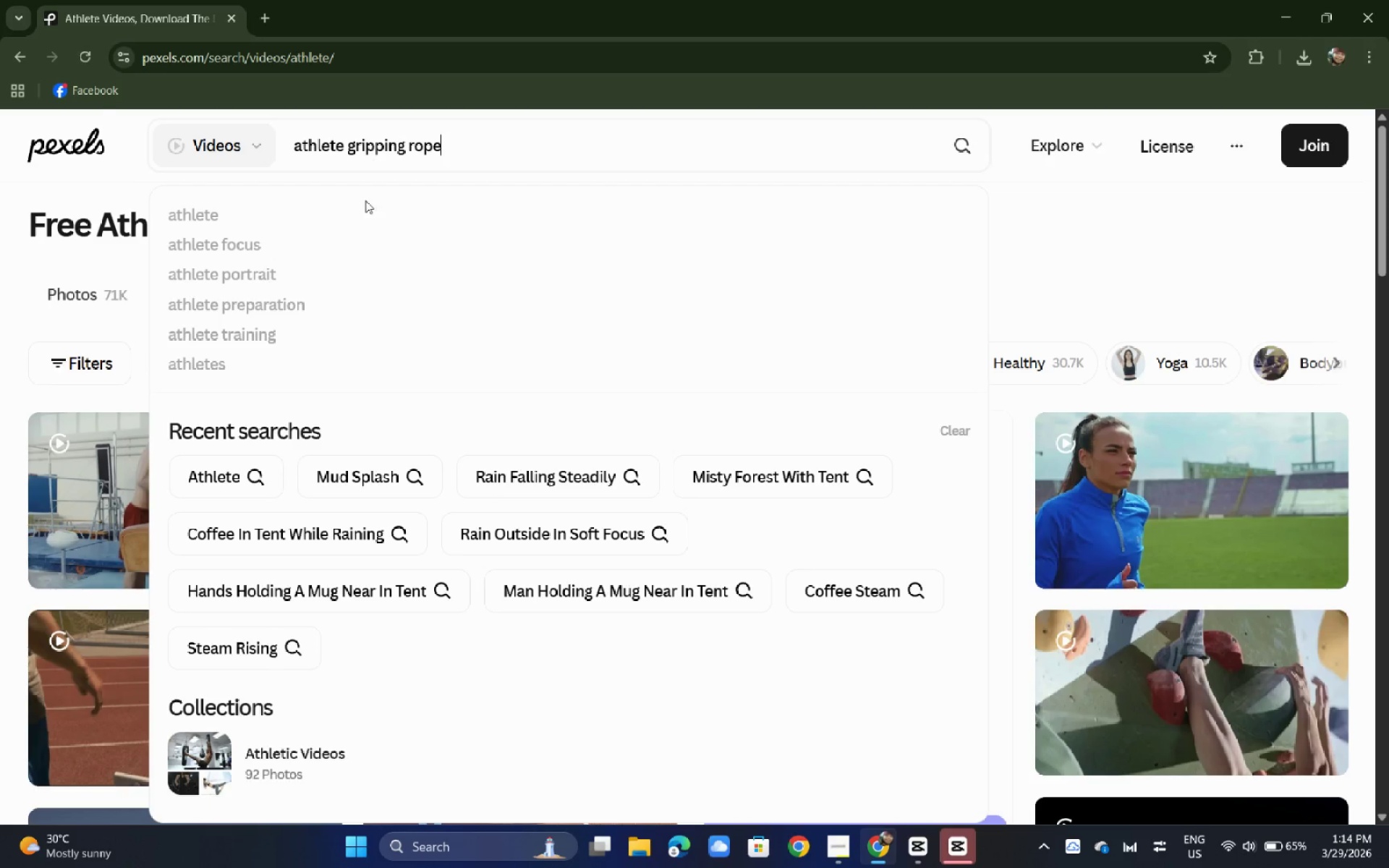 
key(Enter)
 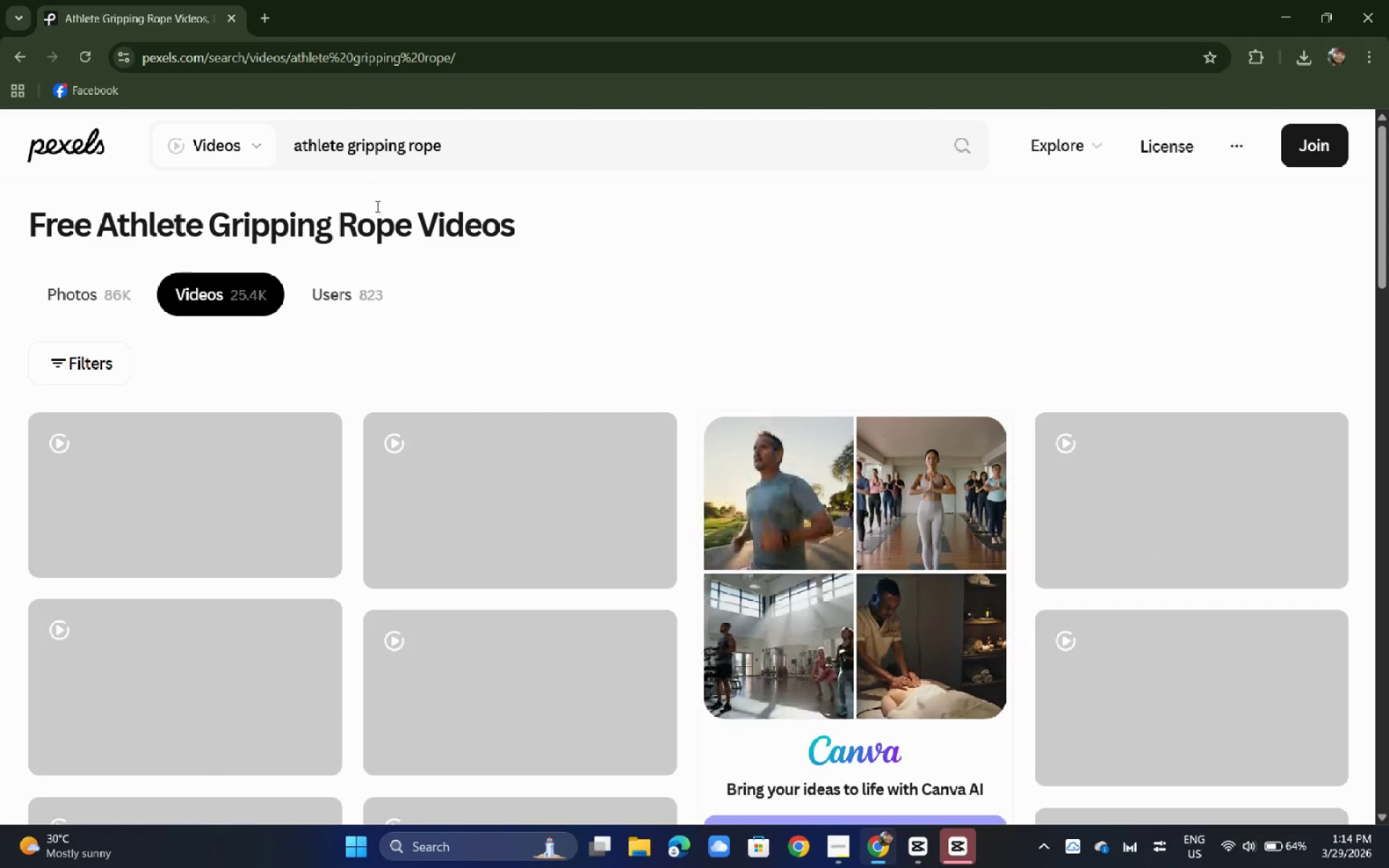 
wait(20.06)
 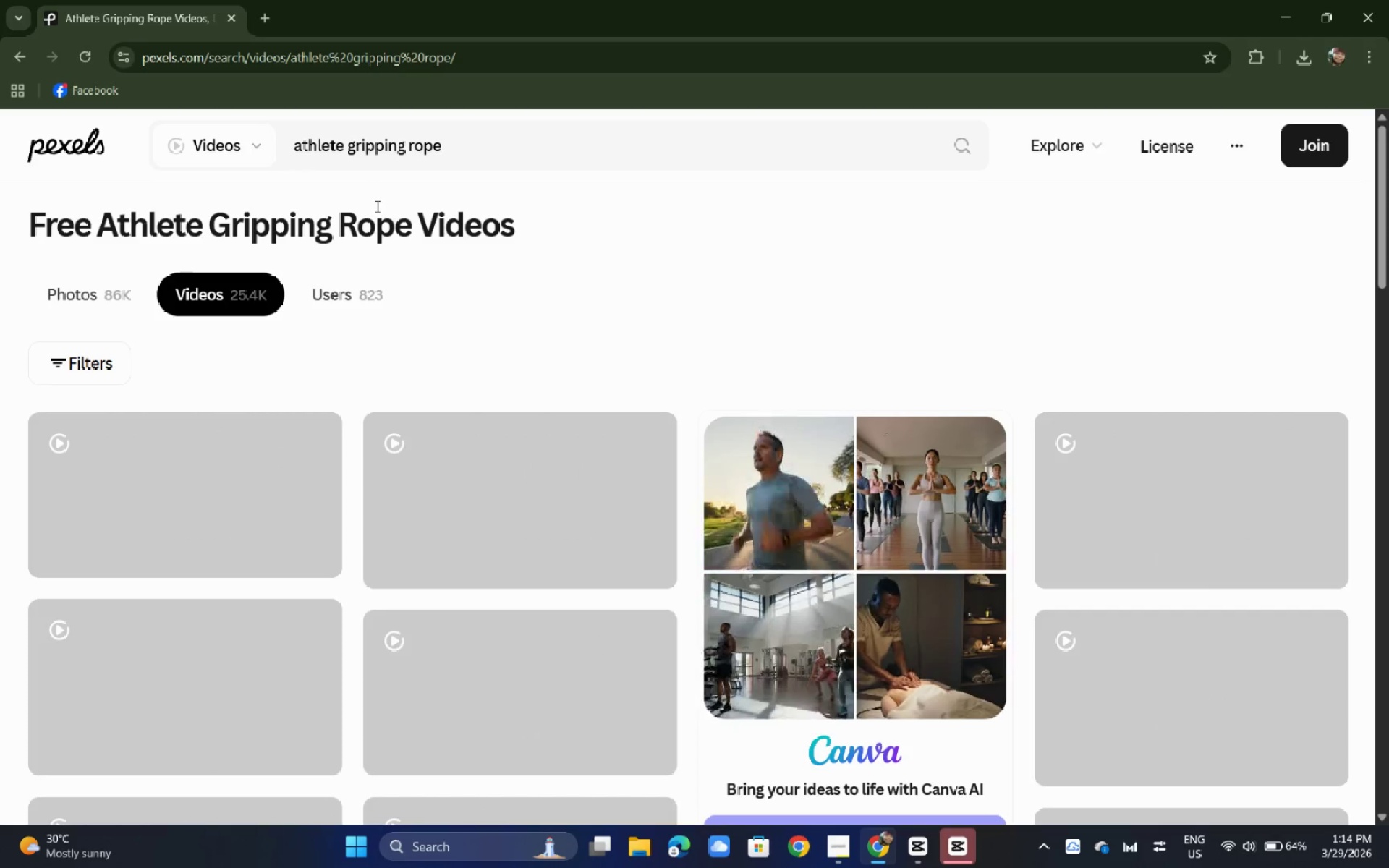 
scroll: coordinate [293, 423], scroll_direction: down, amount: 4.0
 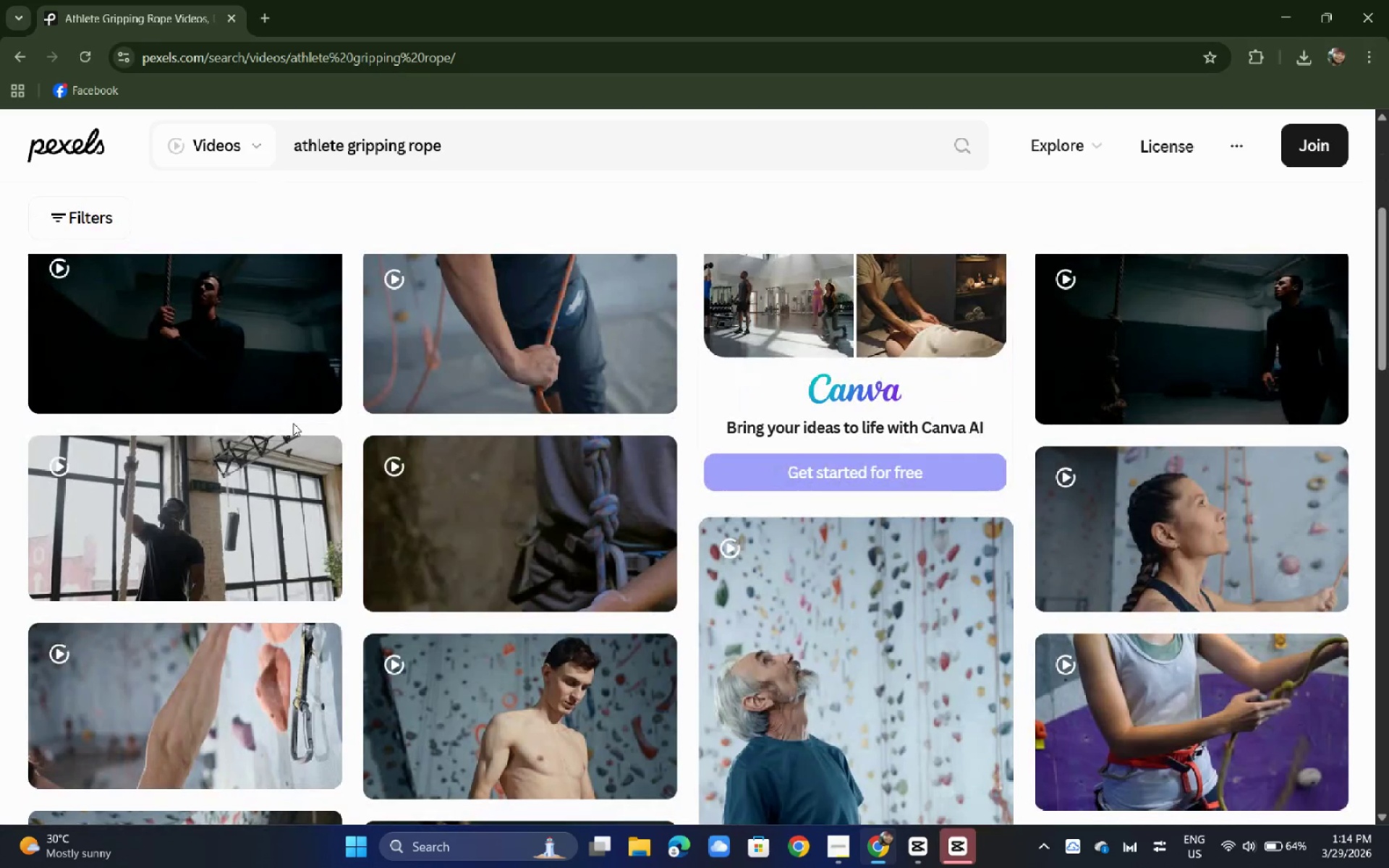 
scroll: coordinate [600, 490], scroll_direction: up, amount: 2.0
 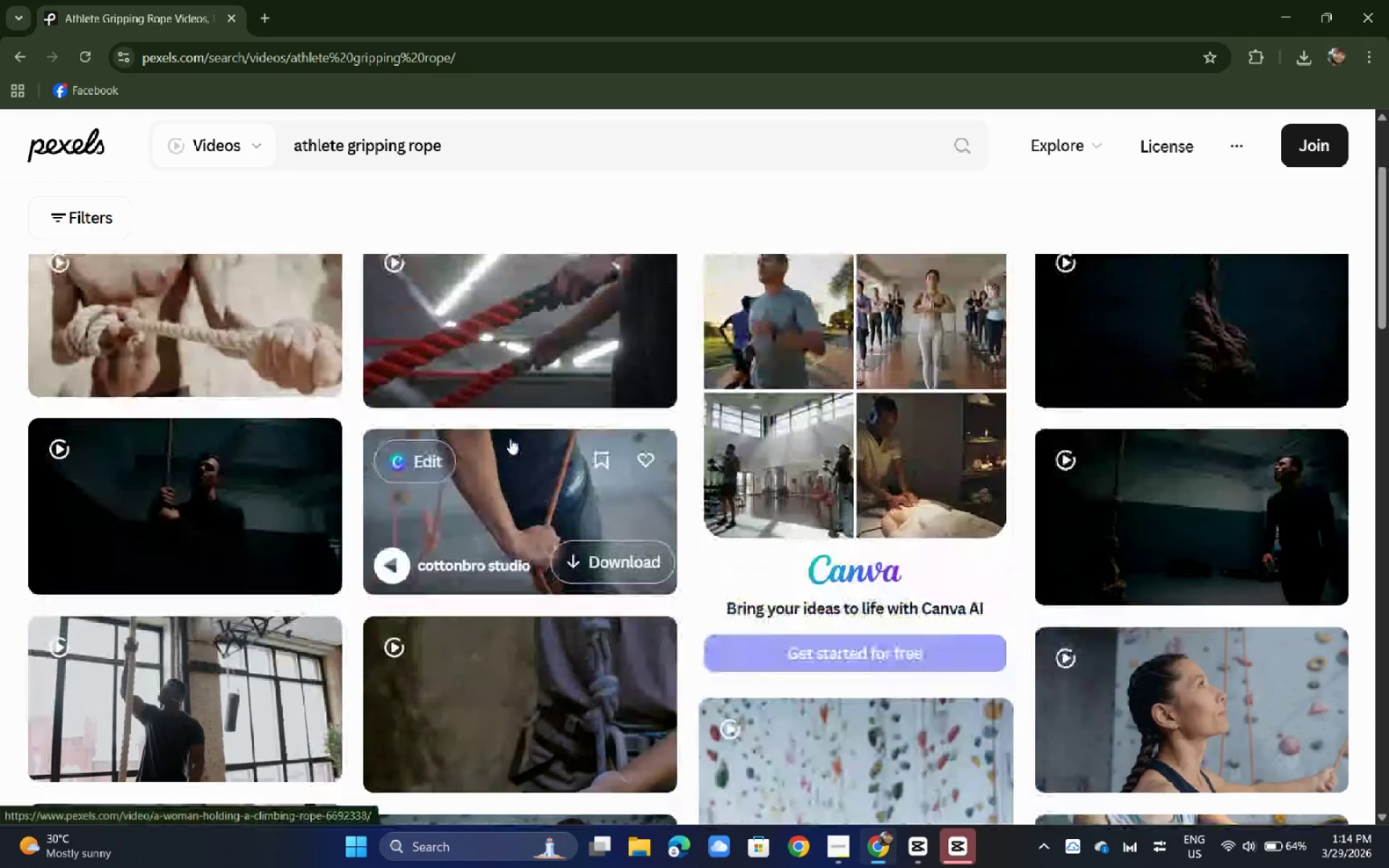 
left_click([510, 438])
 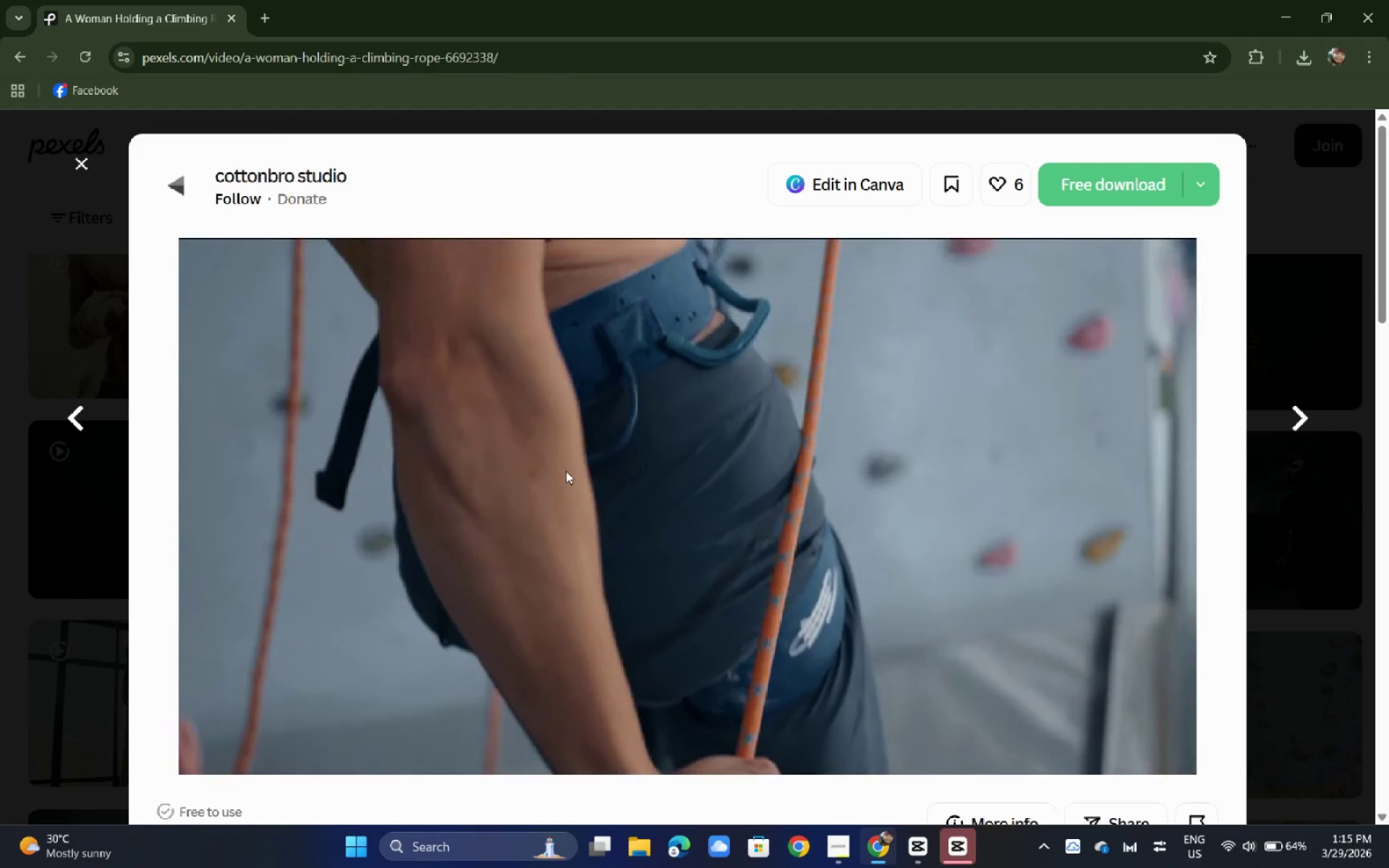 
wait(16.0)
 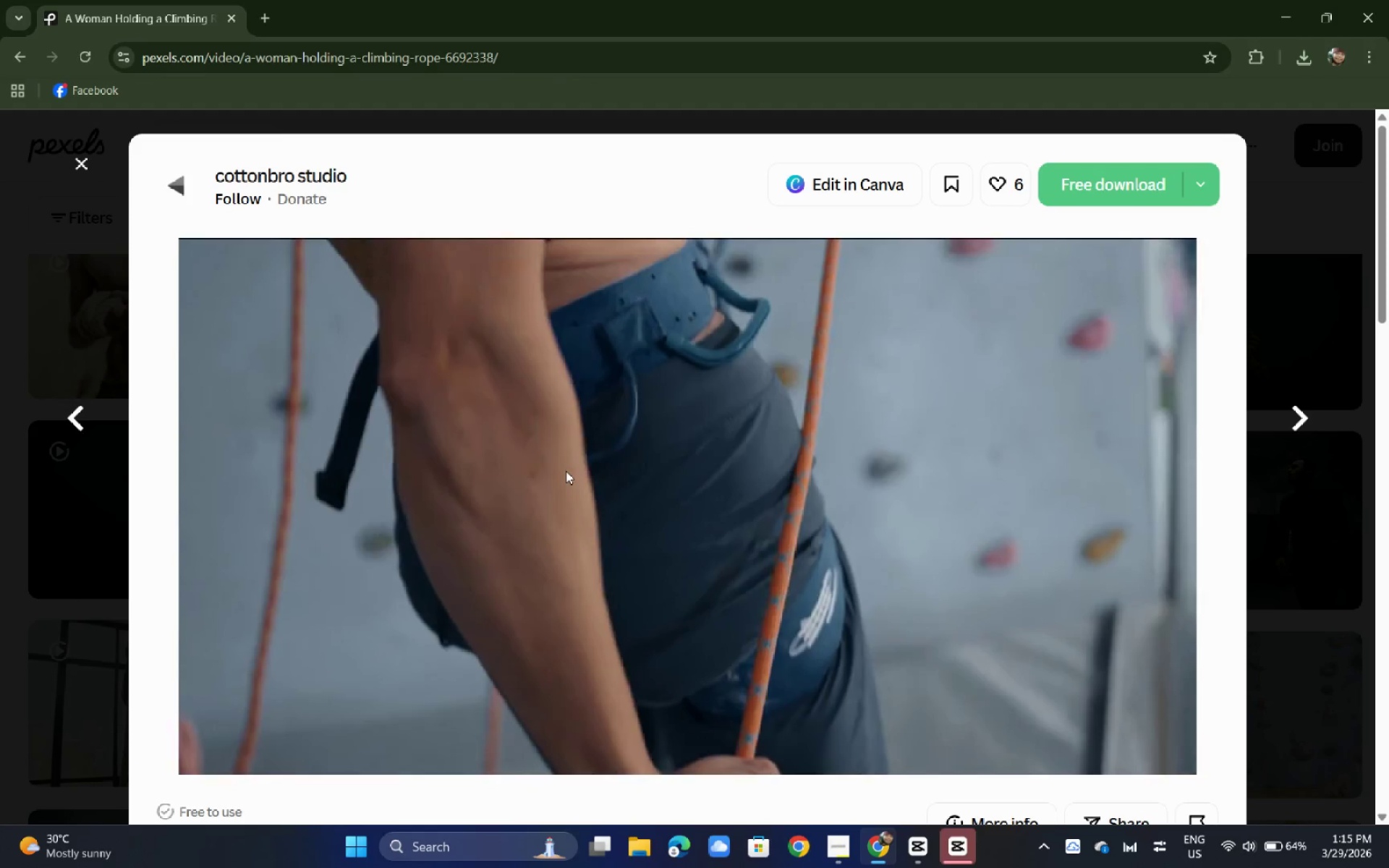 
left_click([0, 463])
 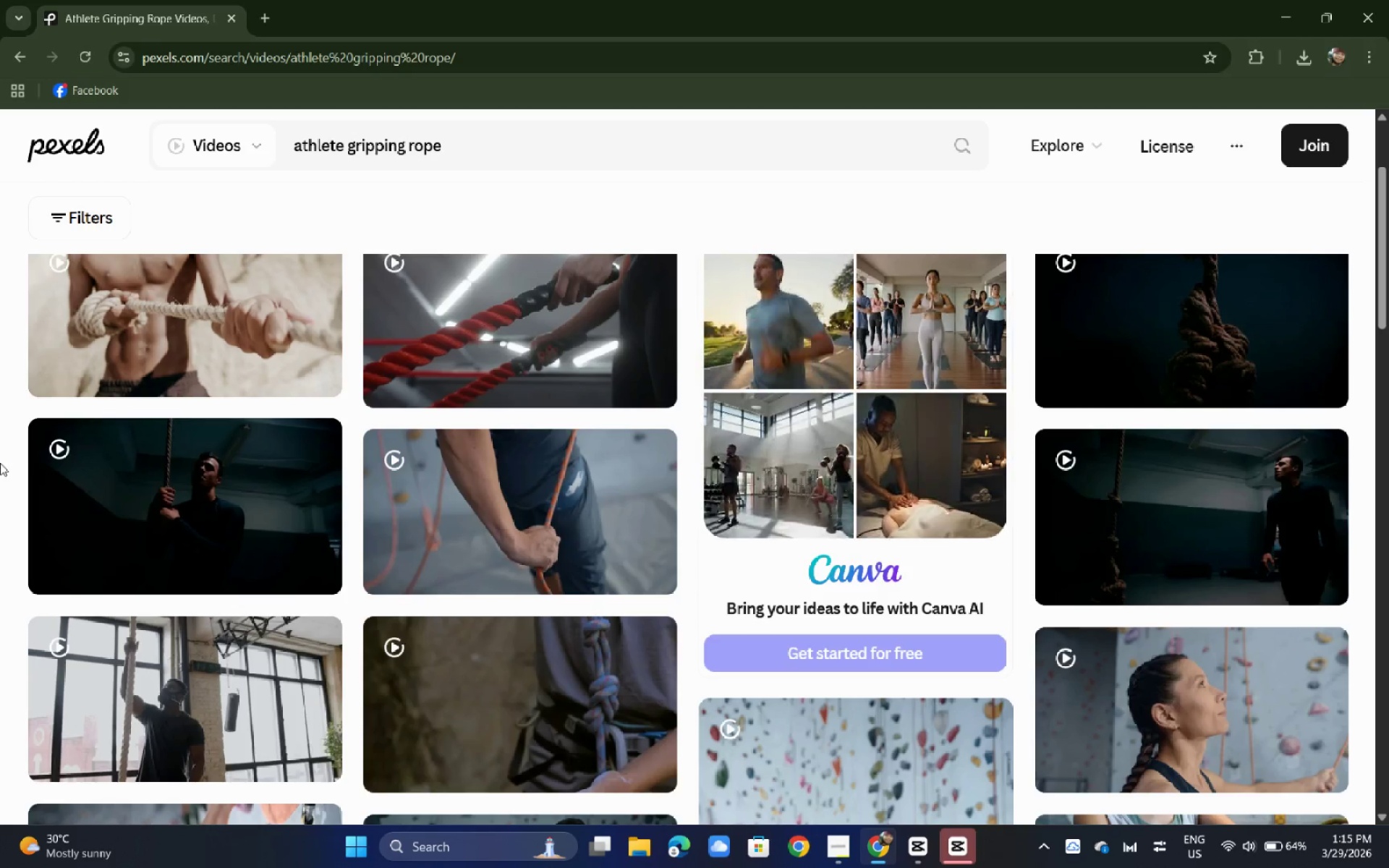 
wait(10.17)
 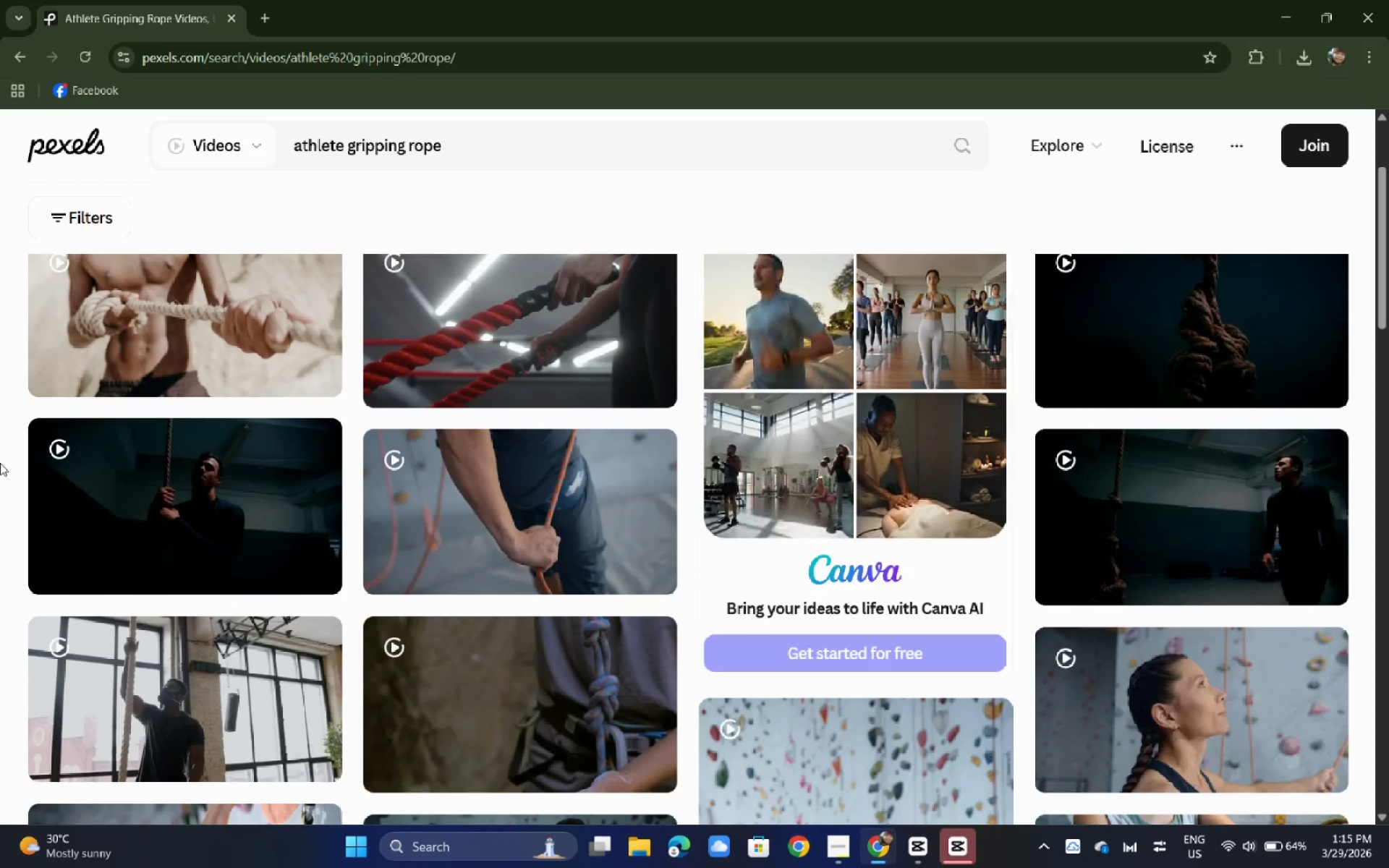 
scroll: coordinate [0, 463], scroll_direction: down, amount: 1.0
 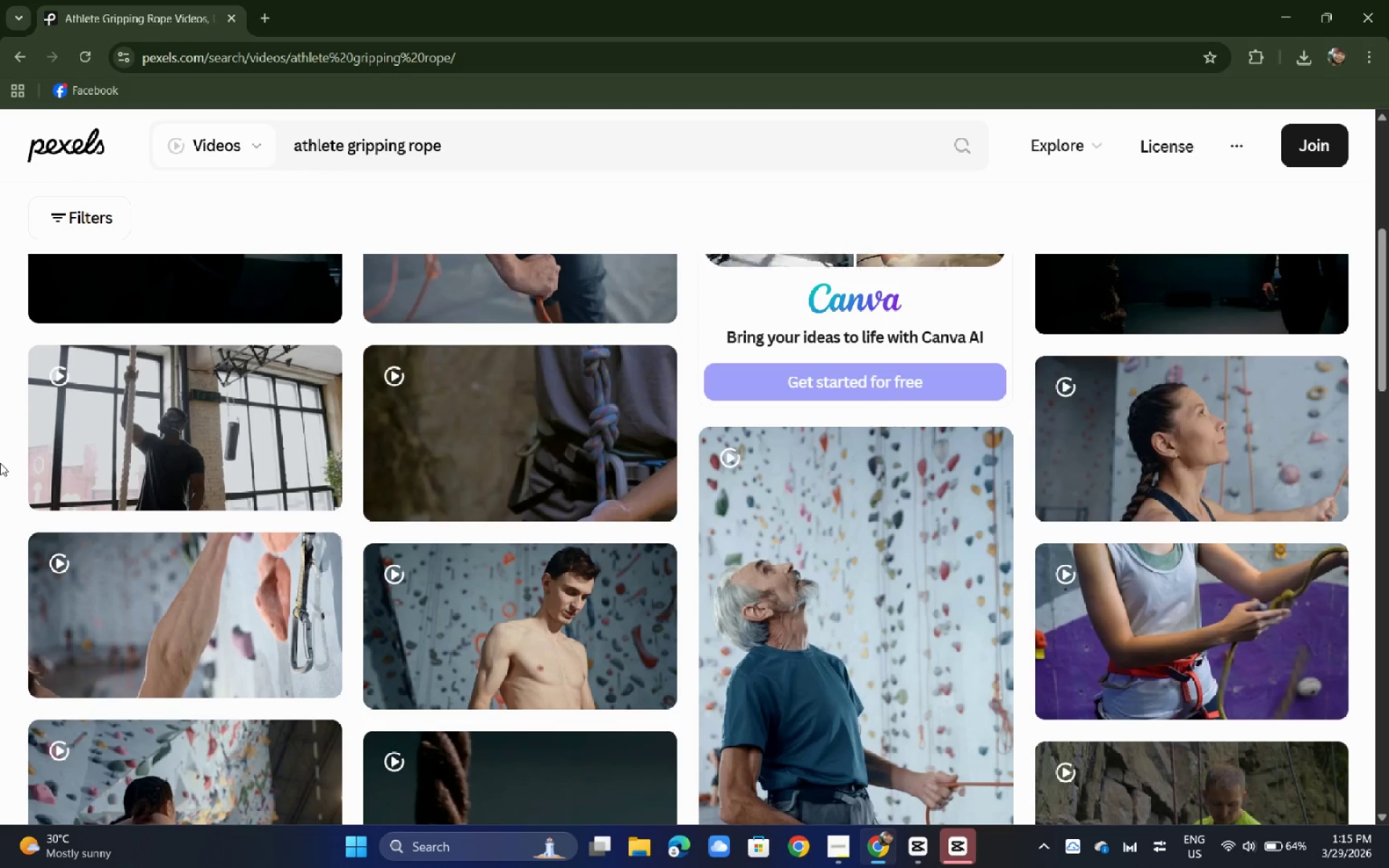 
scroll: coordinate [1, 462], scroll_direction: up, amount: 5.0
 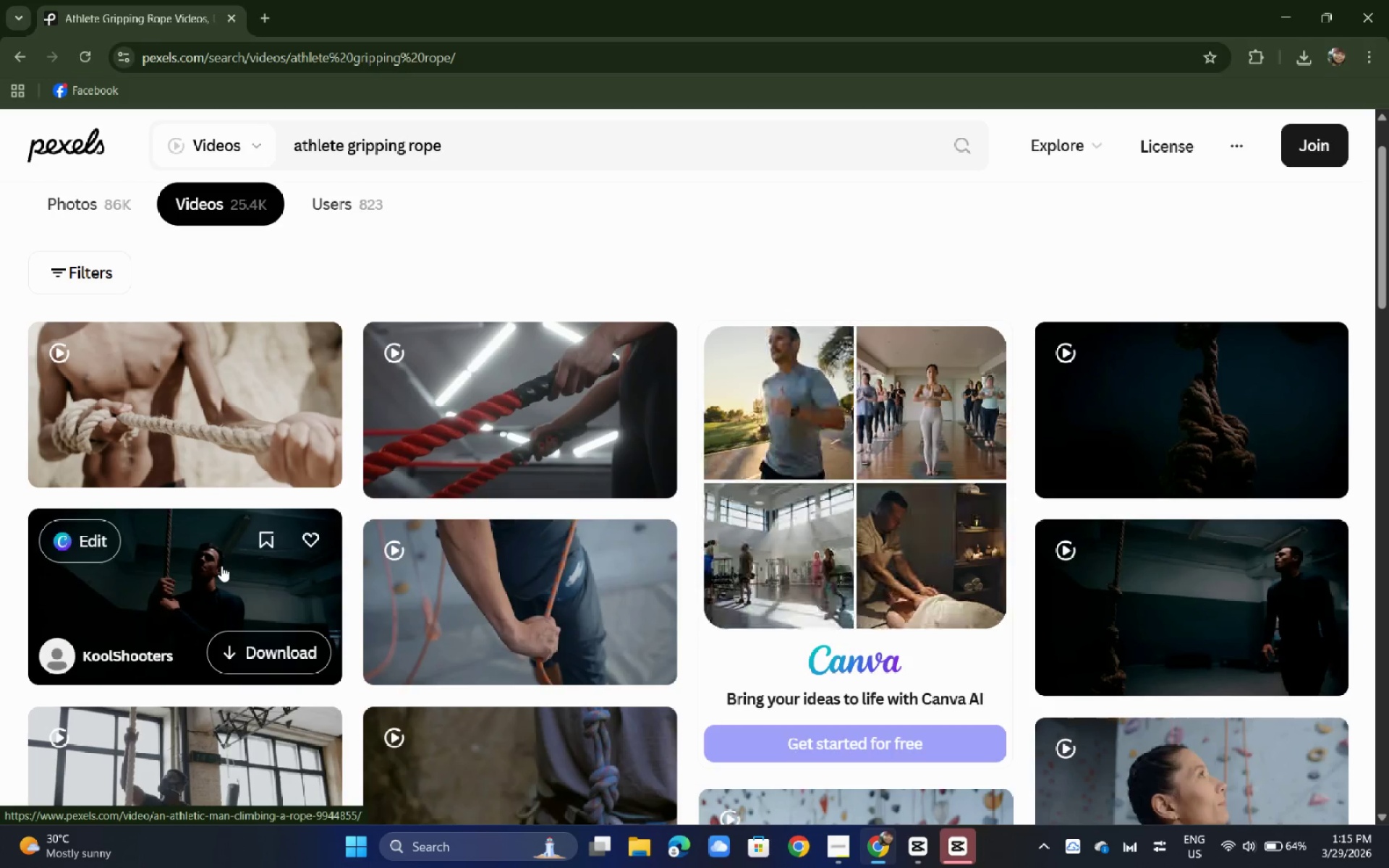 
scroll: coordinate [221, 566], scroll_direction: down, amount: 4.0
 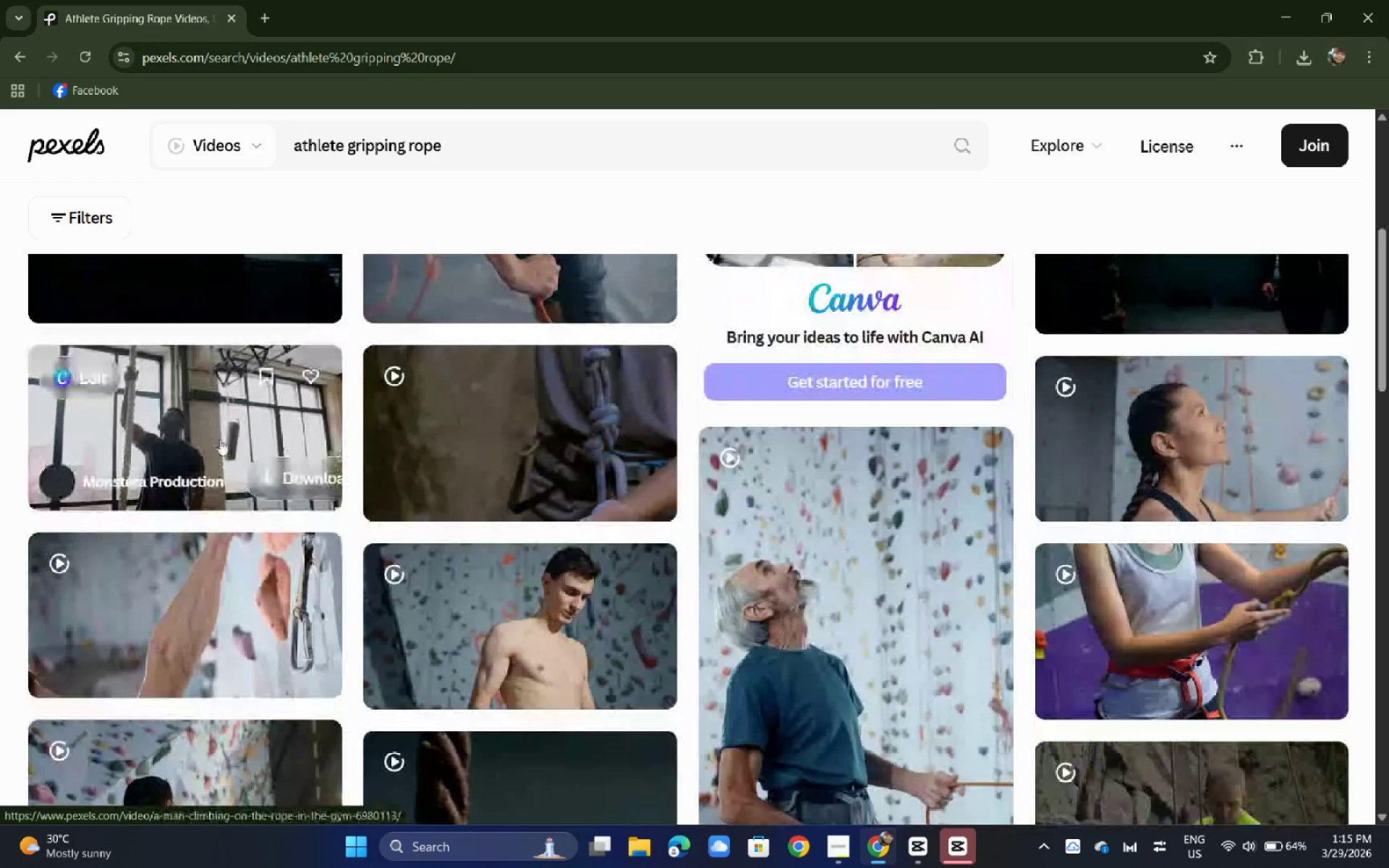 
scroll: coordinate [211, 423], scroll_direction: up, amount: 1.0
 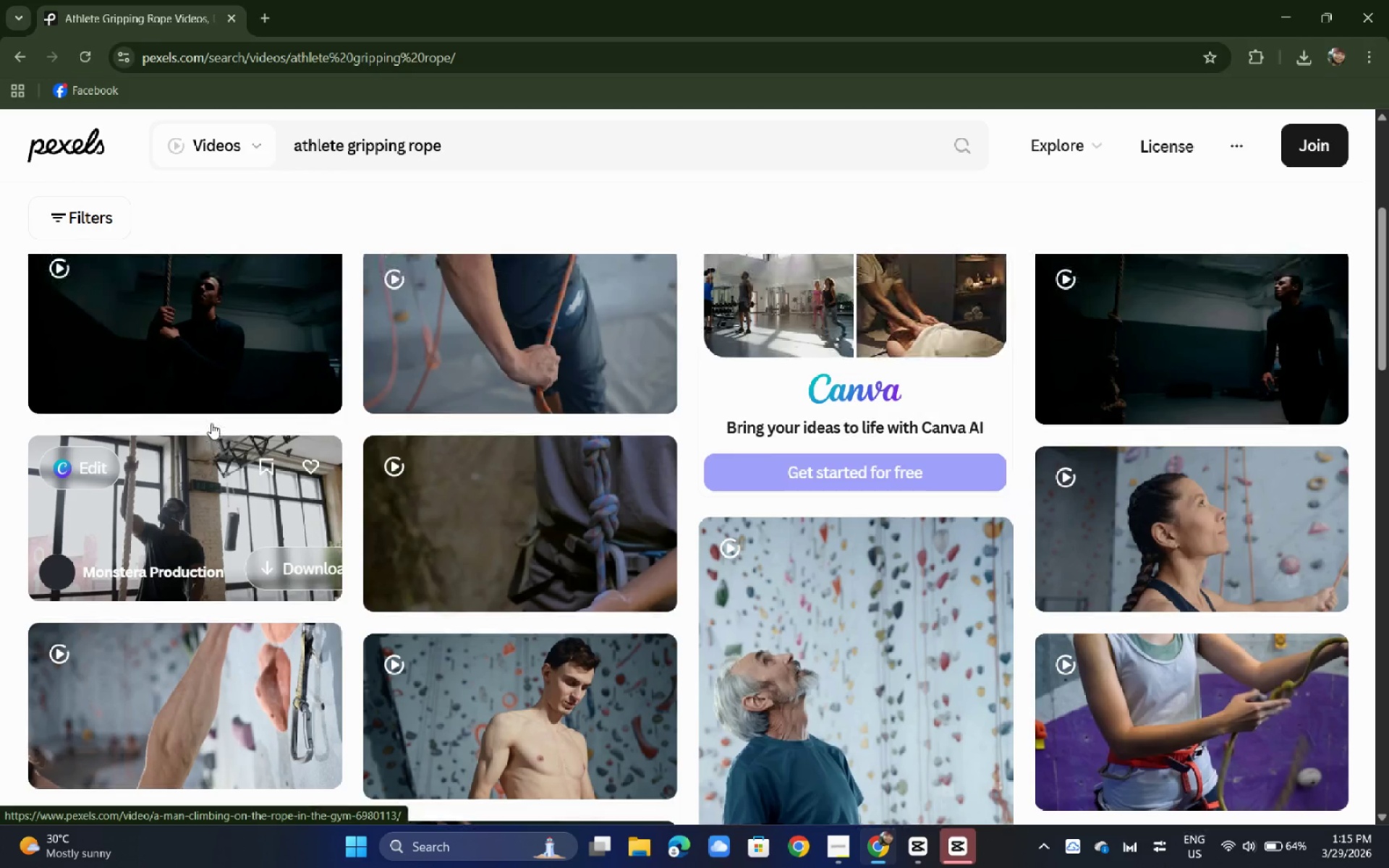 
left_click([187, 325])
 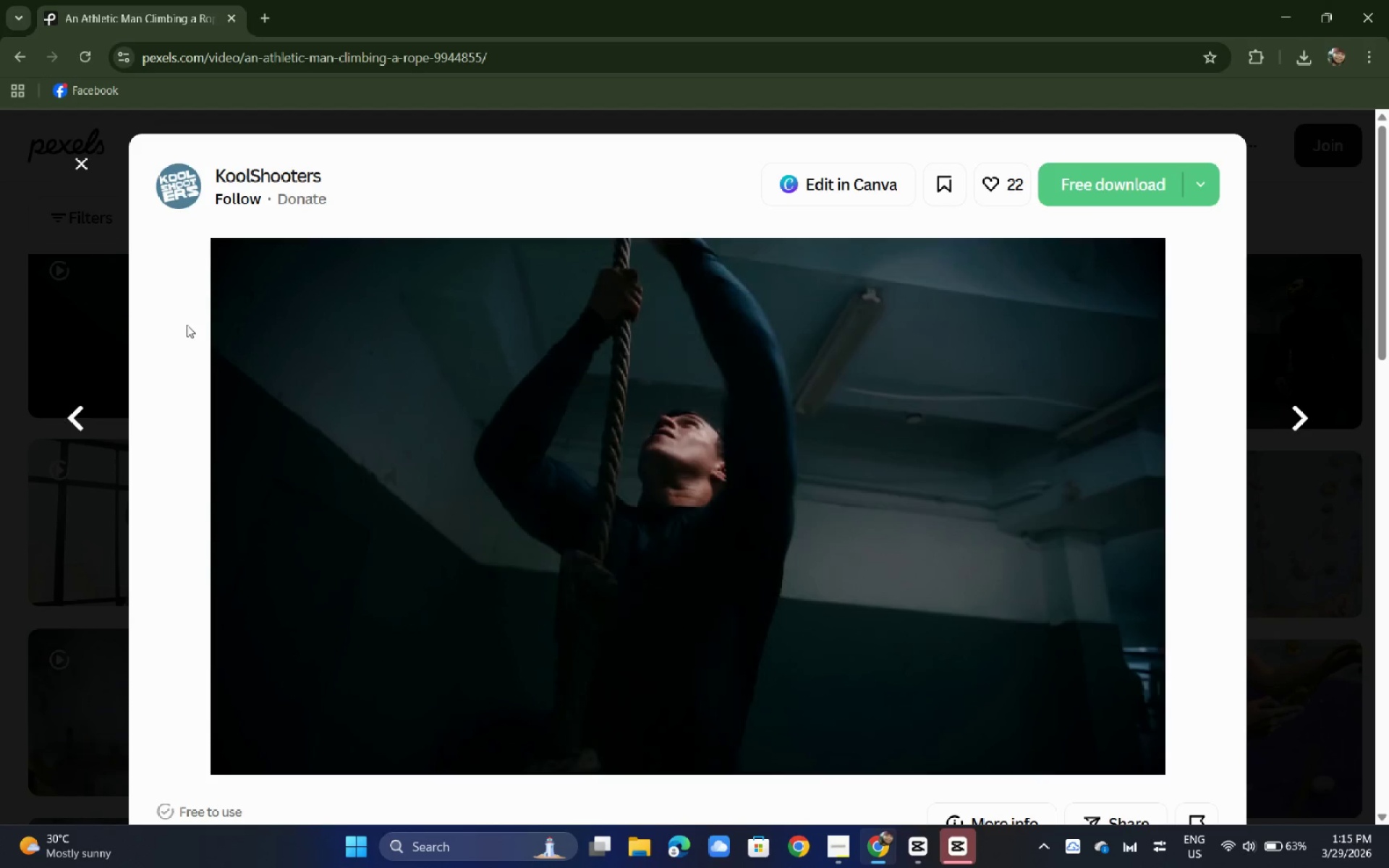 
wait(20.59)
 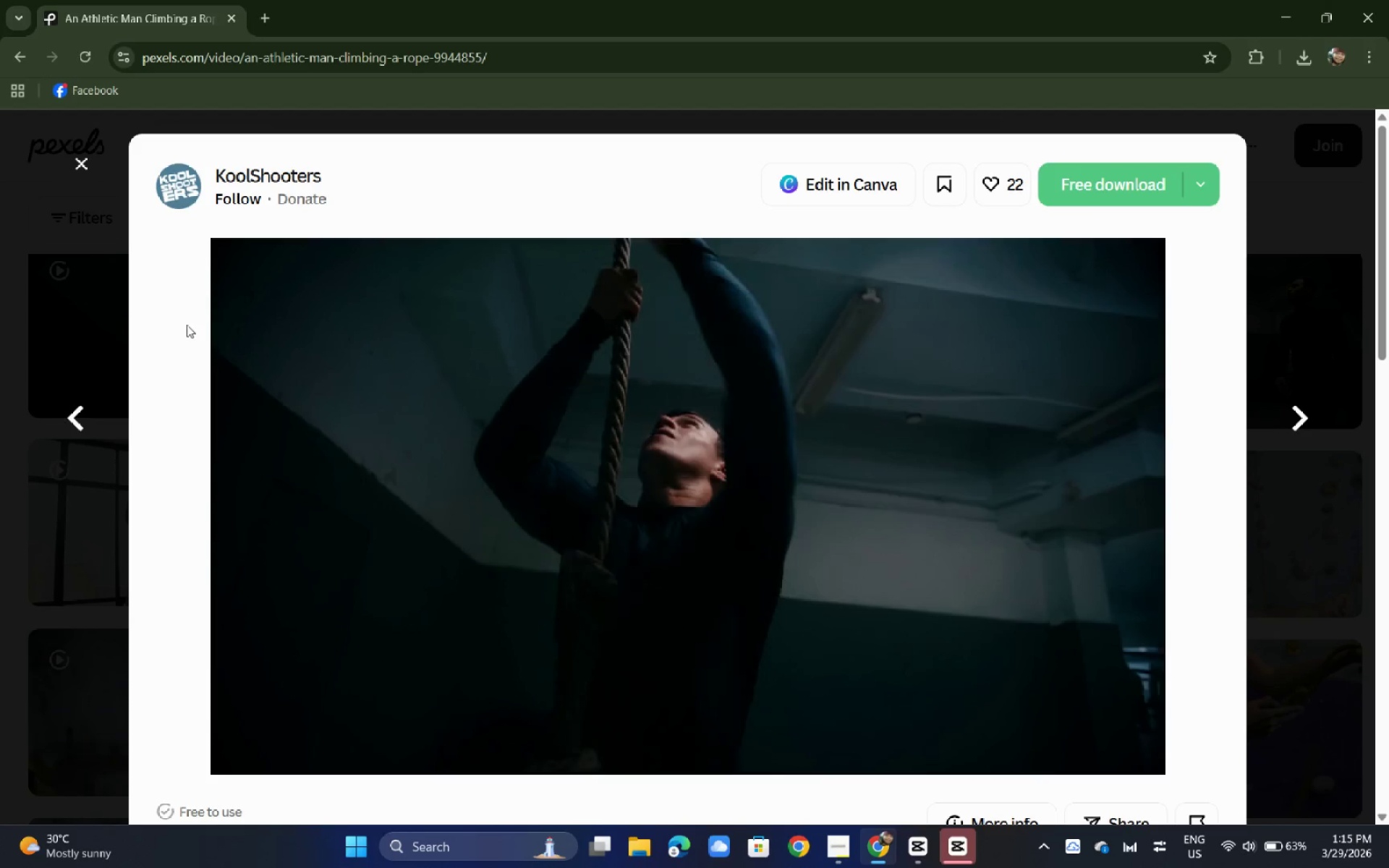 
left_click([82, 388])
 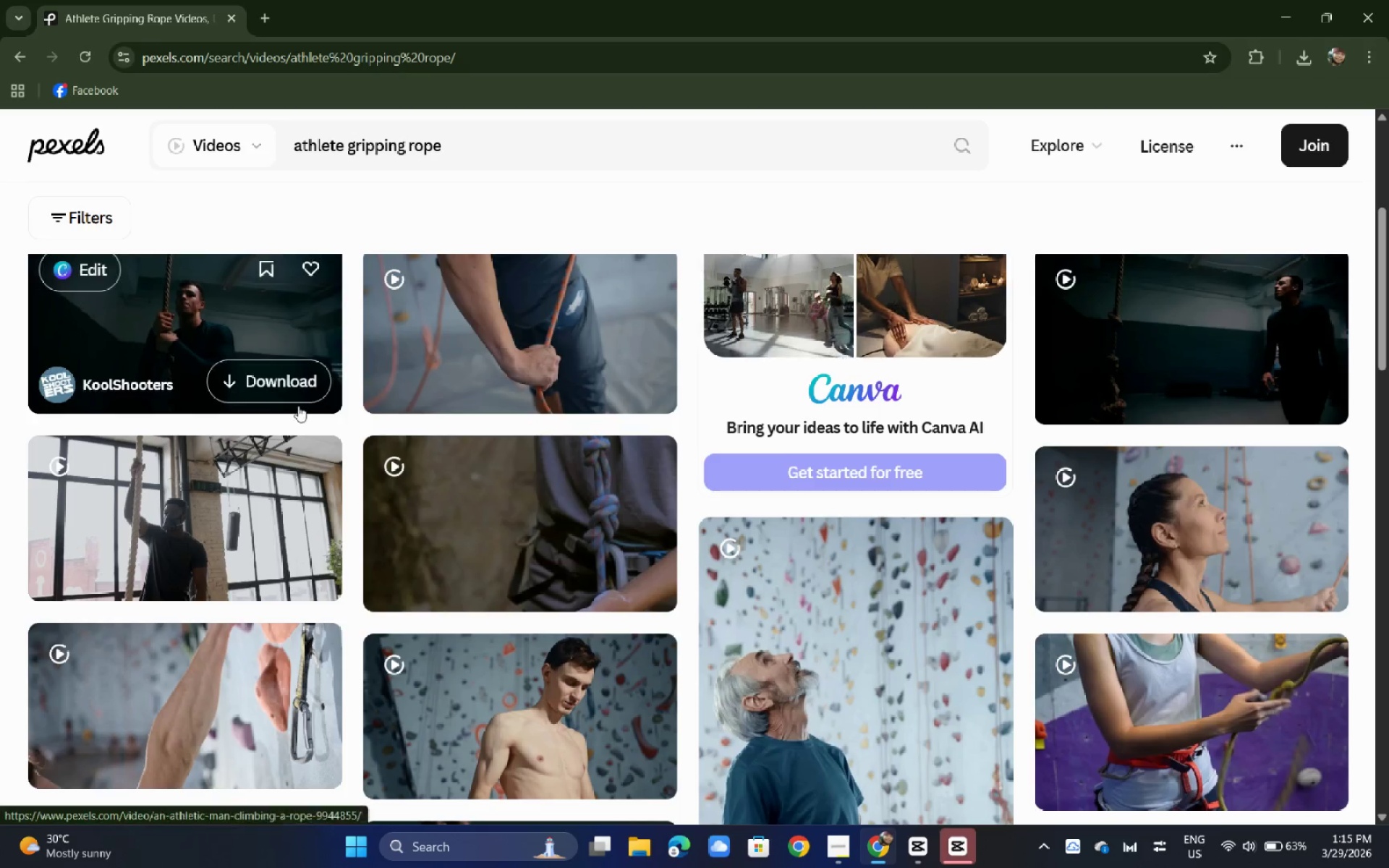 
scroll: coordinate [765, 409], scroll_direction: up, amount: 3.0
 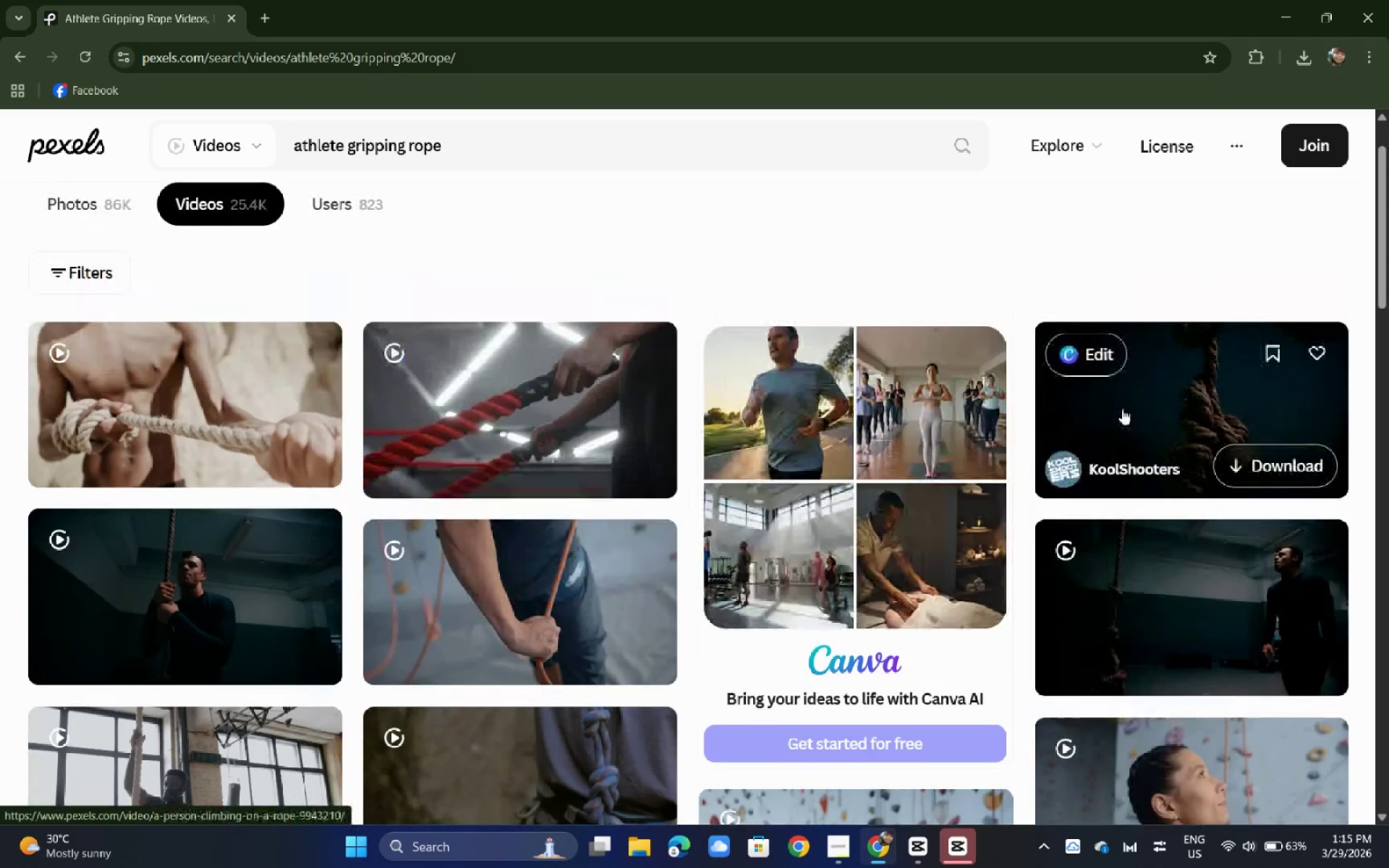 
scroll: coordinate [1122, 409], scroll_direction: down, amount: 2.0
 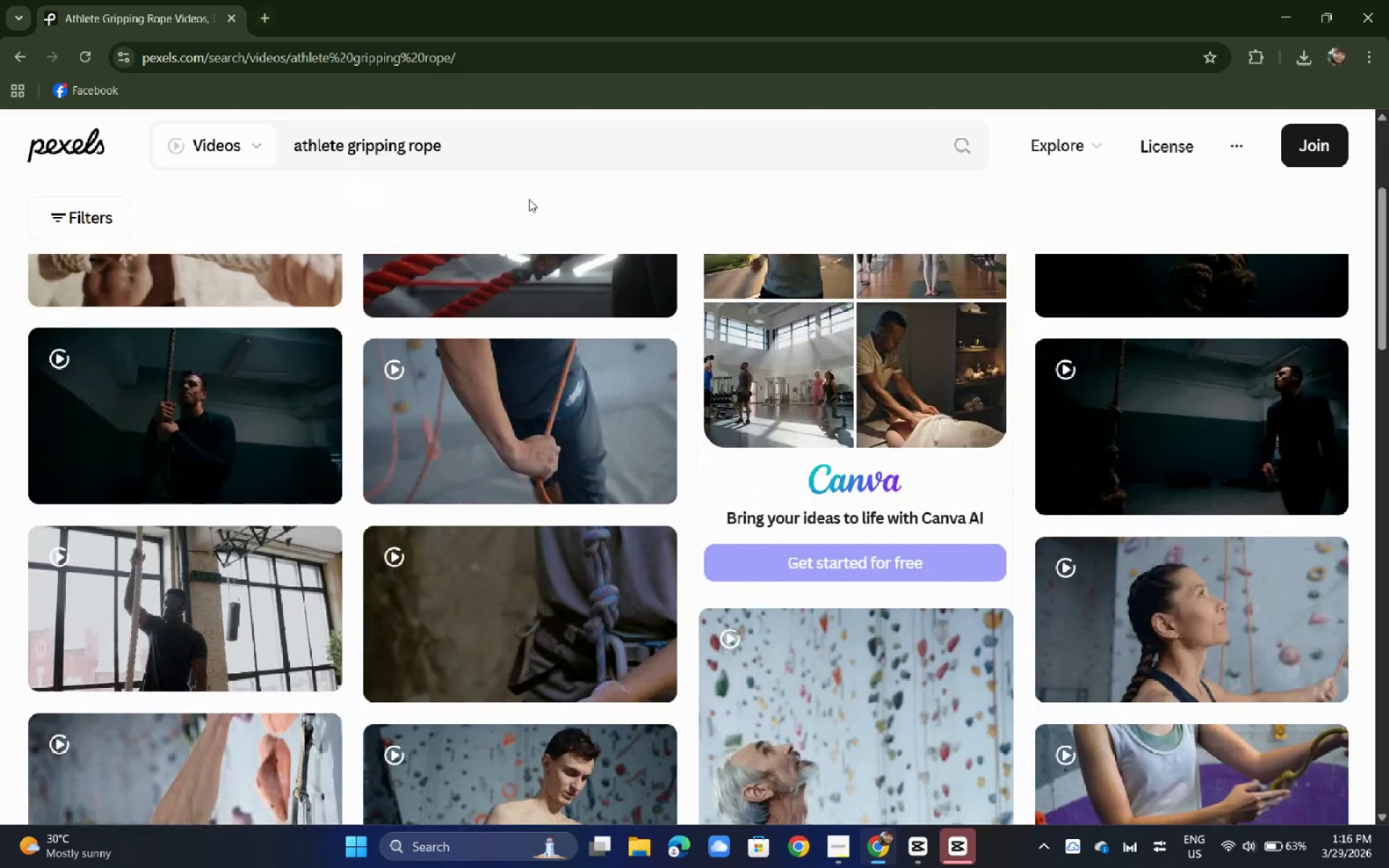 
left_click_drag(start_coordinate=[522, 142], to_coordinate=[351, 157])
 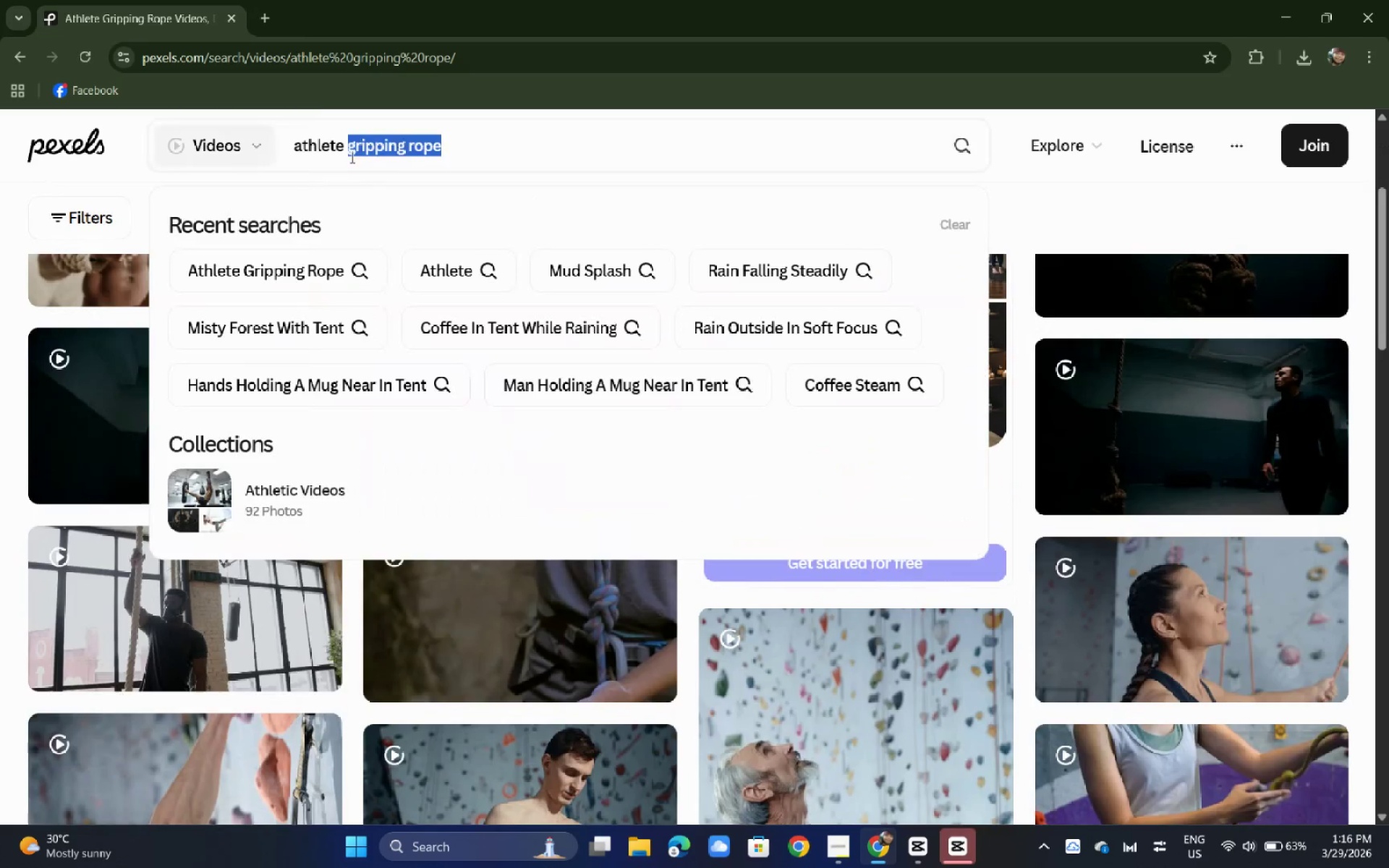 
hold_key(key=ControlLeft, duration=2.22)
 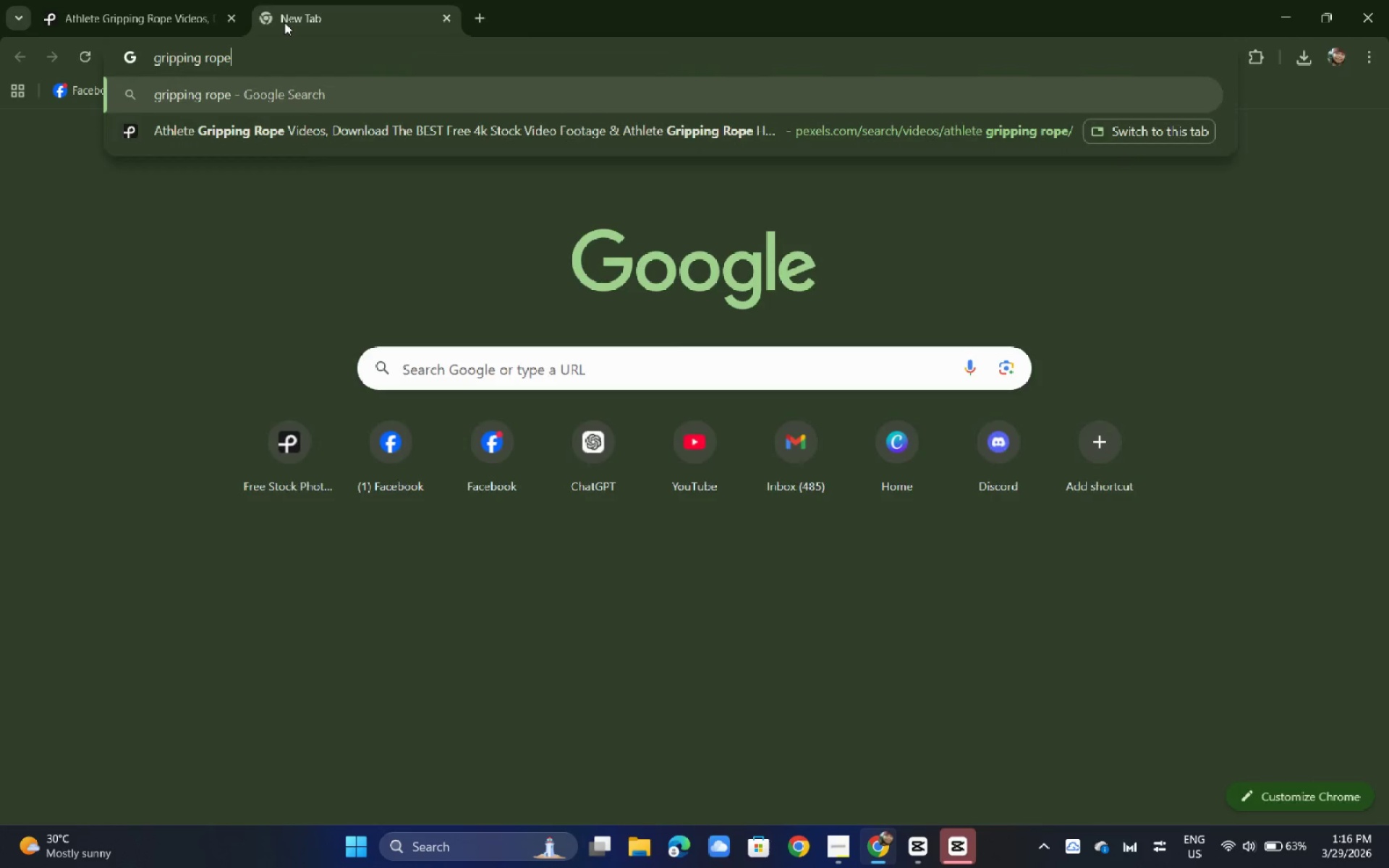 
type(xzc)
 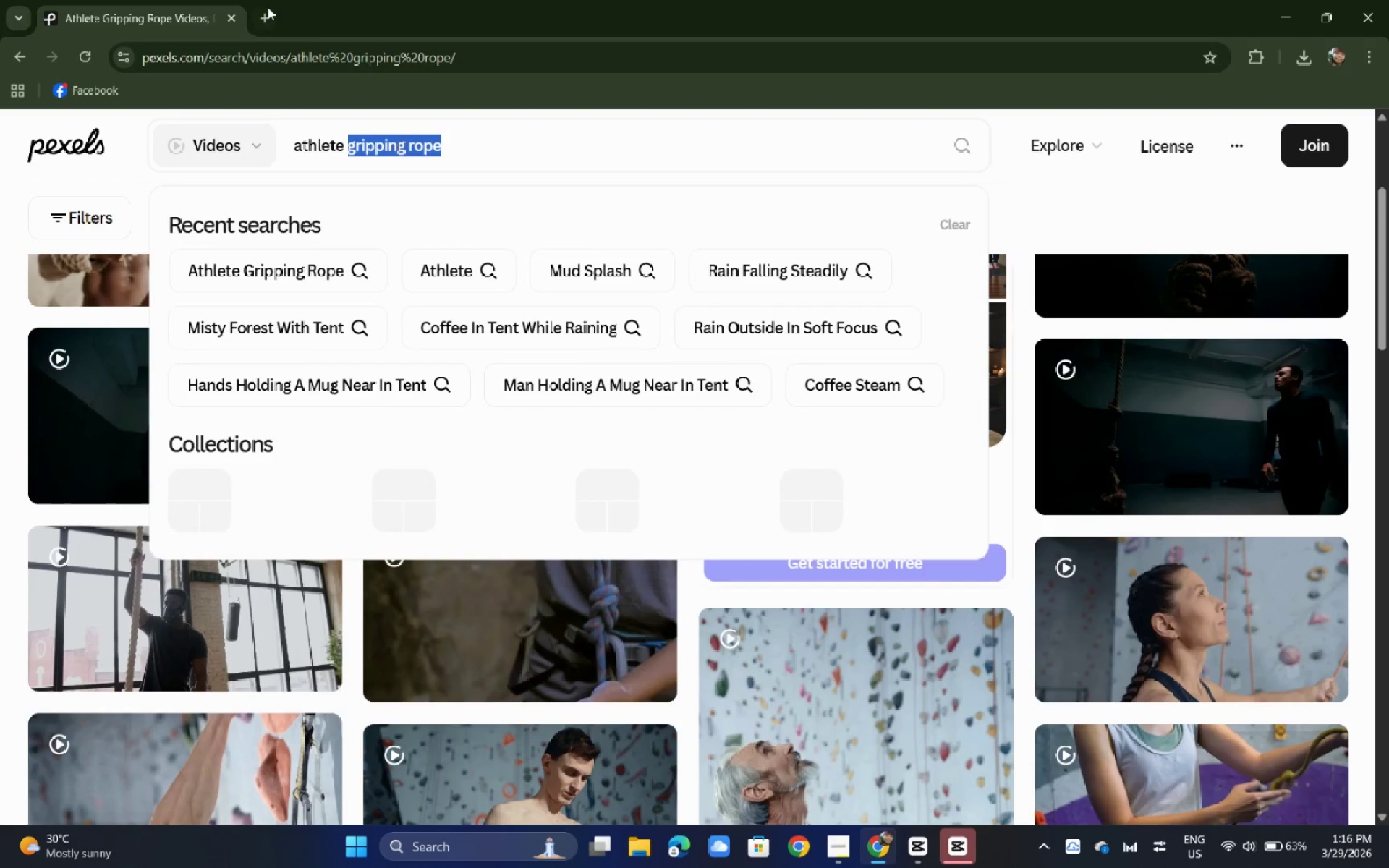 
key(C)
 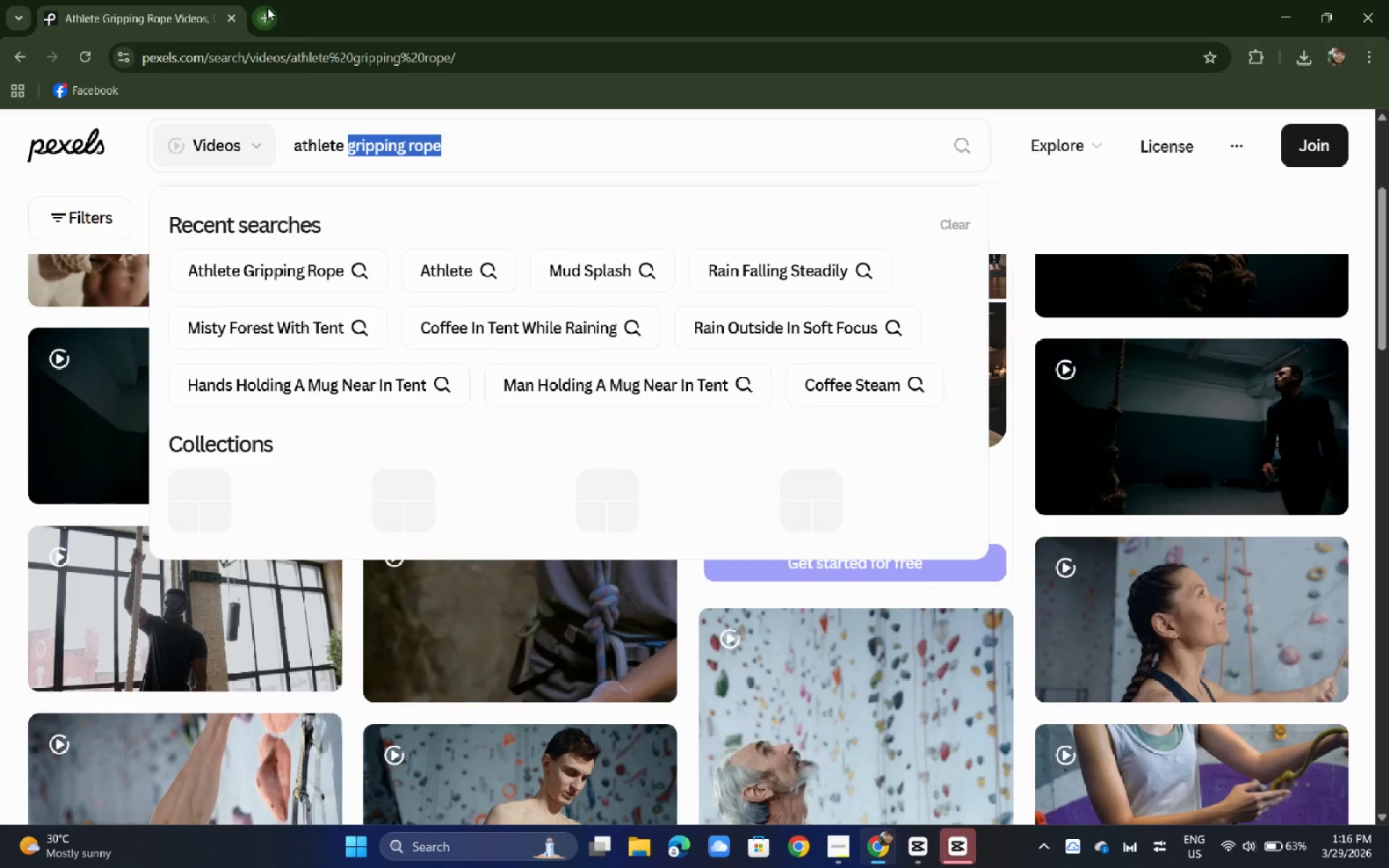 
left_click([267, 7])
 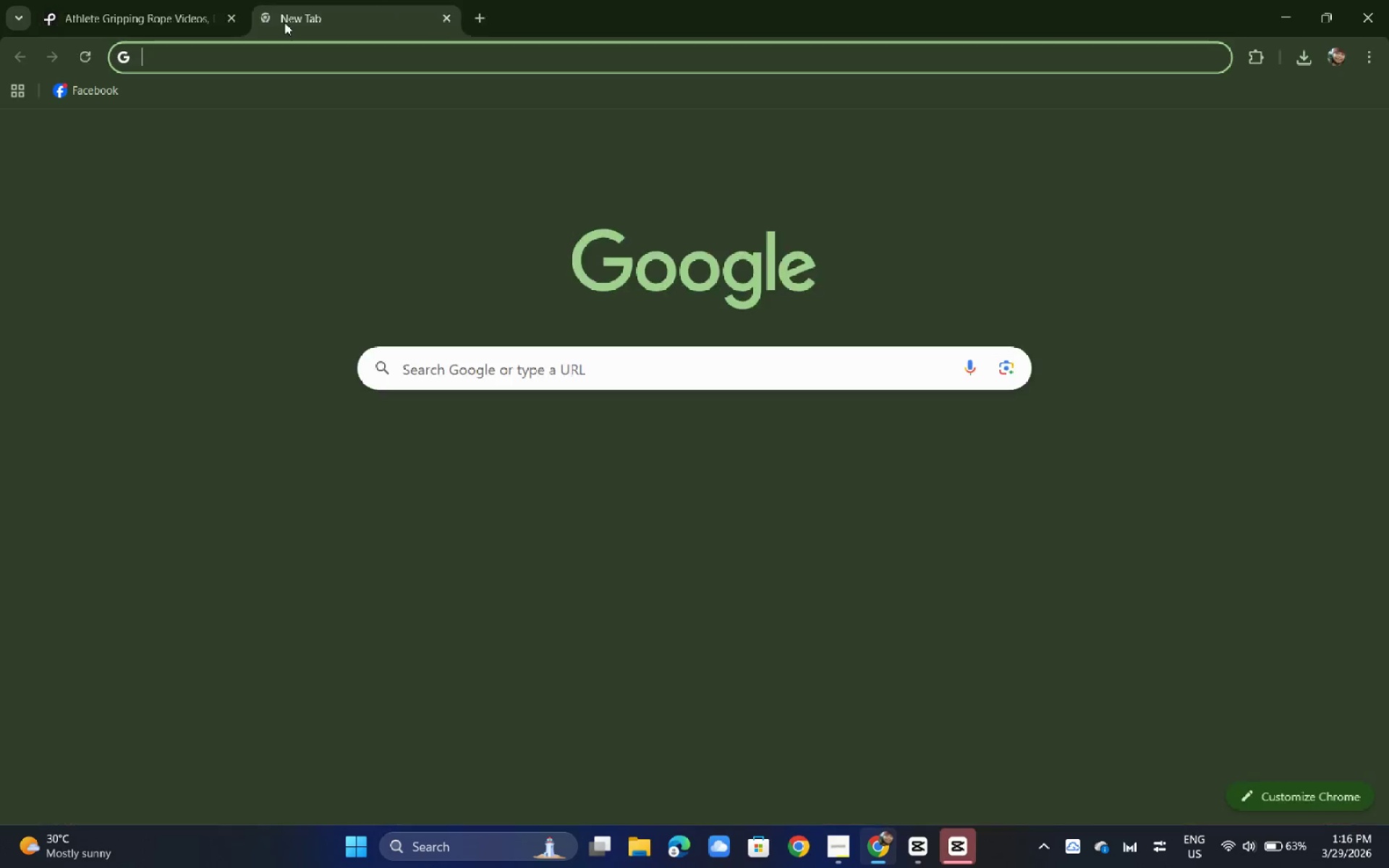 
key(Control+ControlLeft)
 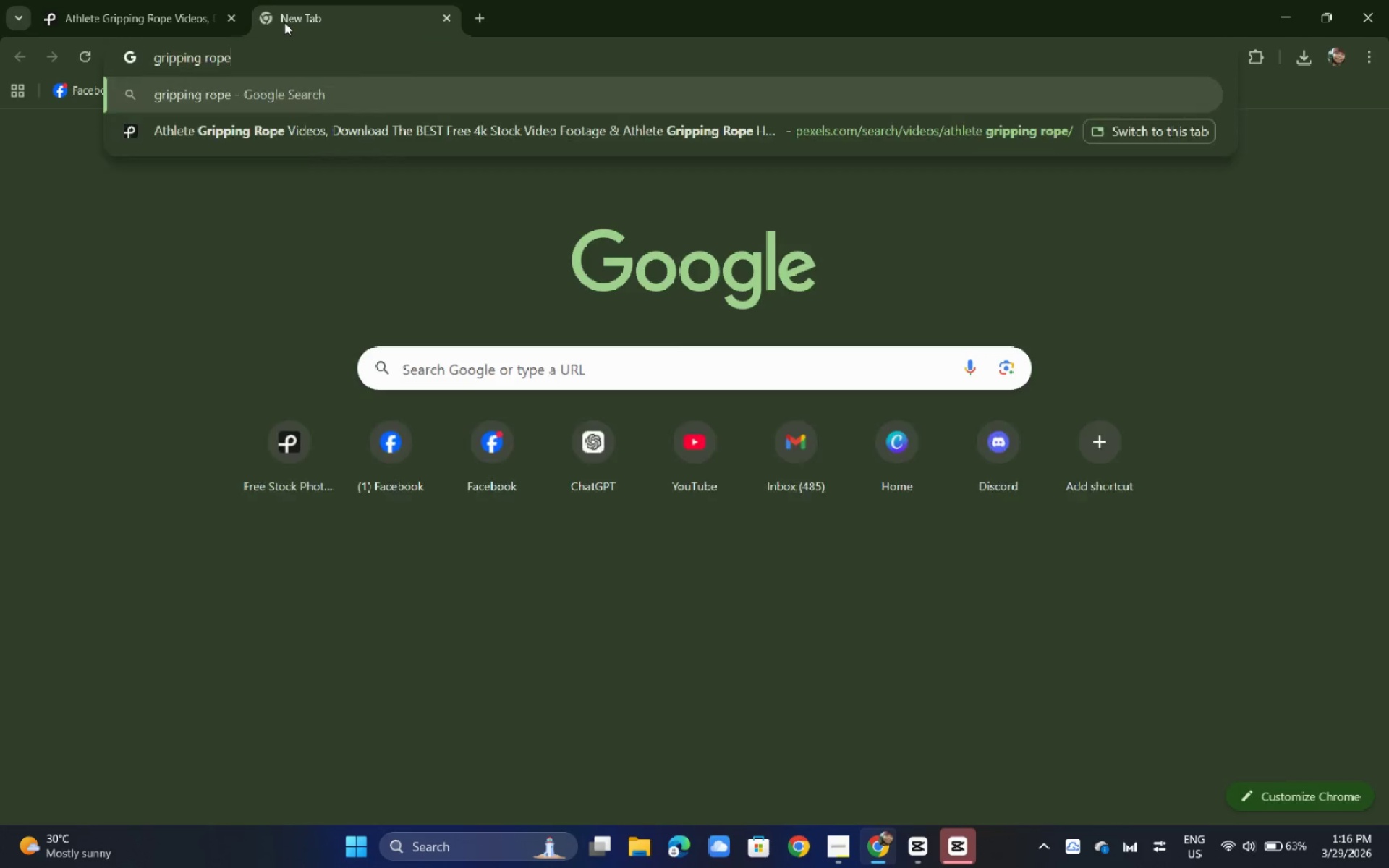 
key(Control+V)
 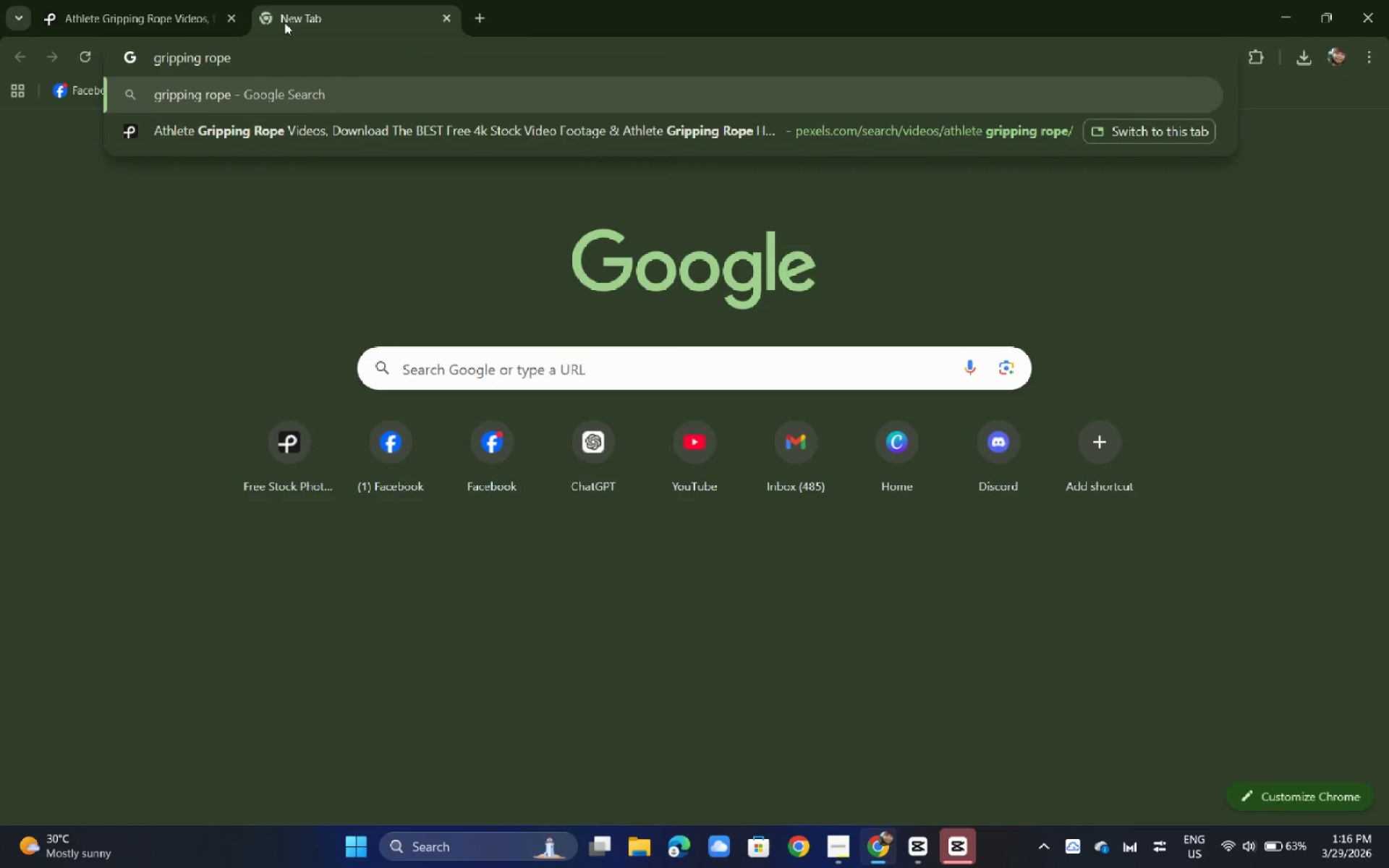 
key(Control+Enter)
 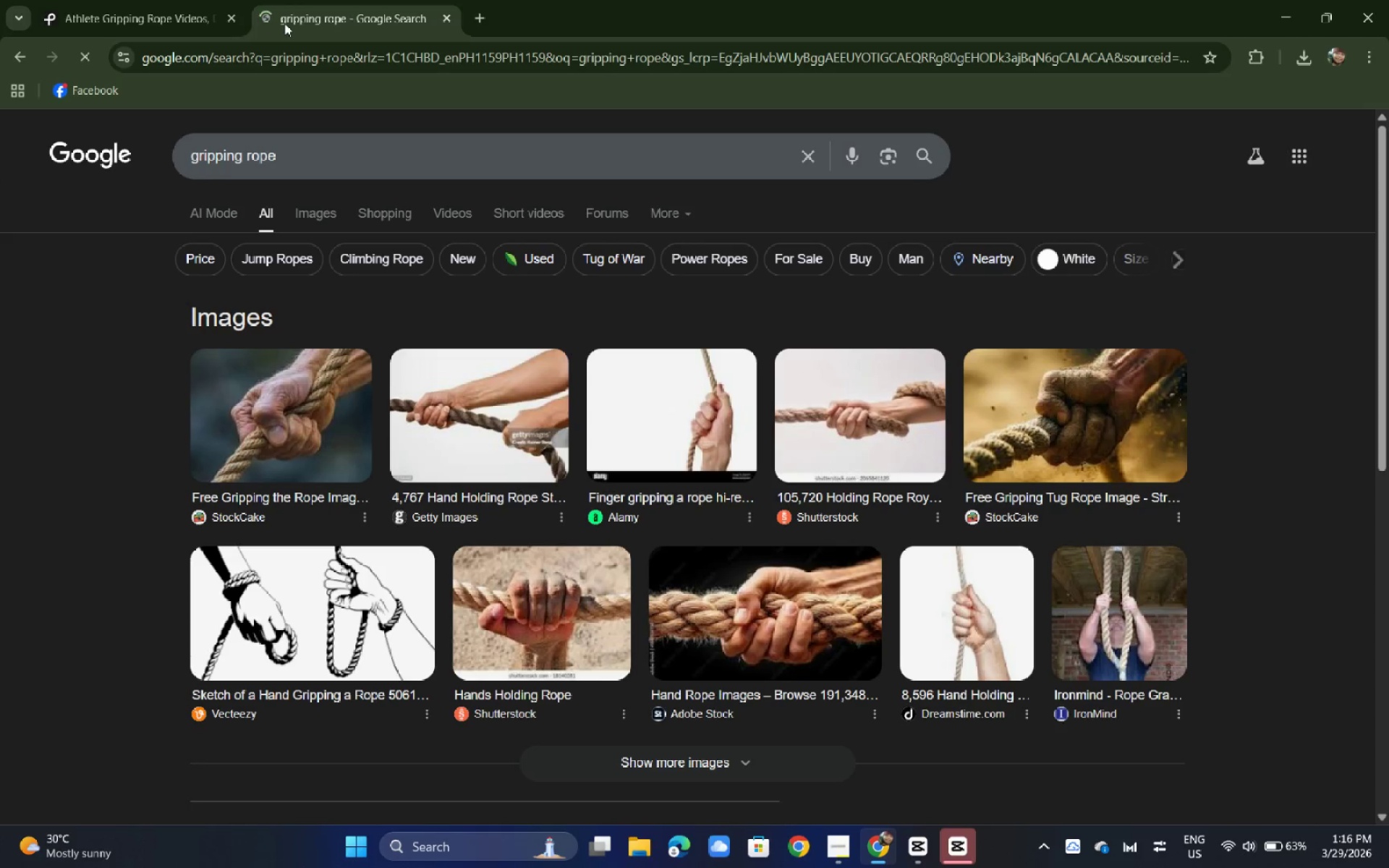 
wait(6.5)
 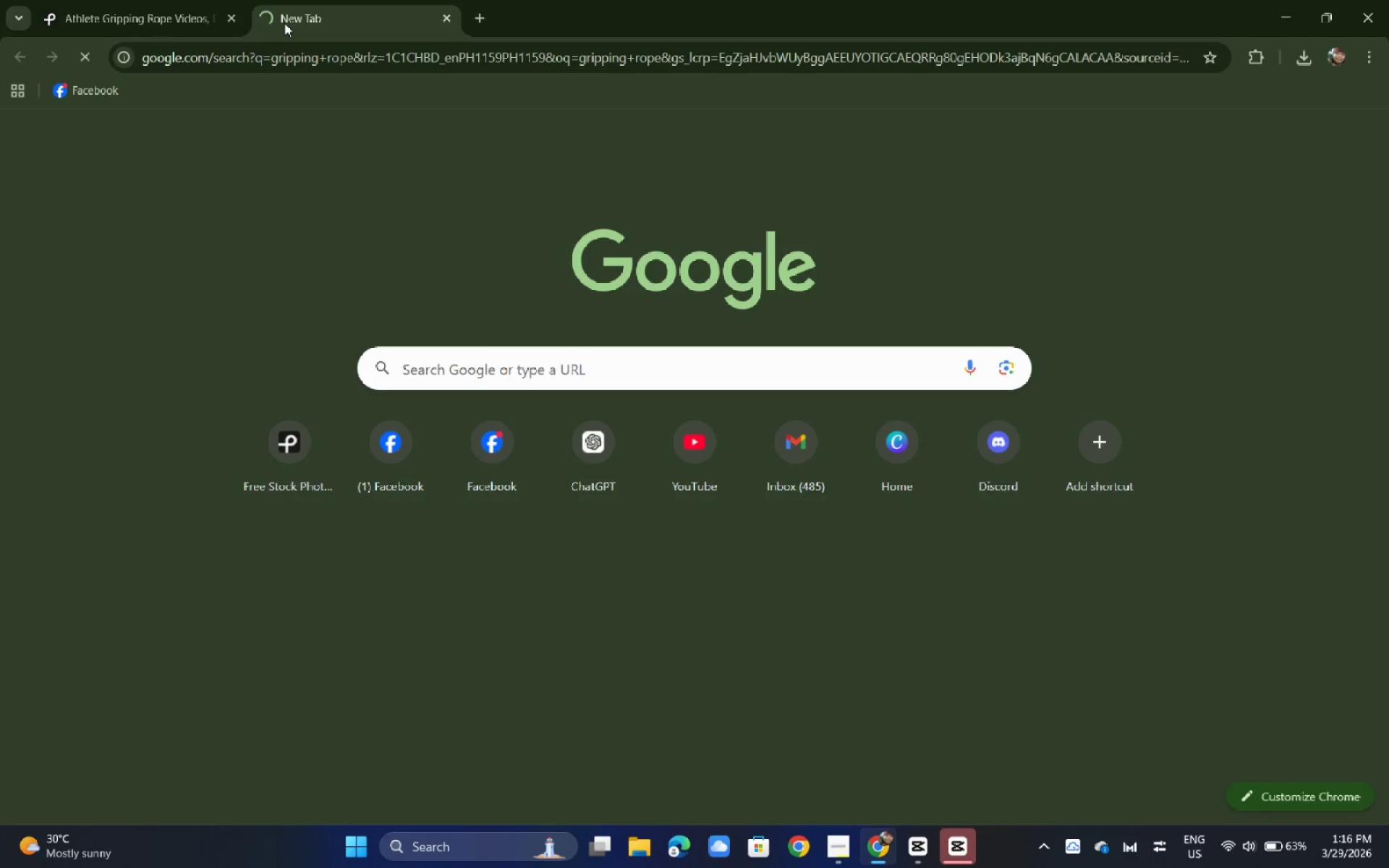 
left_click([0, 407])
 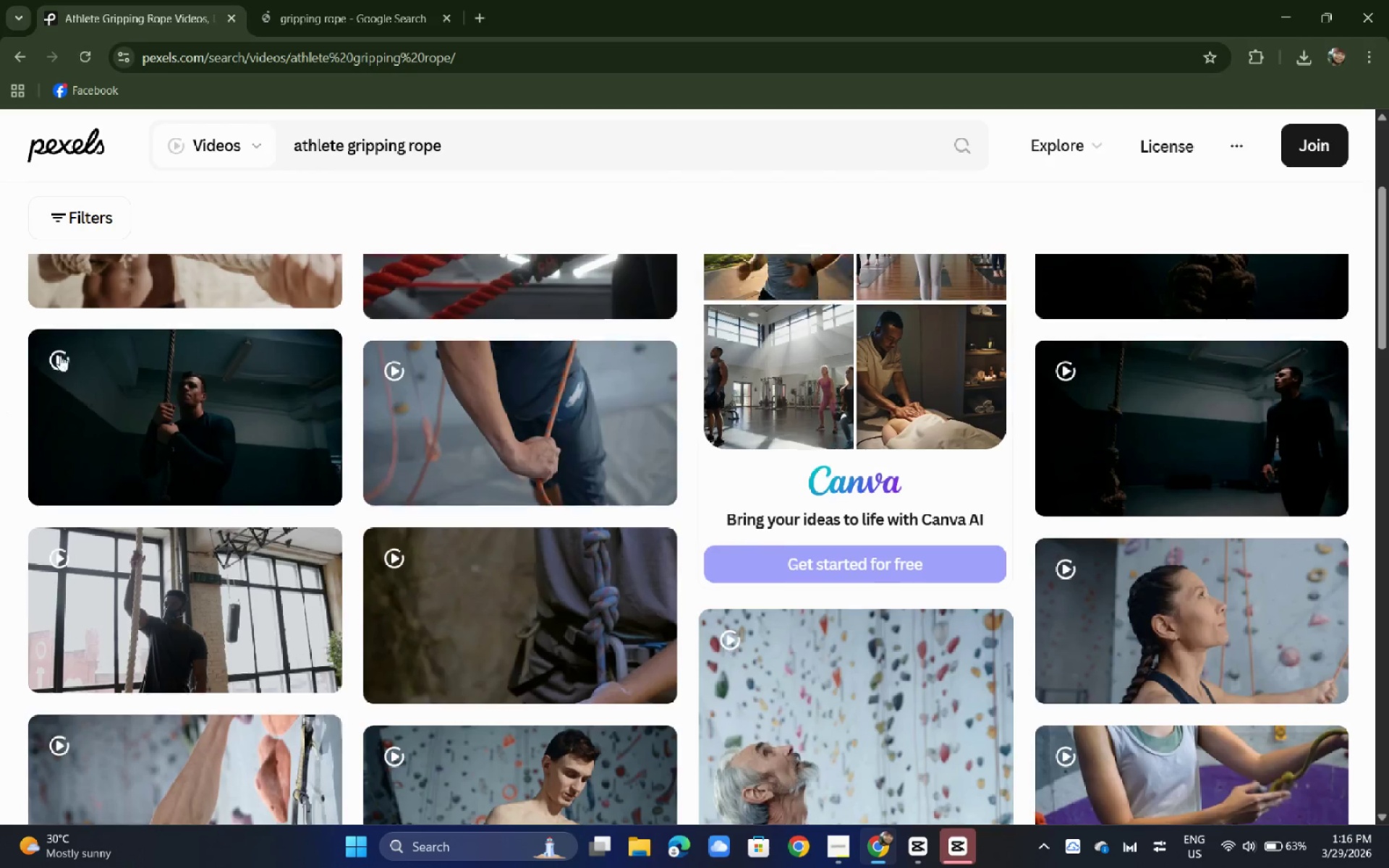 
scroll: coordinate [72, 348], scroll_direction: up, amount: 3.0
 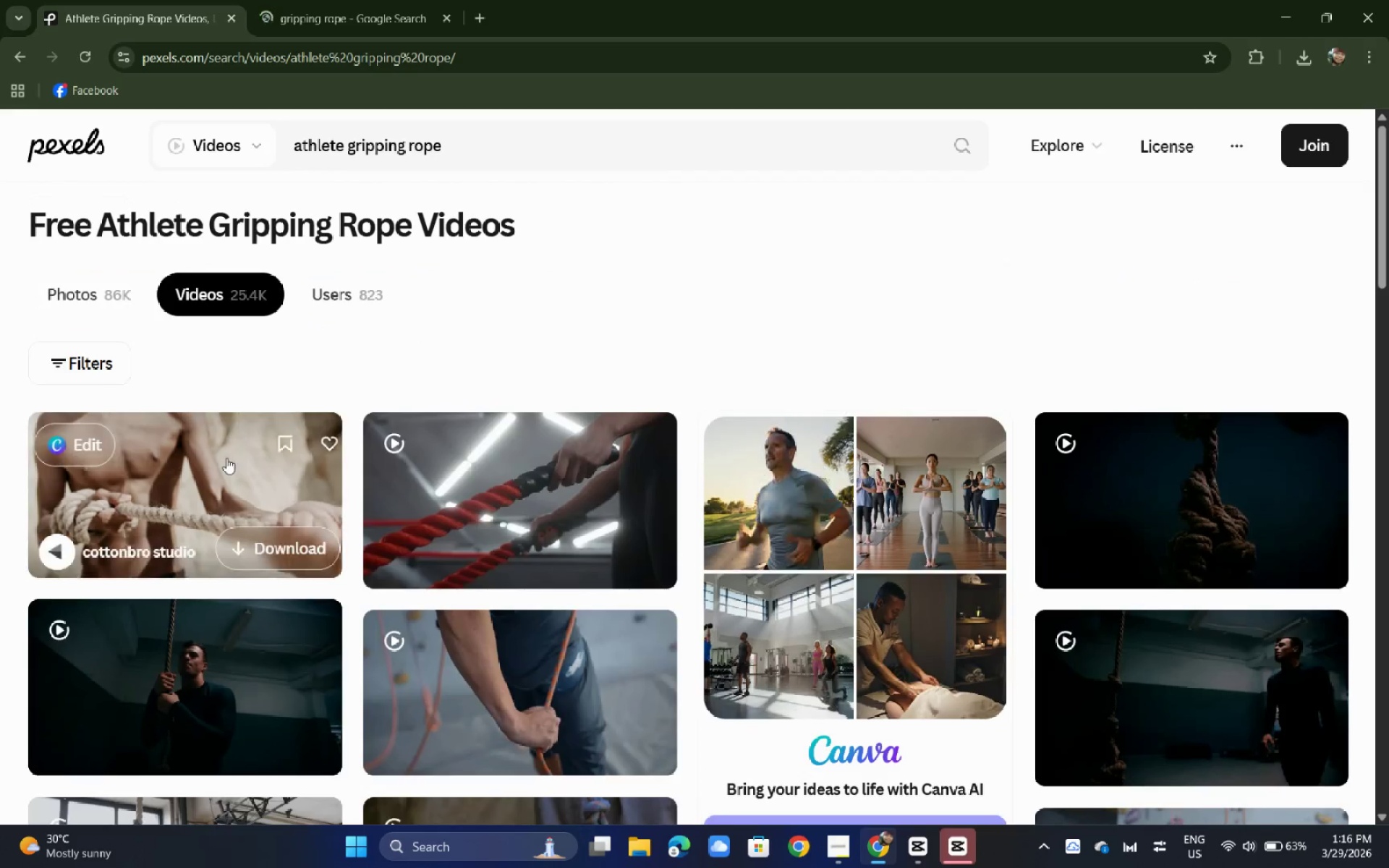 
left_click([226, 458])
 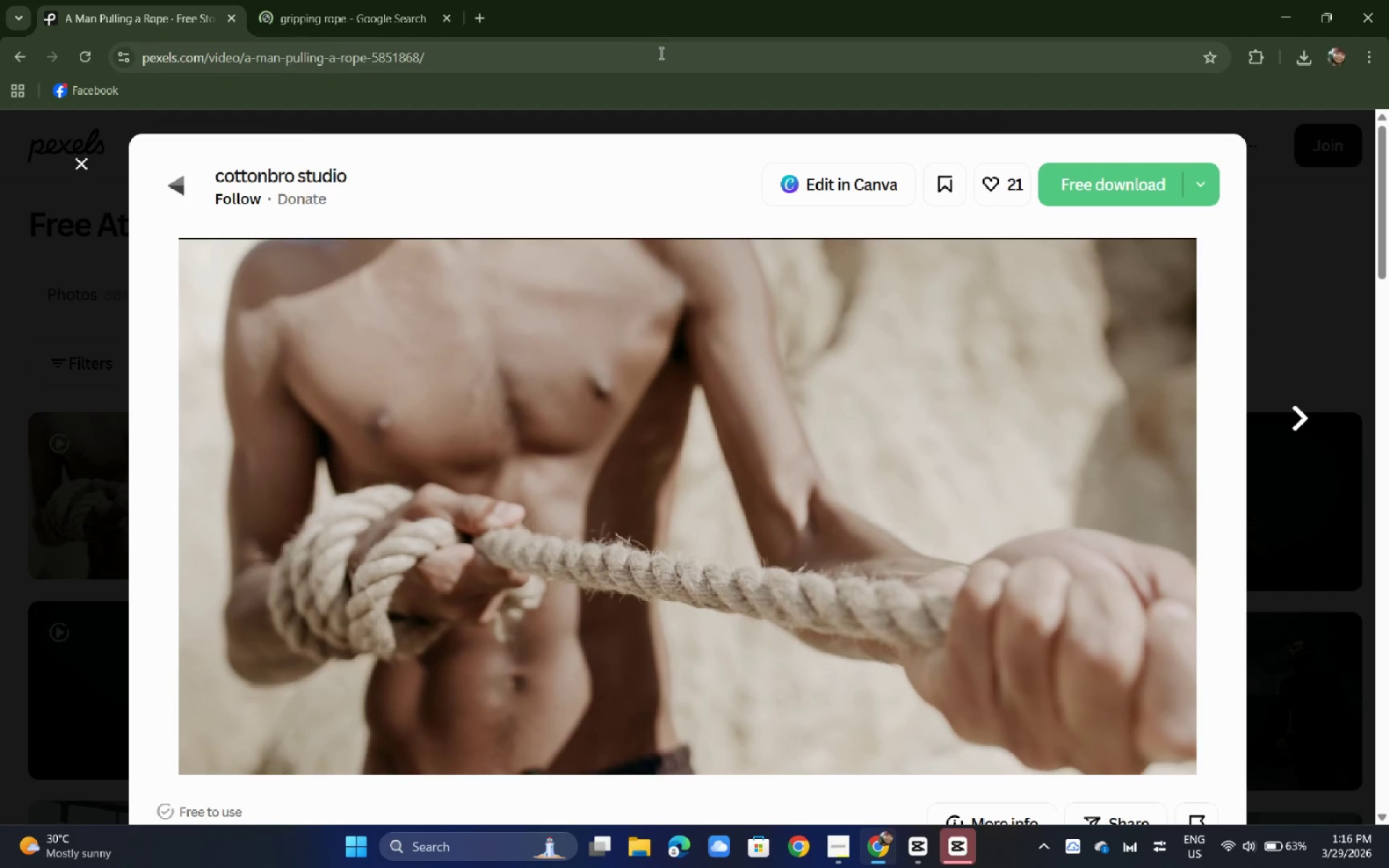 
wait(27.34)
 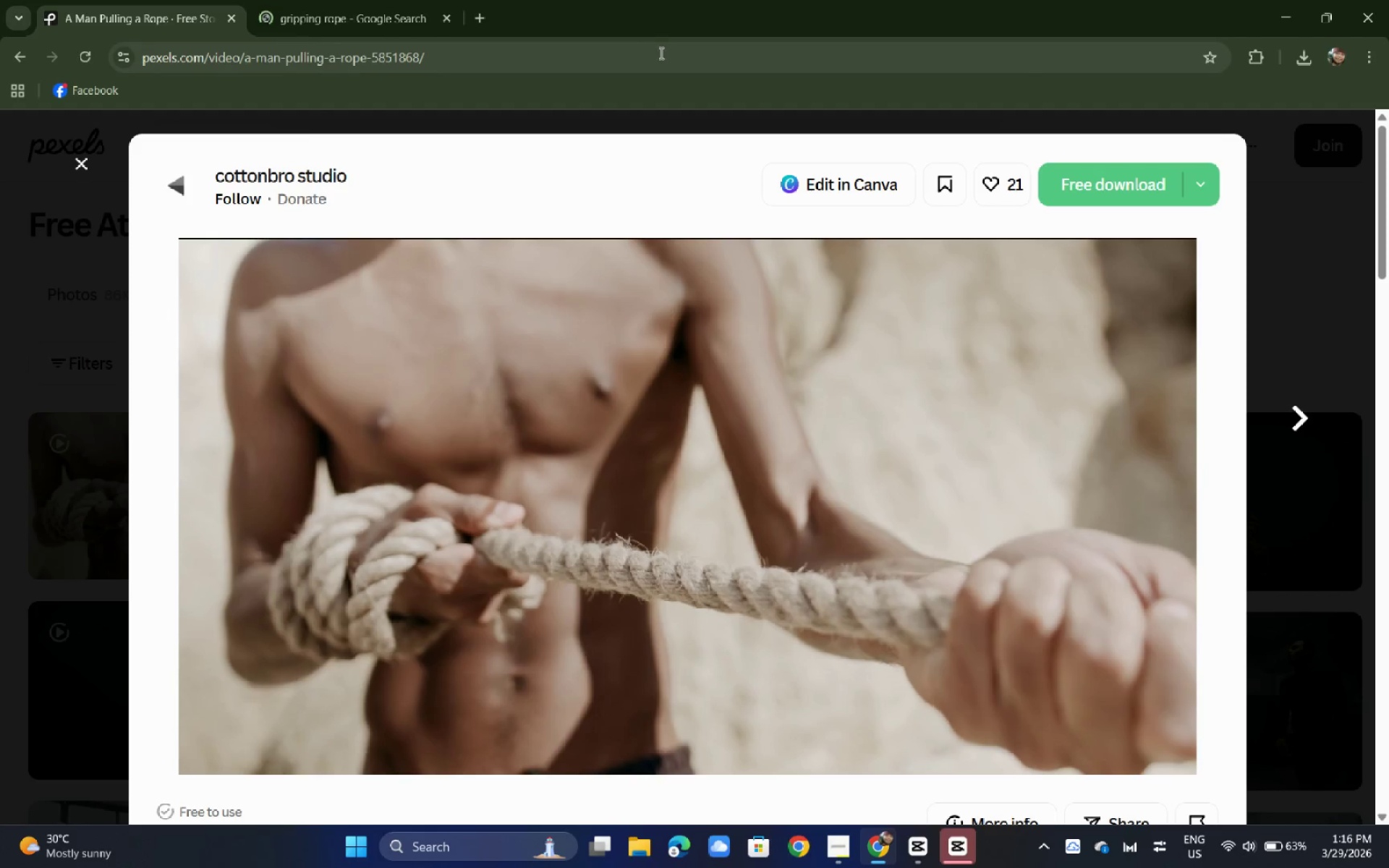 
left_click([879, 506])
 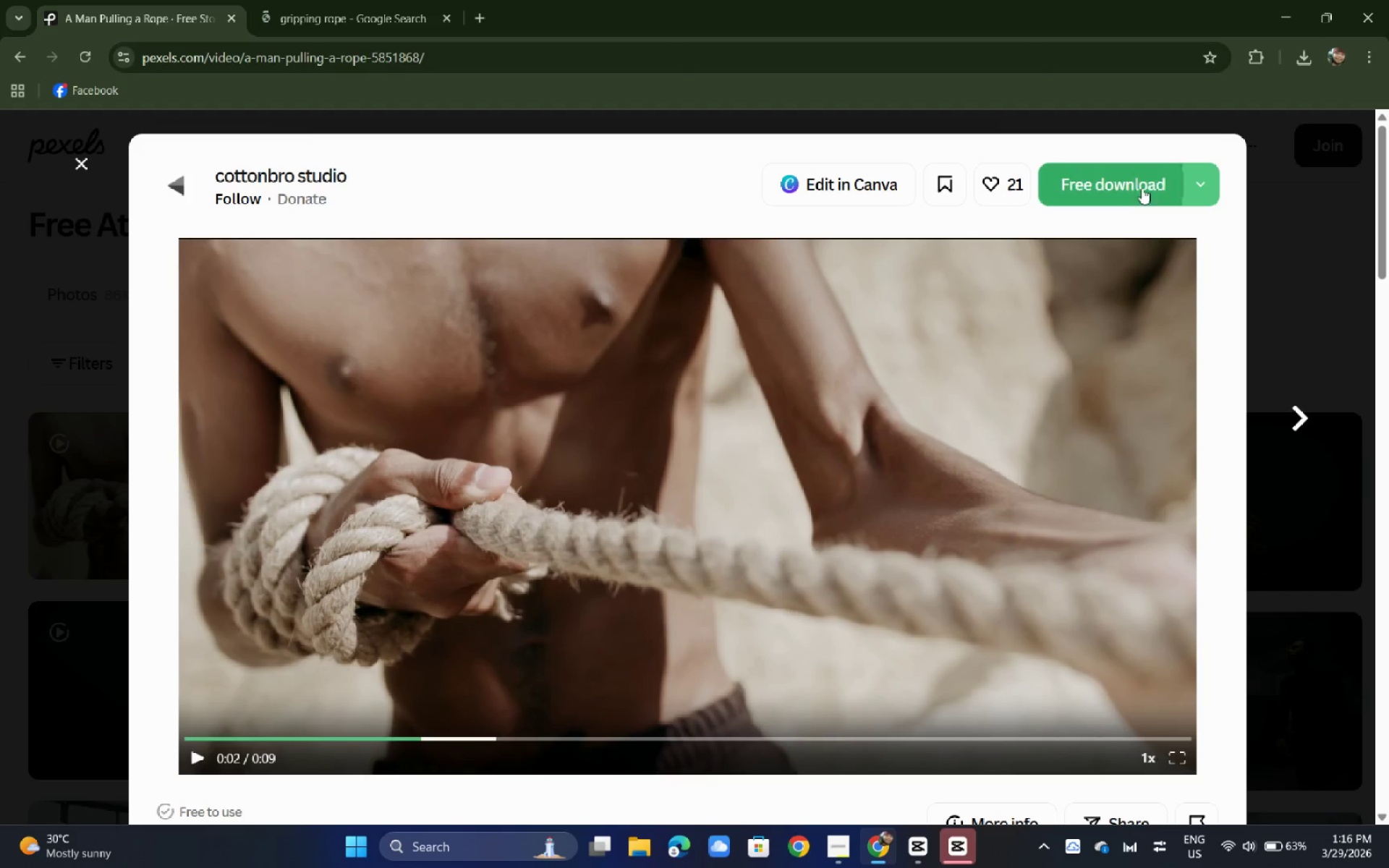 
left_click([1139, 182])
 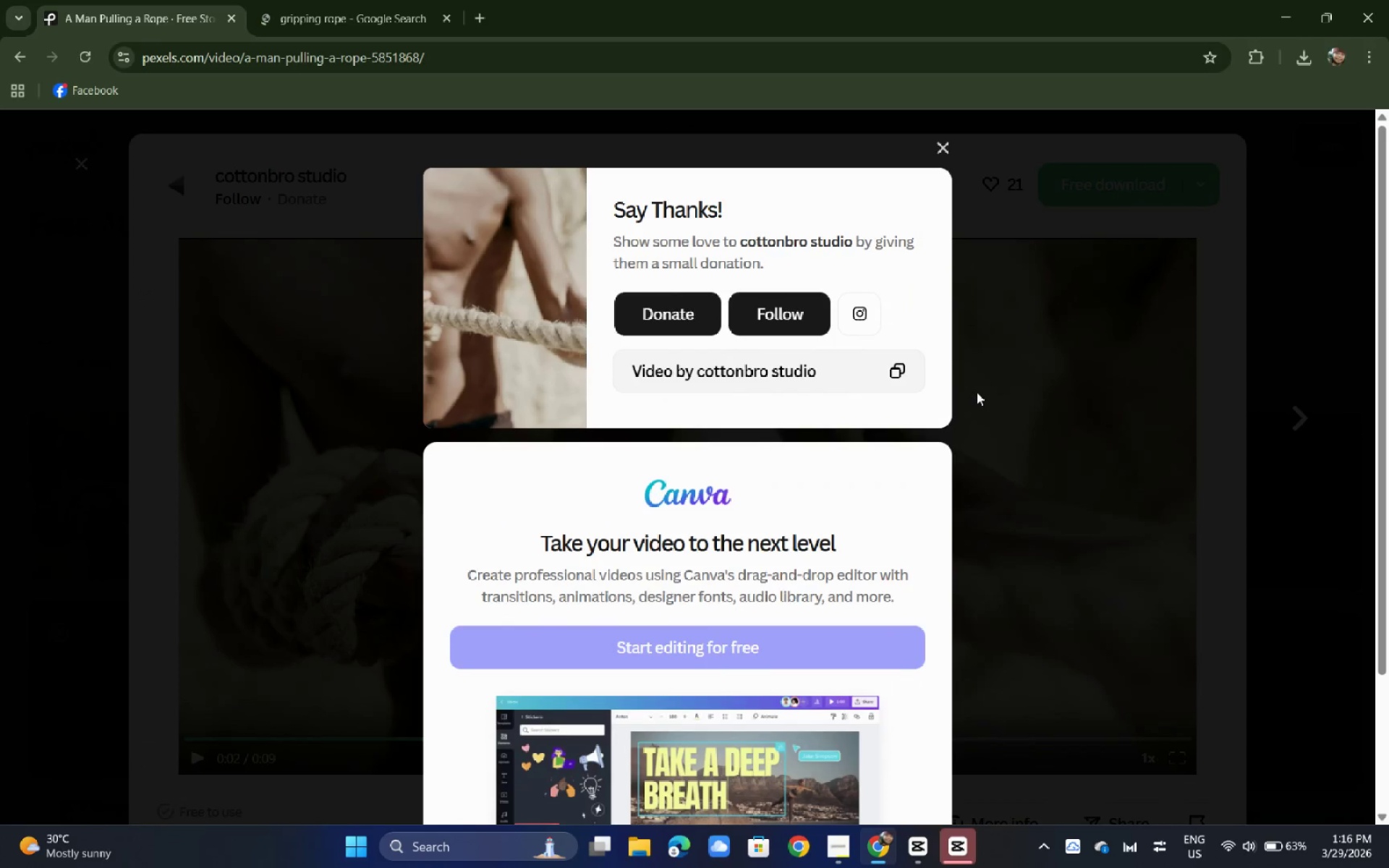 
left_click_drag(start_coordinate=[977, 392], to_coordinate=[982, 394])
 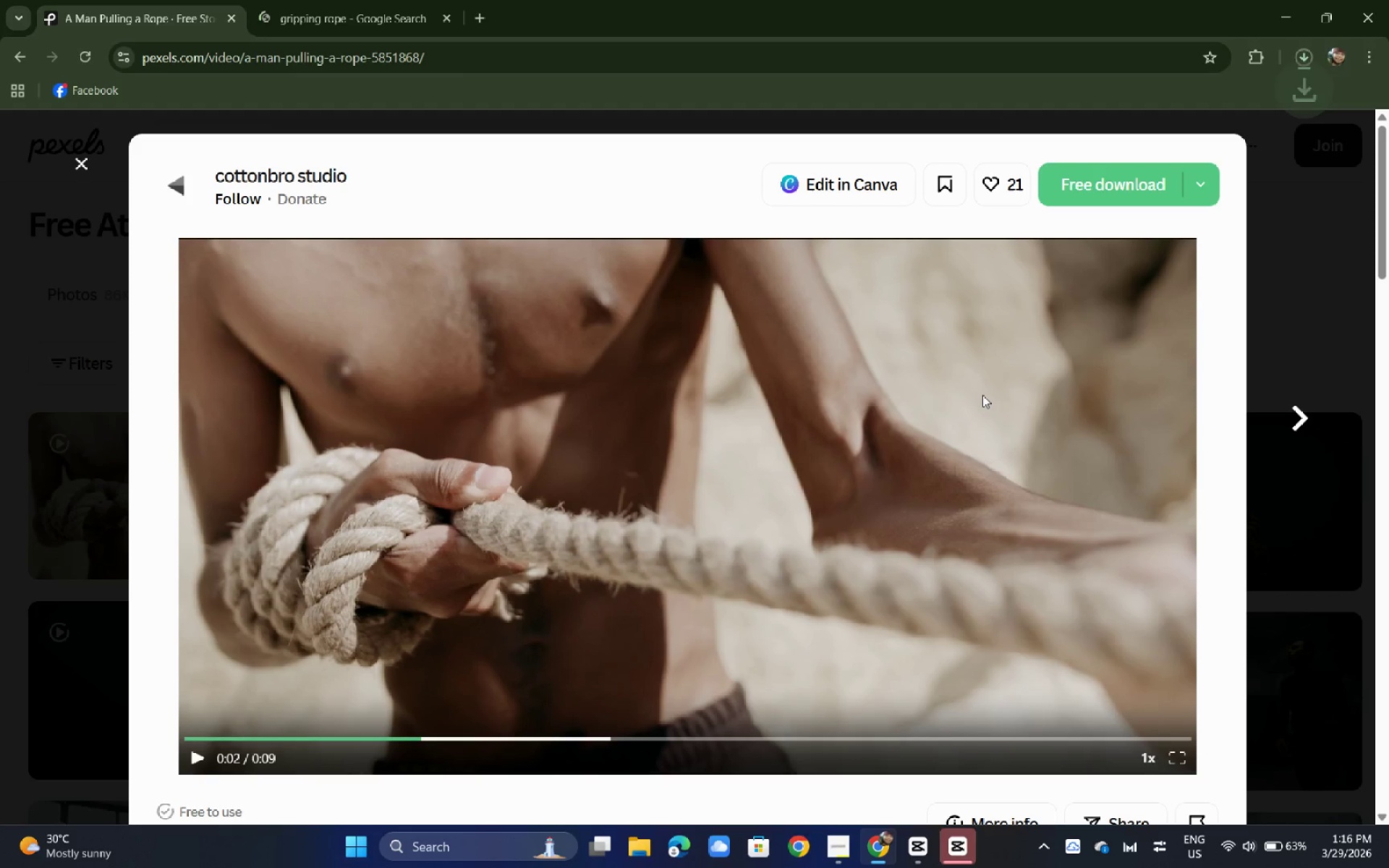 
wait(6.62)
 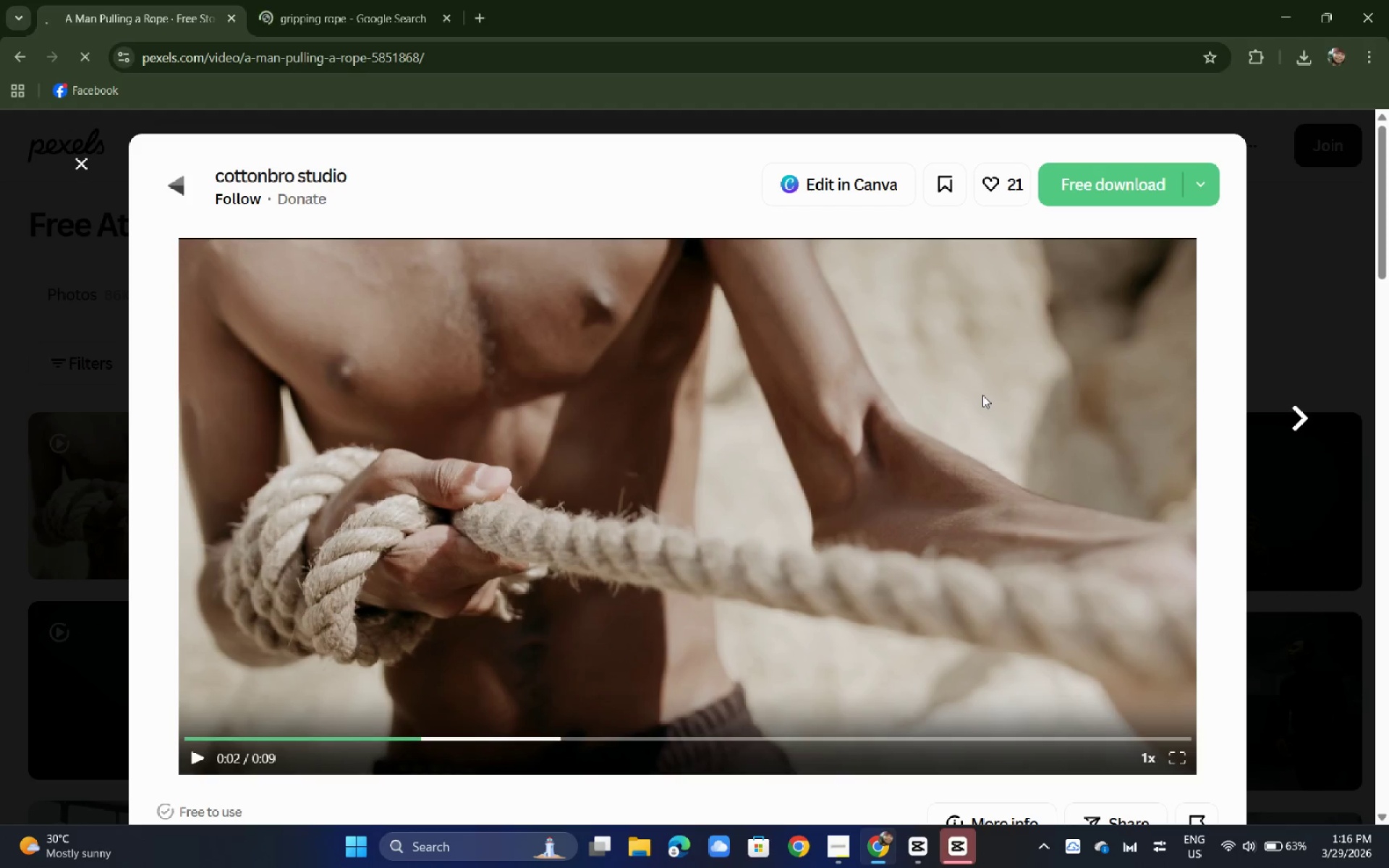 
key(Tab)
 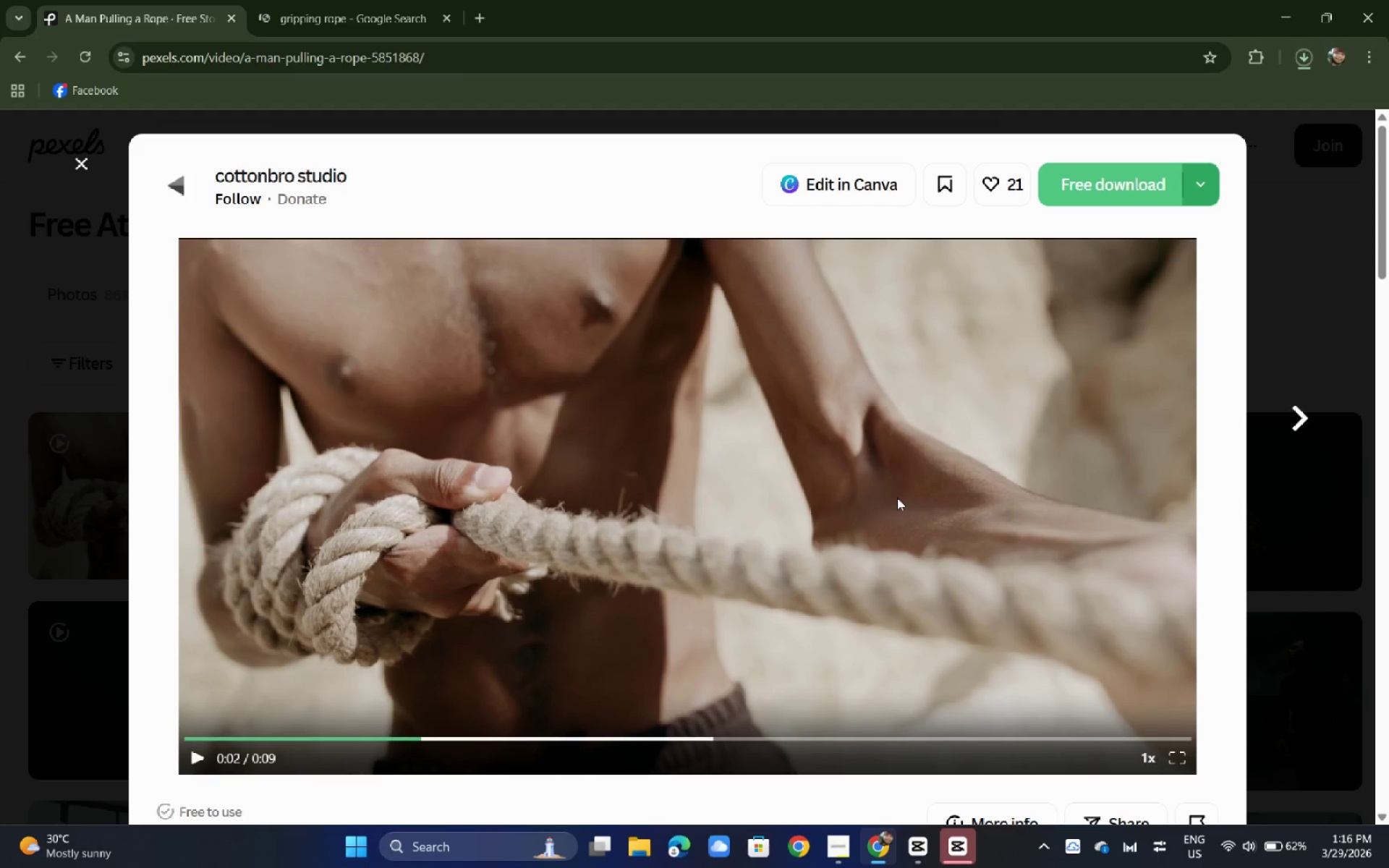 
wait(5.39)
 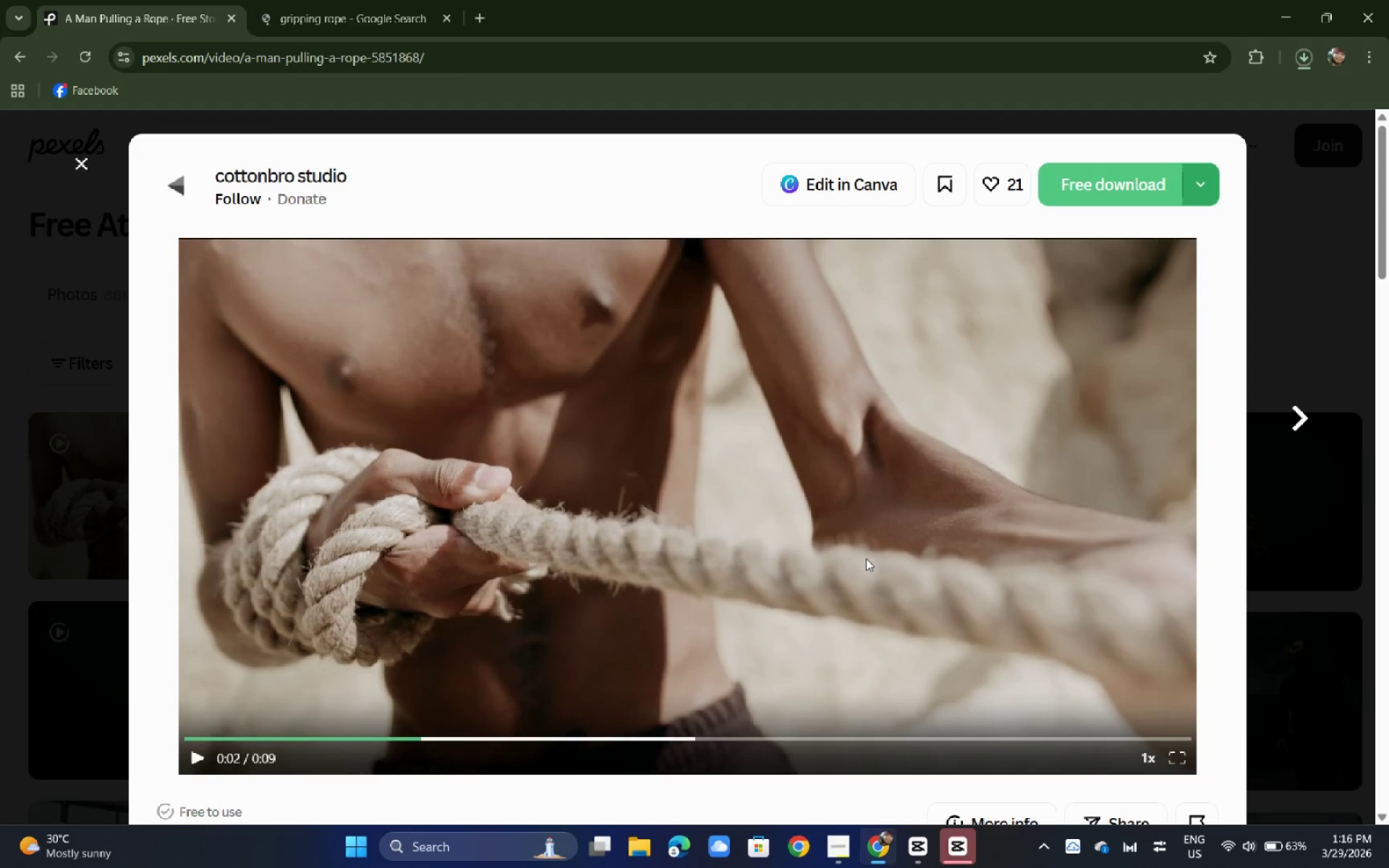 
left_click([7, 546])
 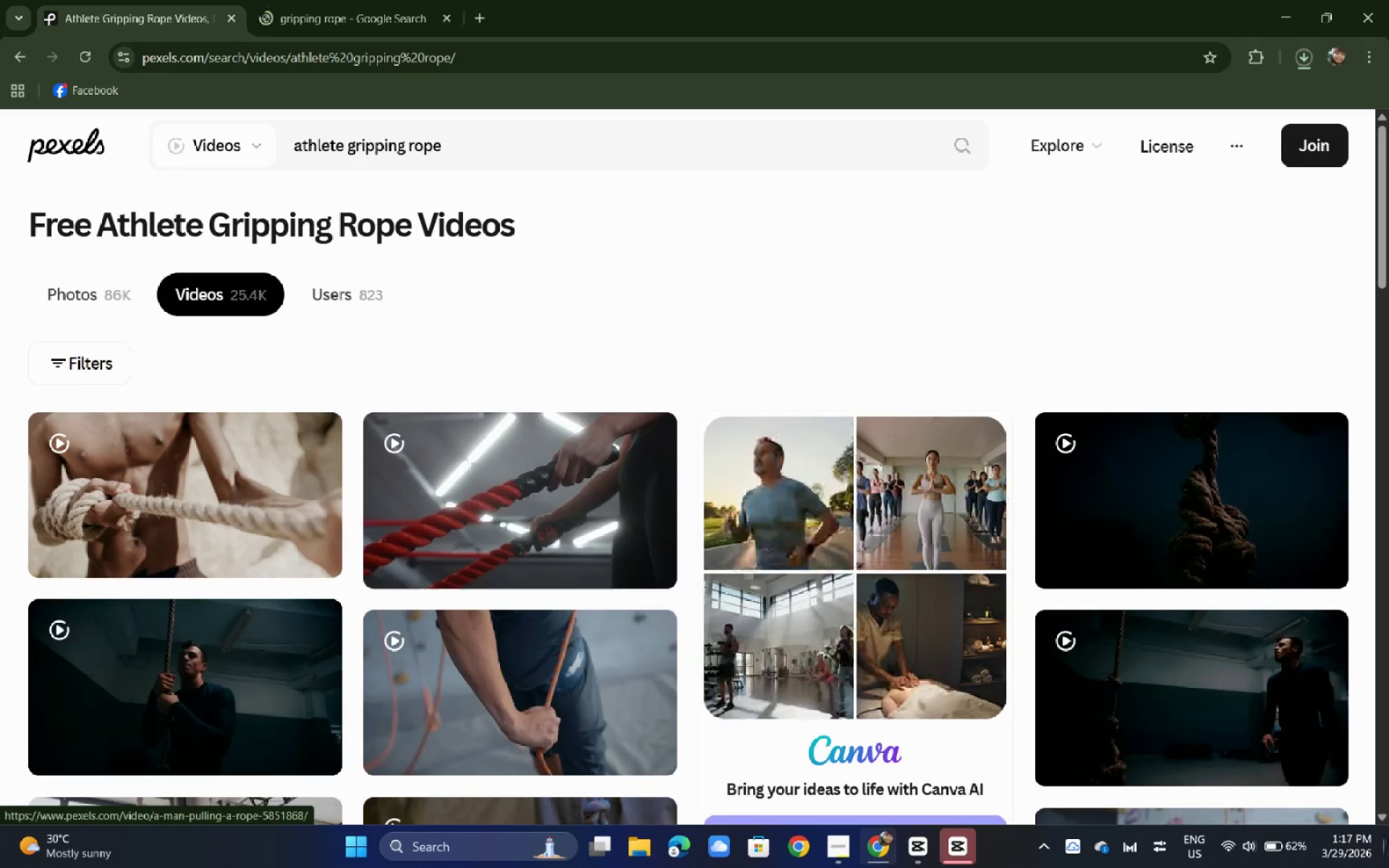 
wait(7.69)
 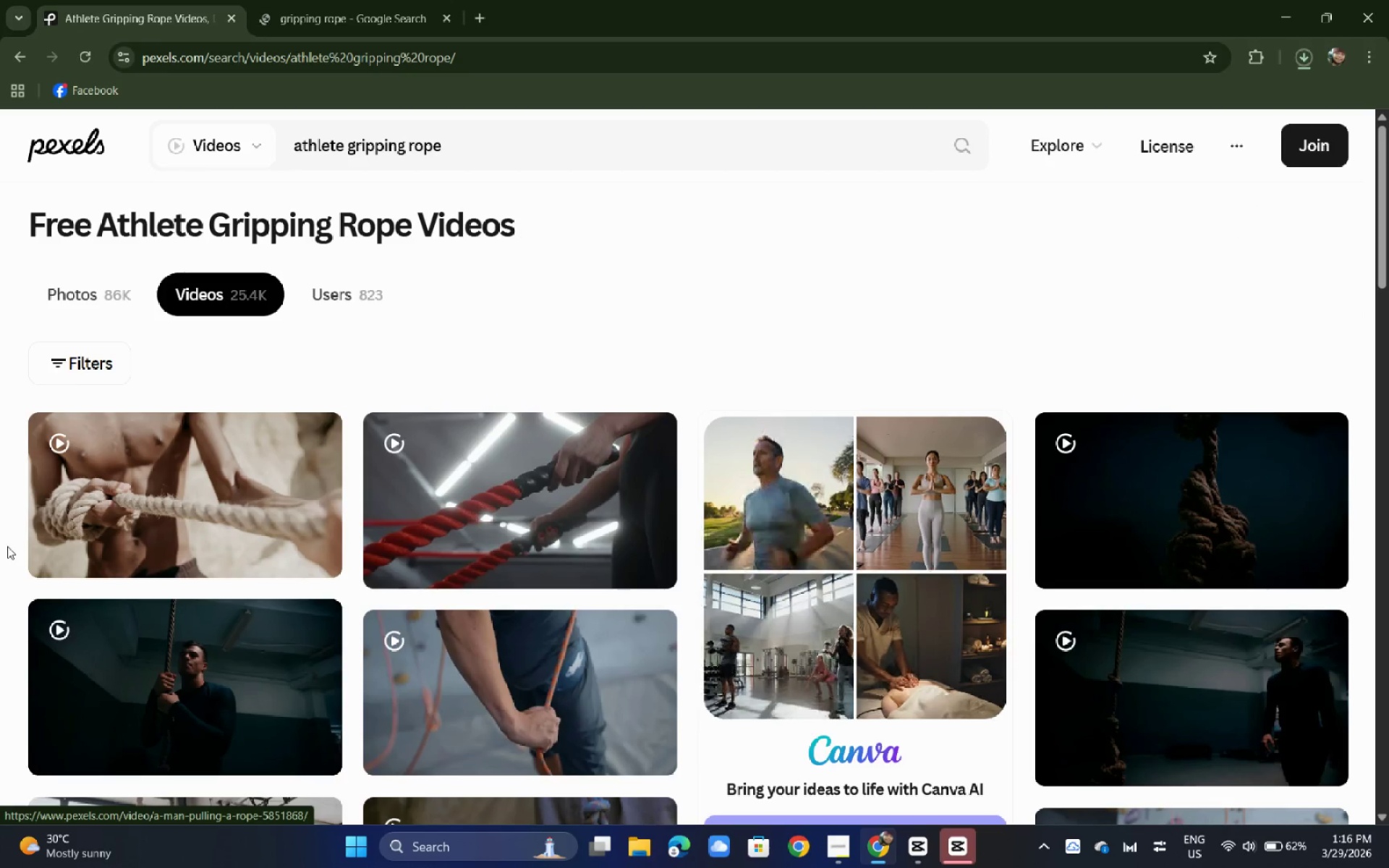 
left_click([303, 0])
 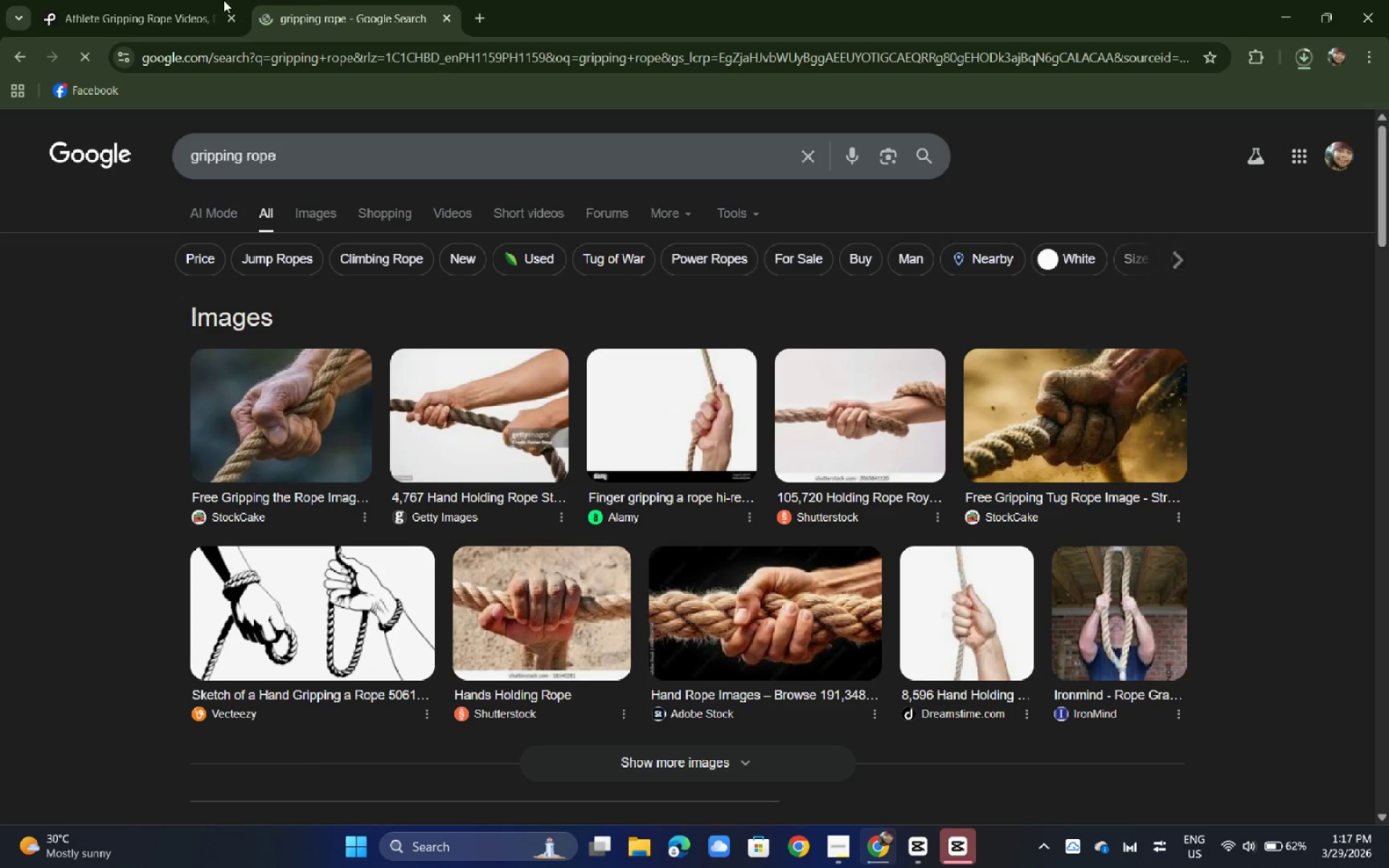 
scroll: coordinate [266, 225], scroll_direction: down, amount: 5.0
 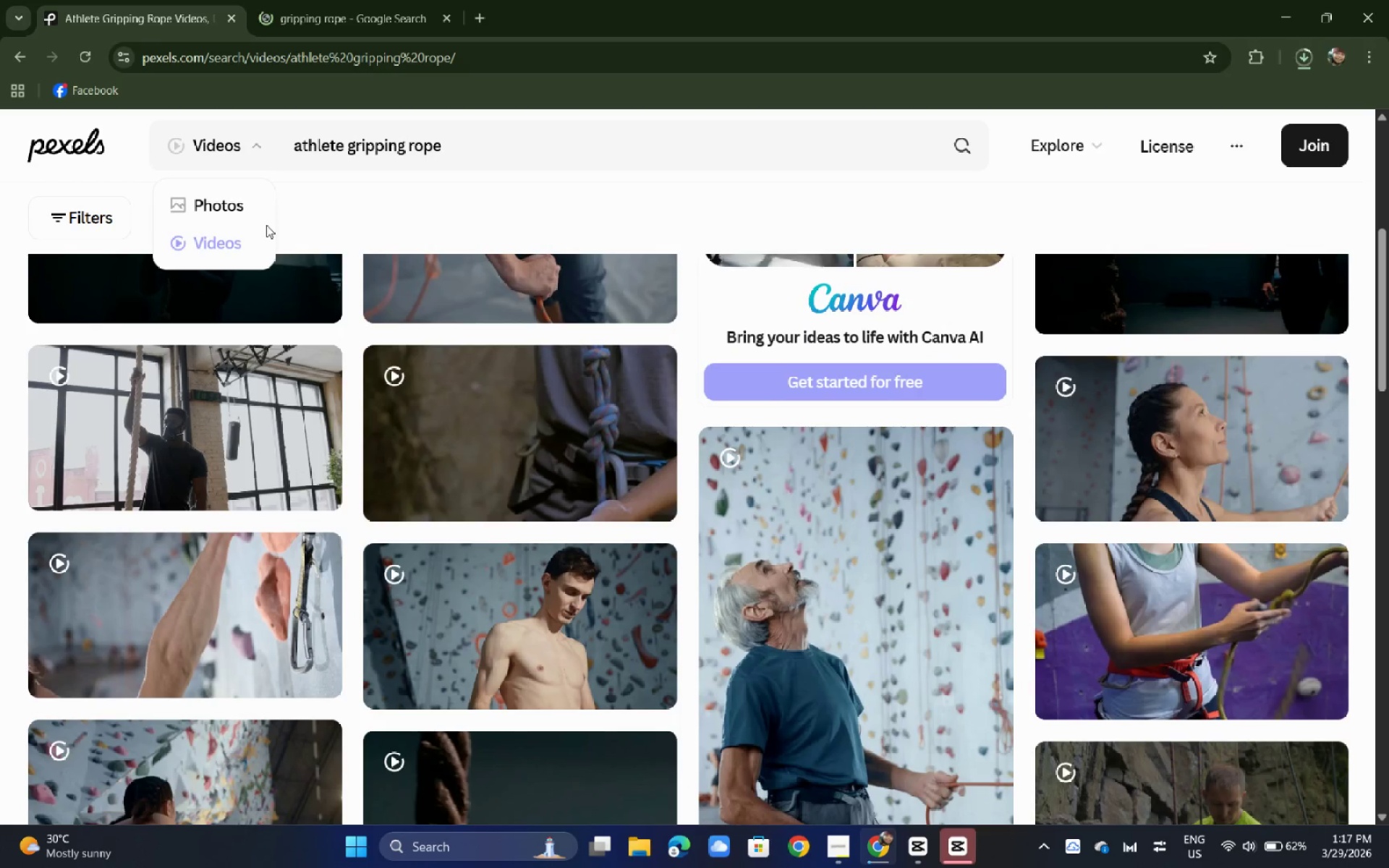 
wait(8.25)
 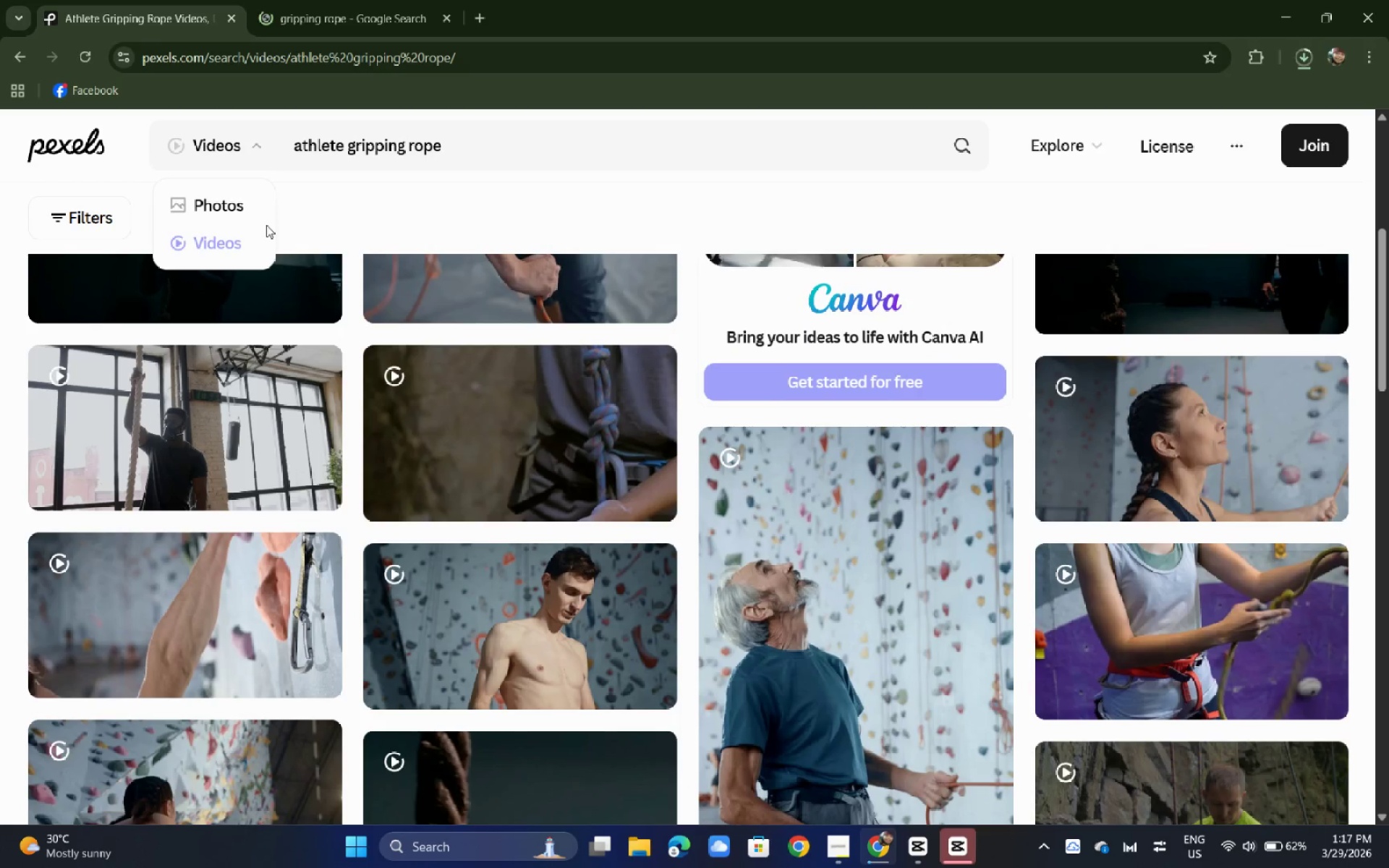 
scroll: coordinate [744, 724], scroll_direction: up, amount: 4.0
 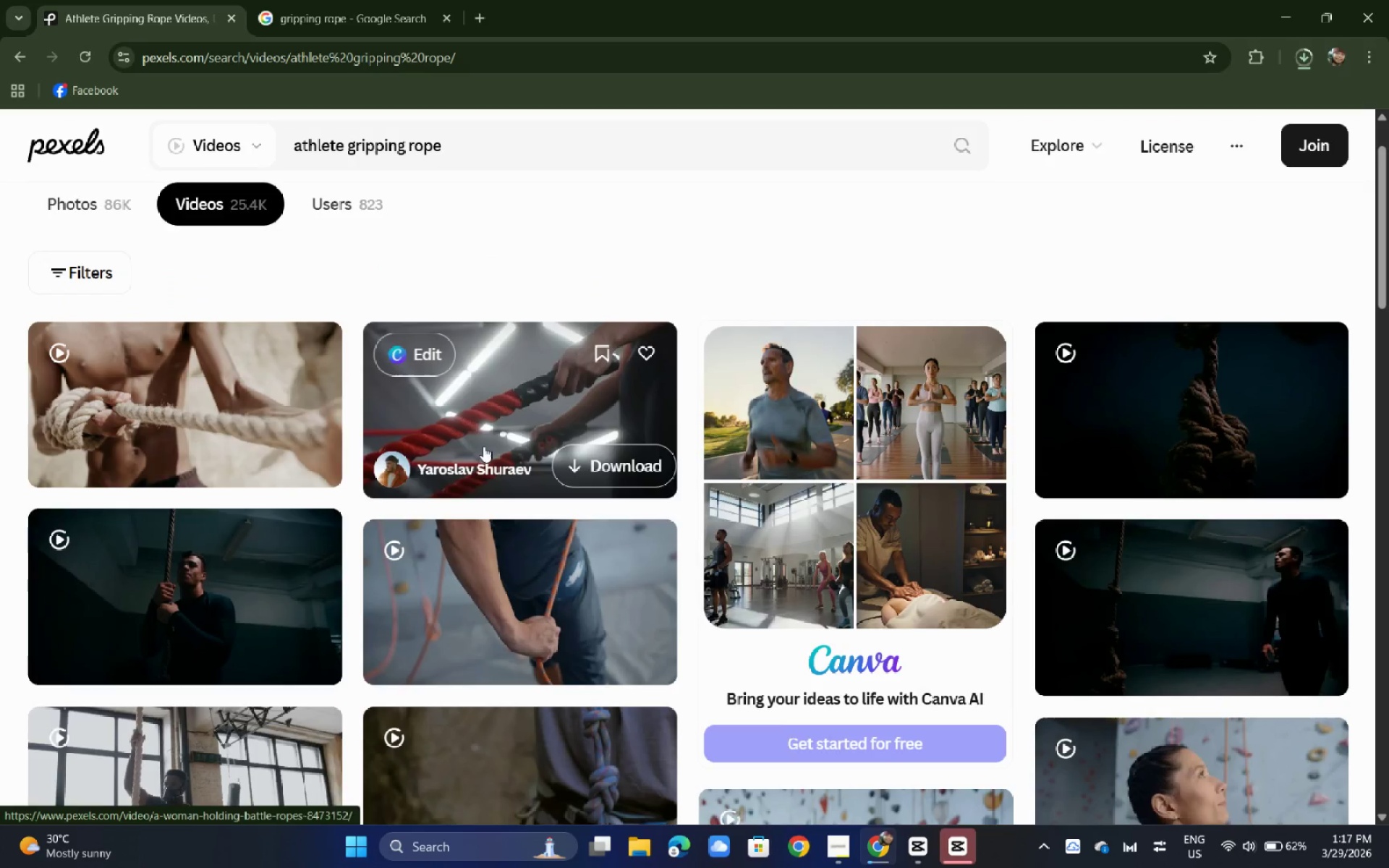 
scroll: coordinate [483, 446], scroll_direction: down, amount: 7.0
 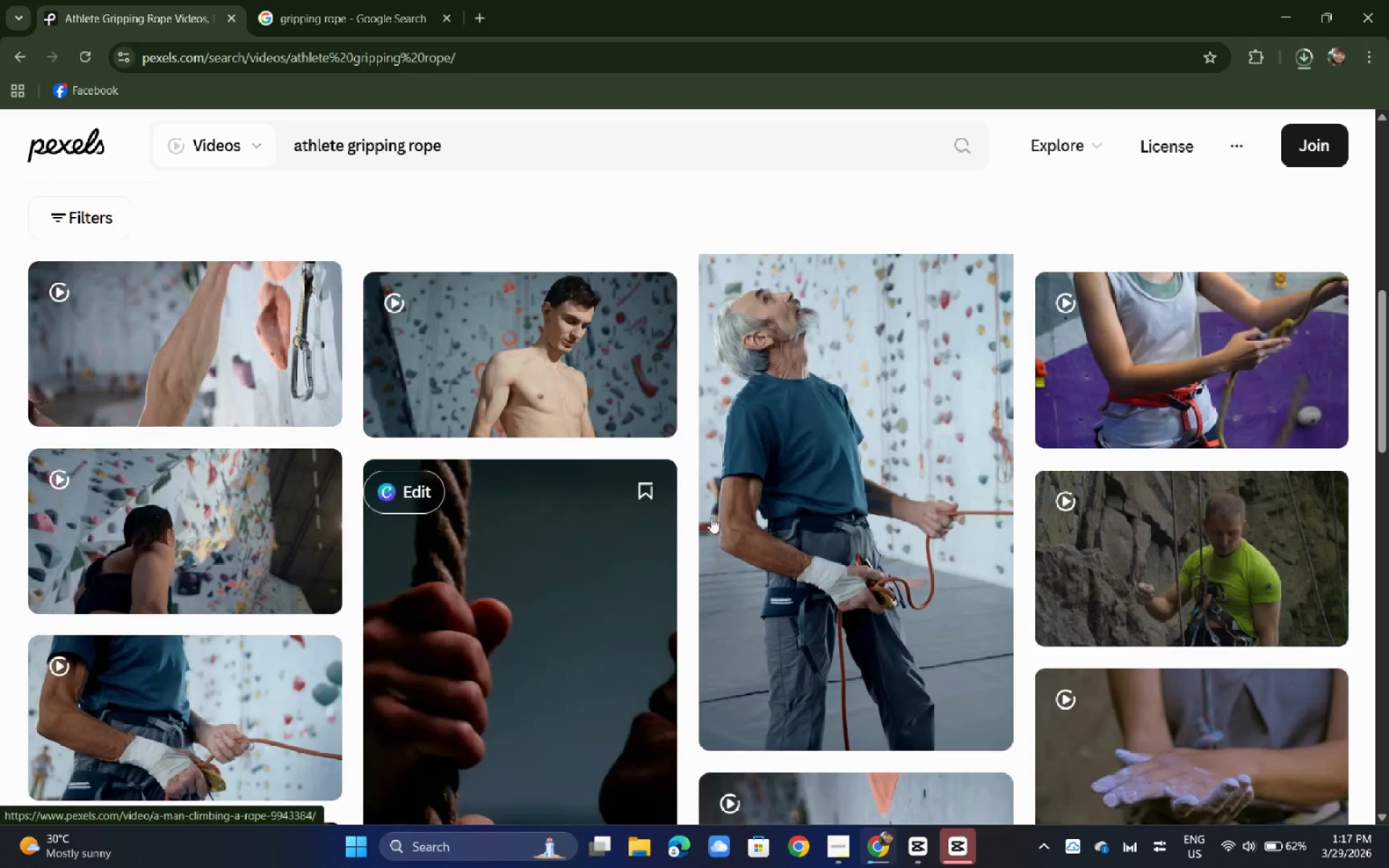 
key(Alt+AltLeft)
 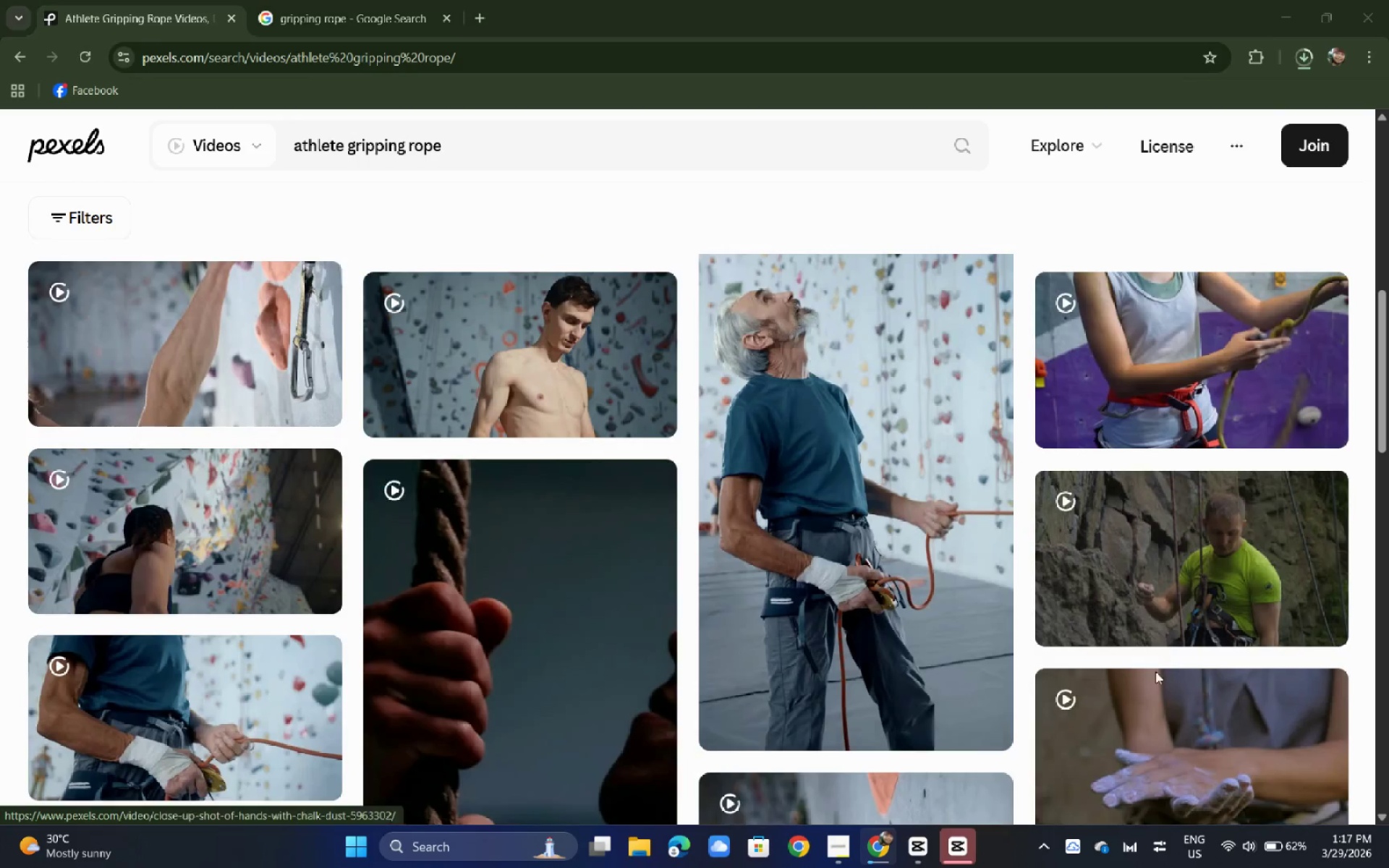 
key(Alt+Tab)
 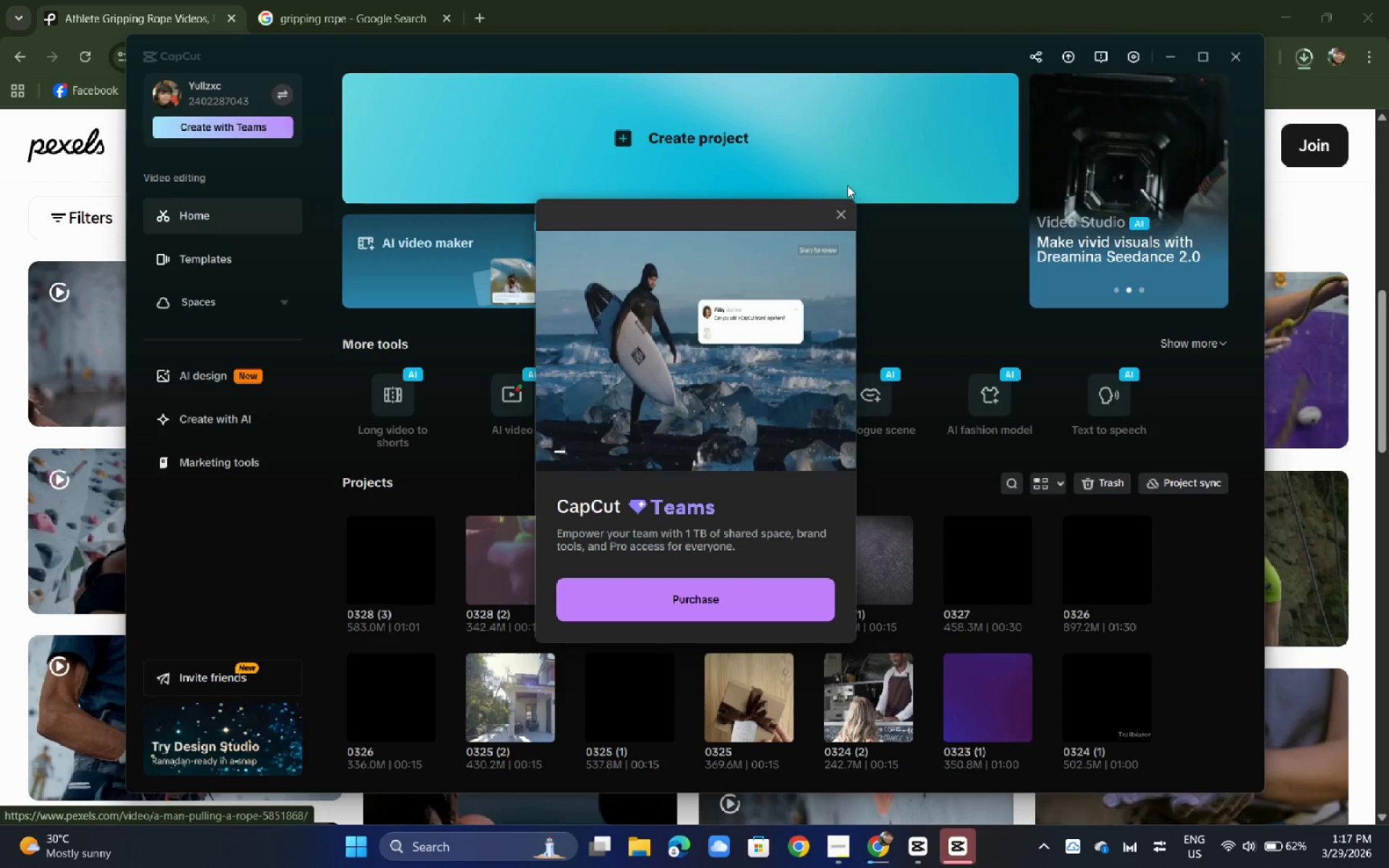 
left_click([852, 214])
 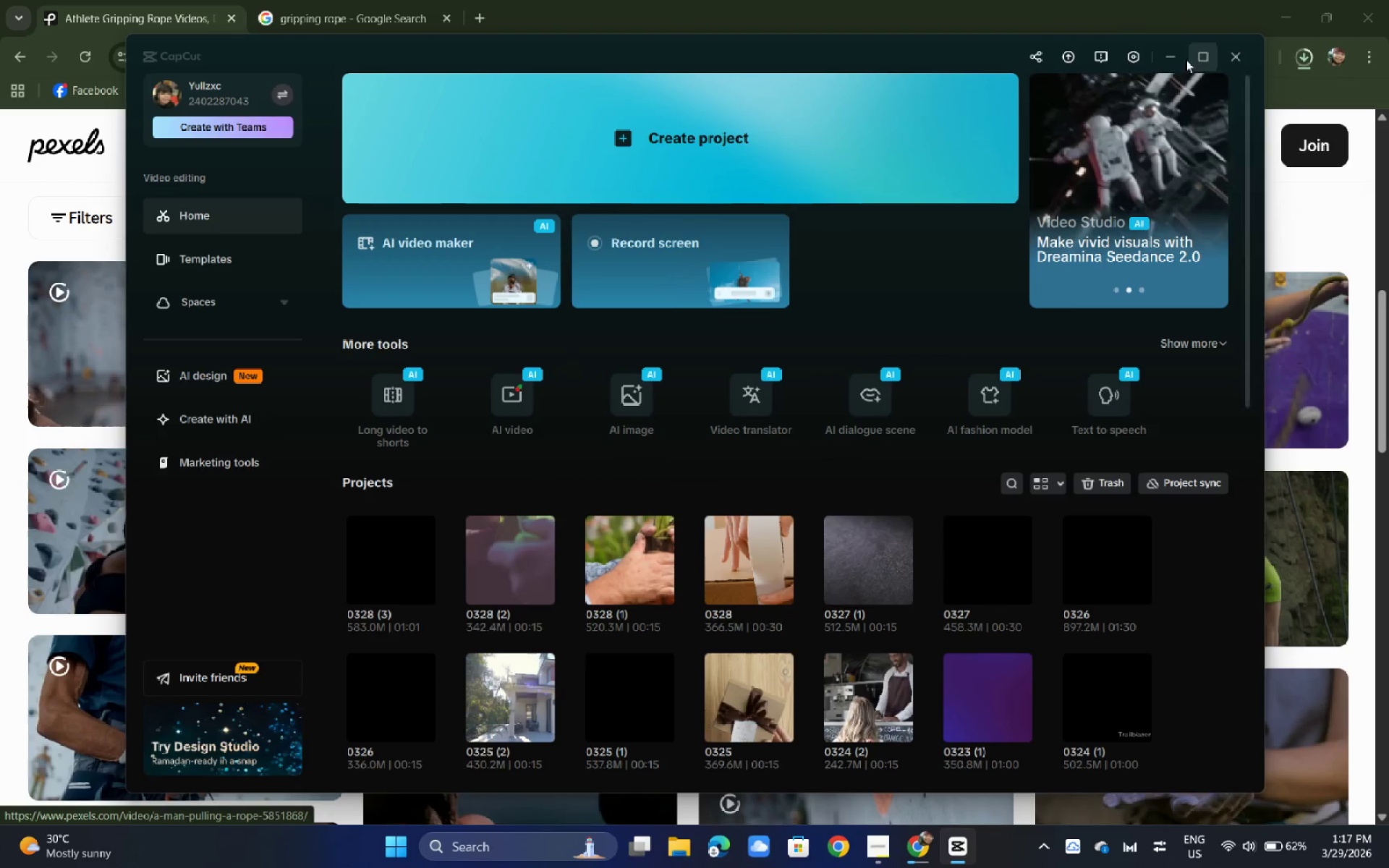 
left_click([1183, 59])
 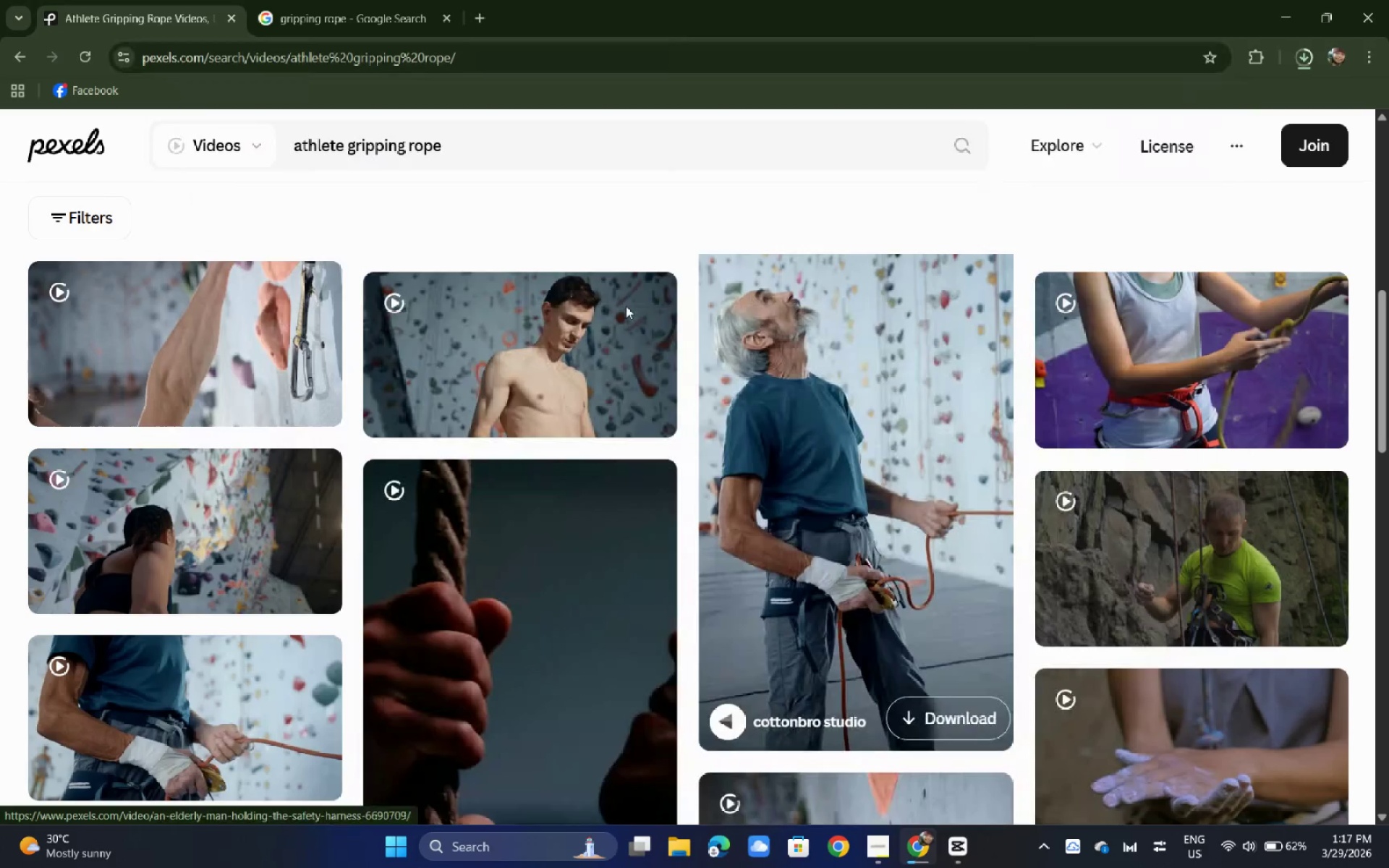 
scroll: coordinate [295, 280], scroll_direction: down, amount: 3.0
 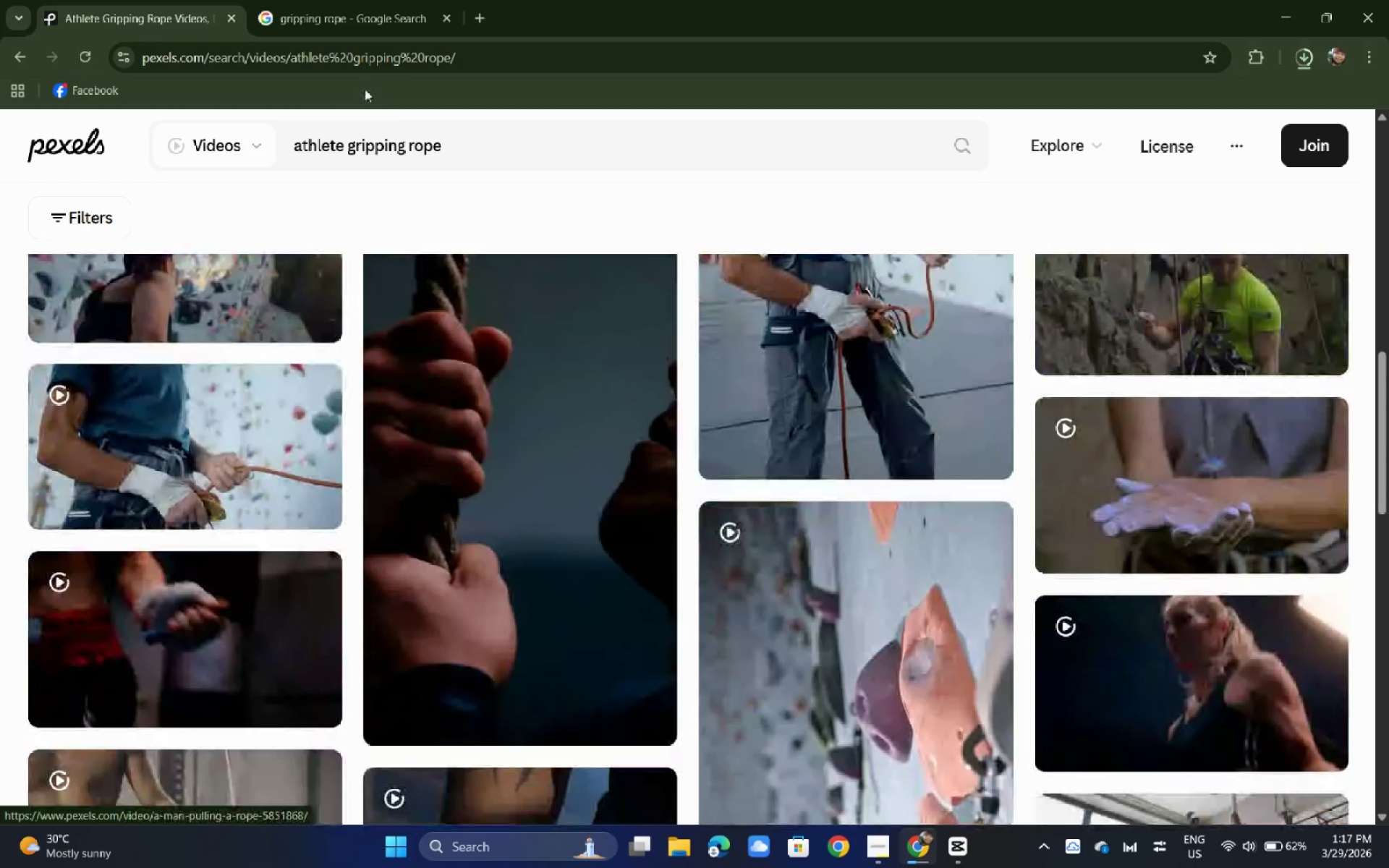 
key(Alt+Tab)
 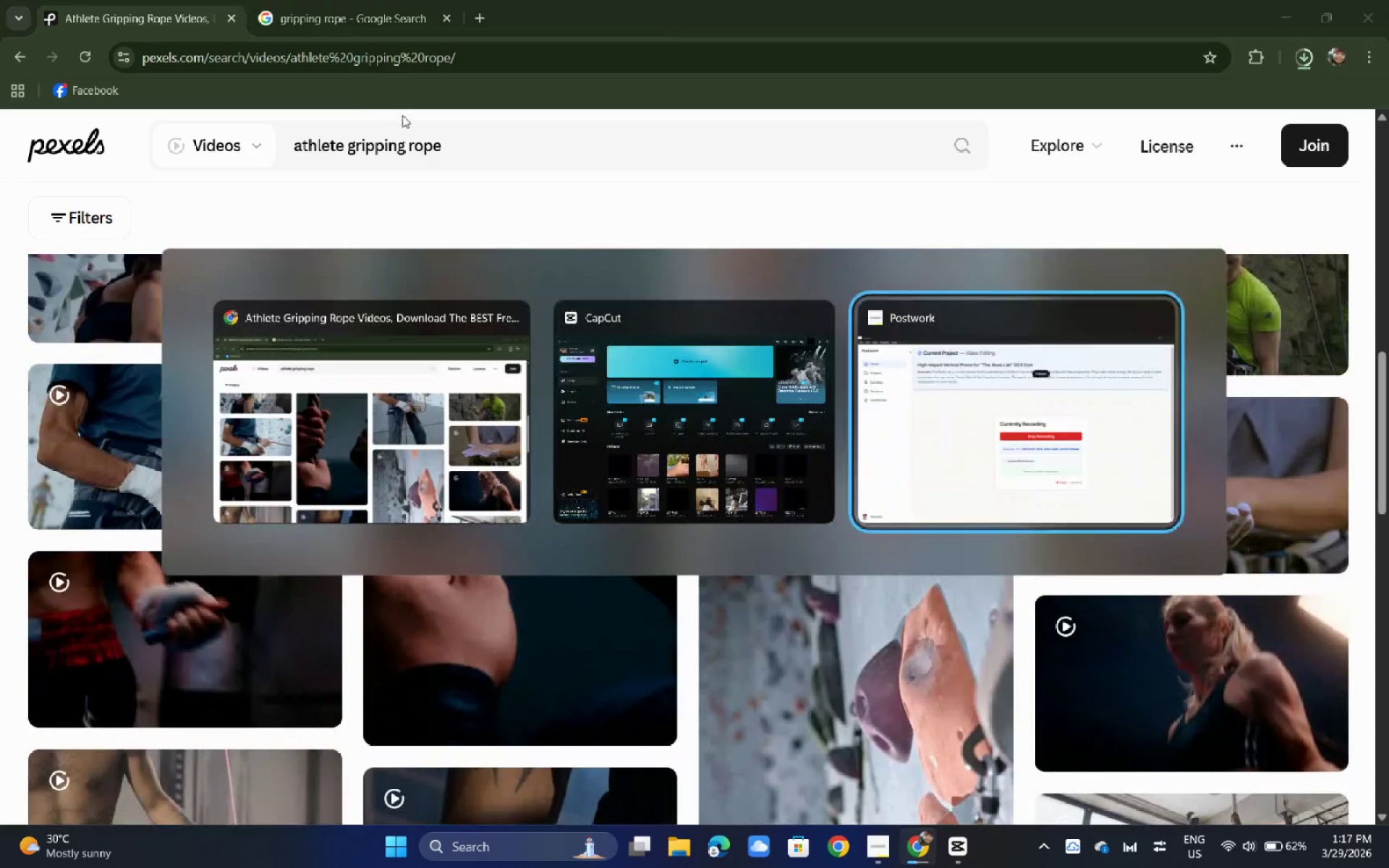 
key(Alt+Tab)